 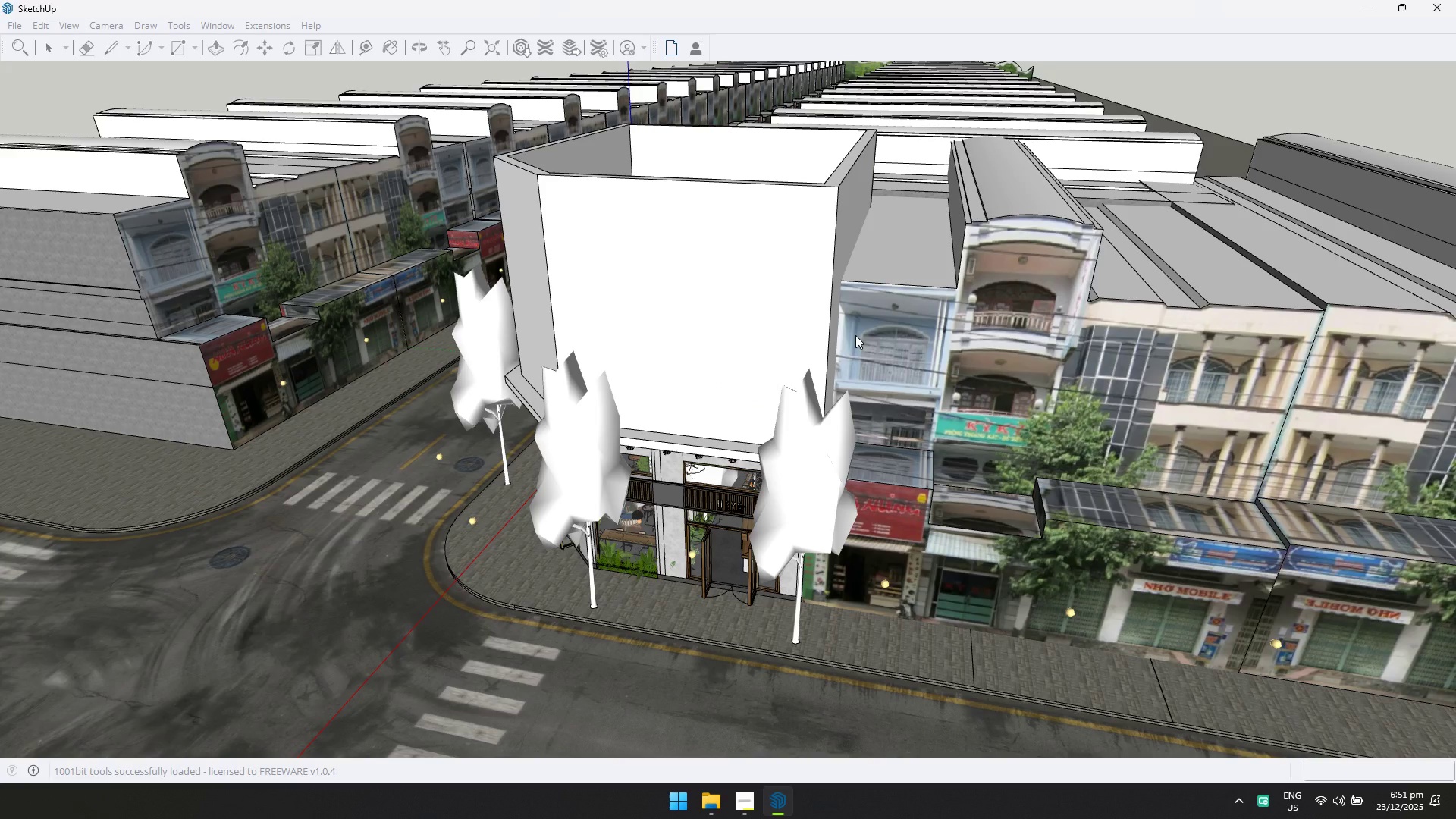 
left_click([814, 311])
 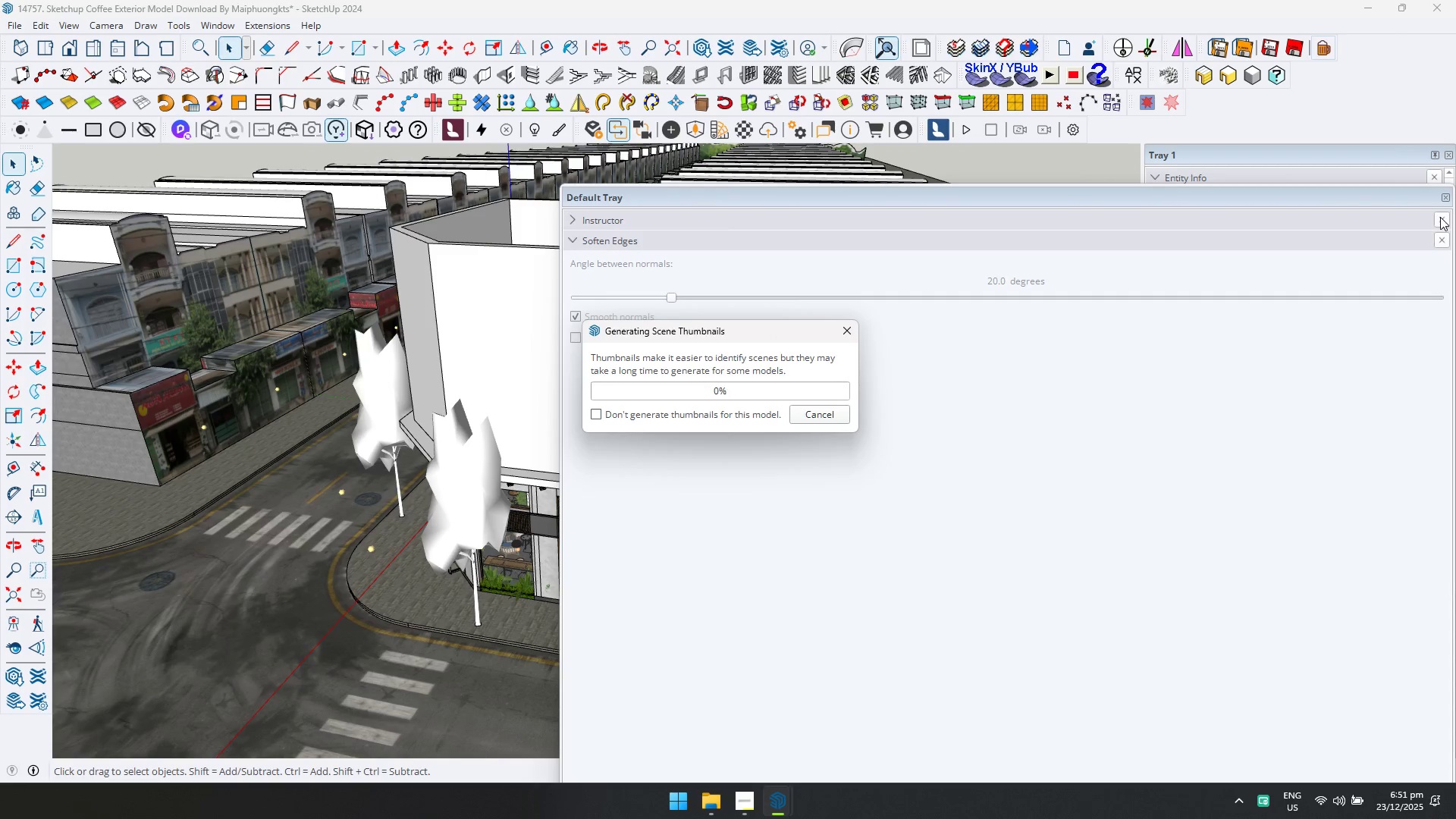 
left_click([853, 329])
 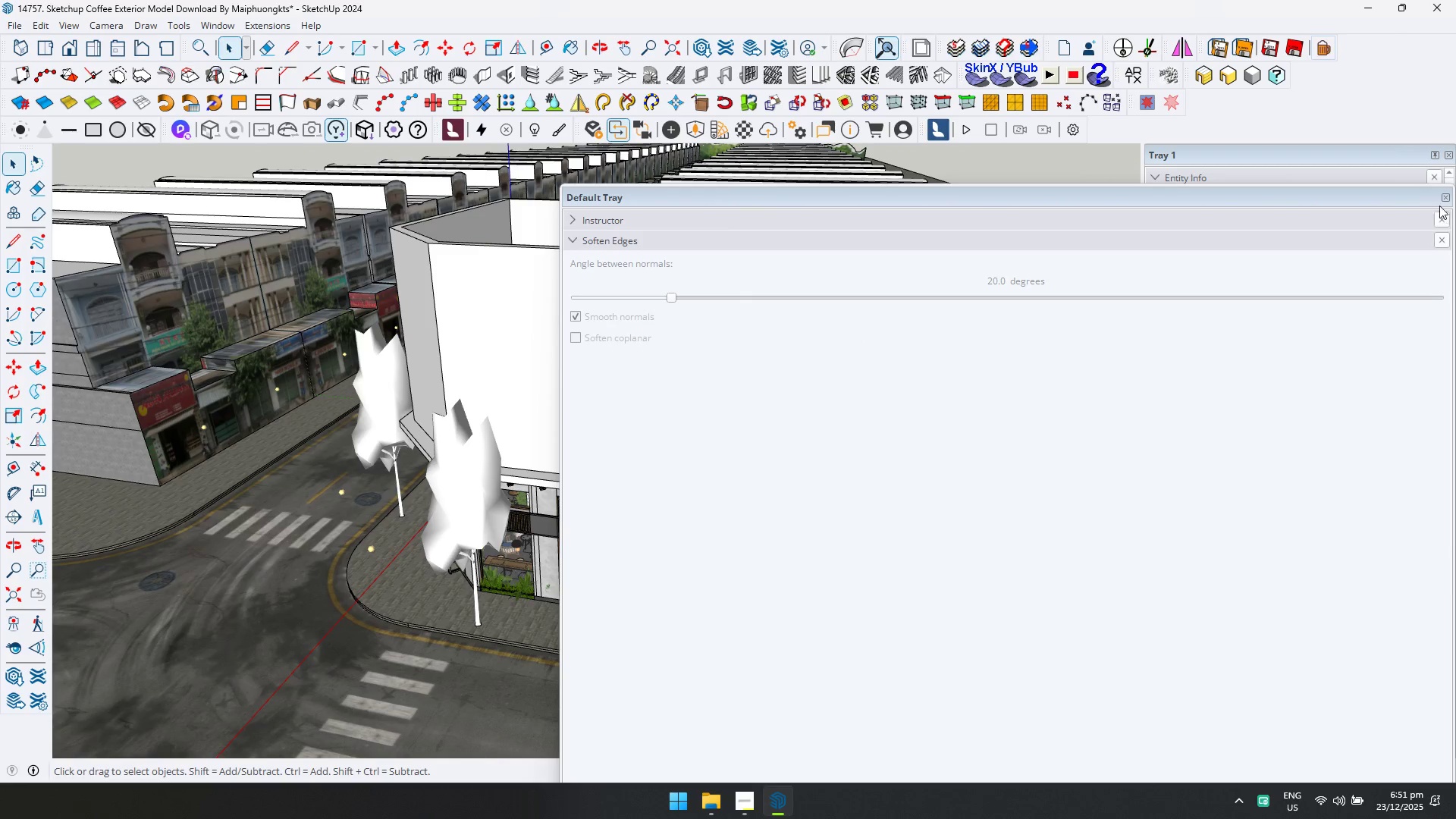 
left_click([1447, 198])
 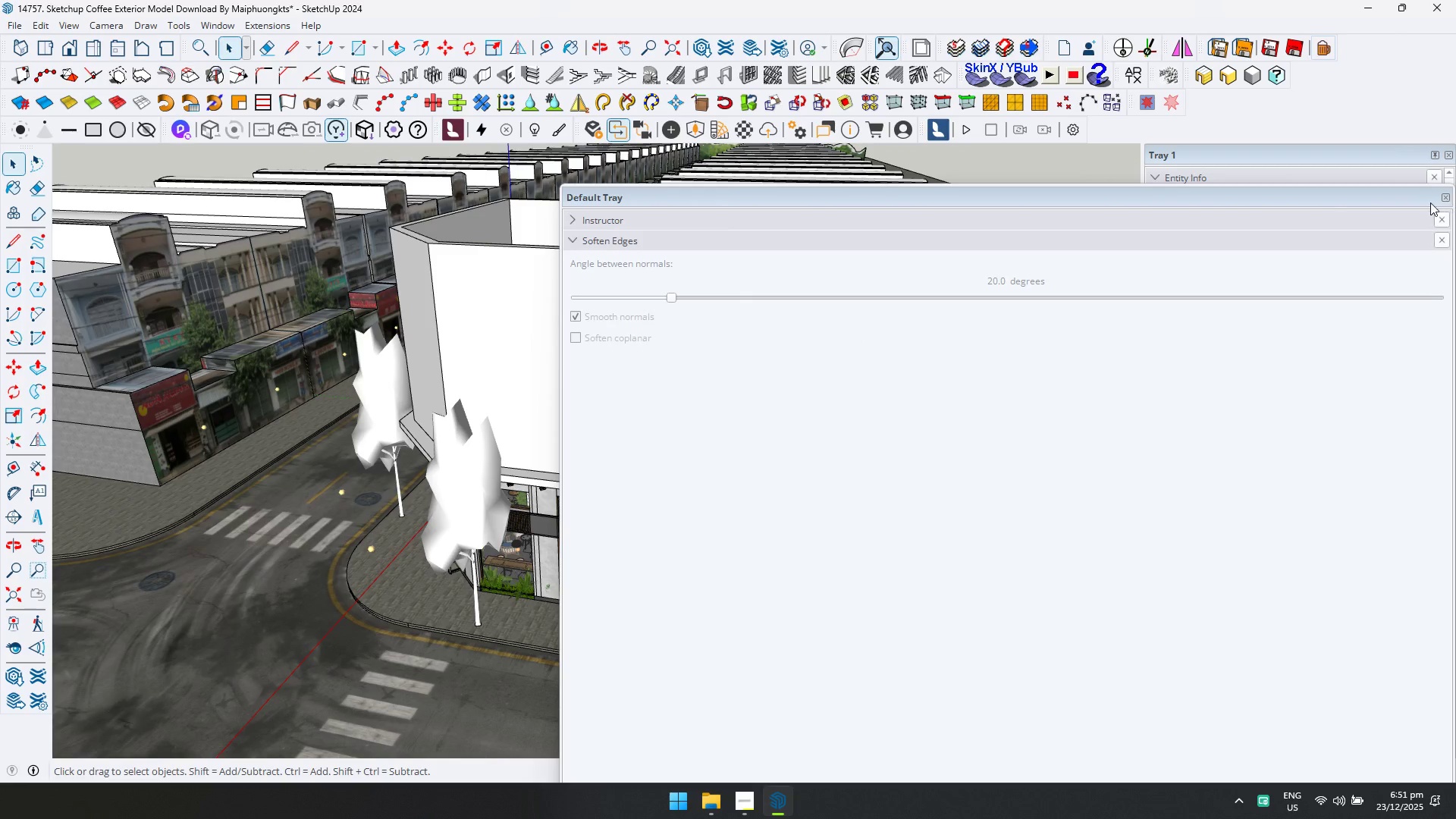 
left_click_drag(start_coordinate=[1310, 199], to_coordinate=[1181, 254])
 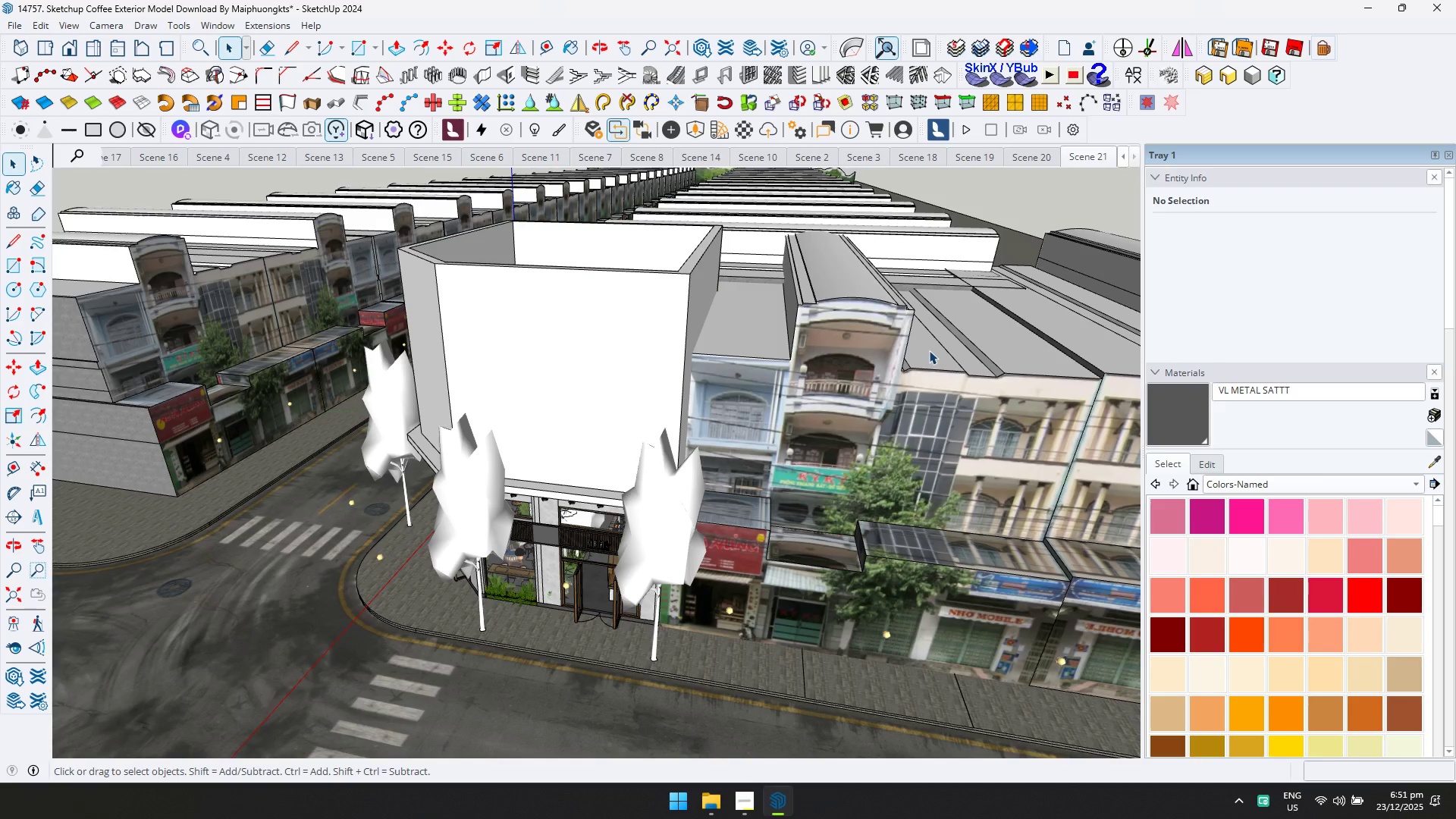 
scroll: coordinate [1445, 589], scroll_direction: down, amount: 13.0
 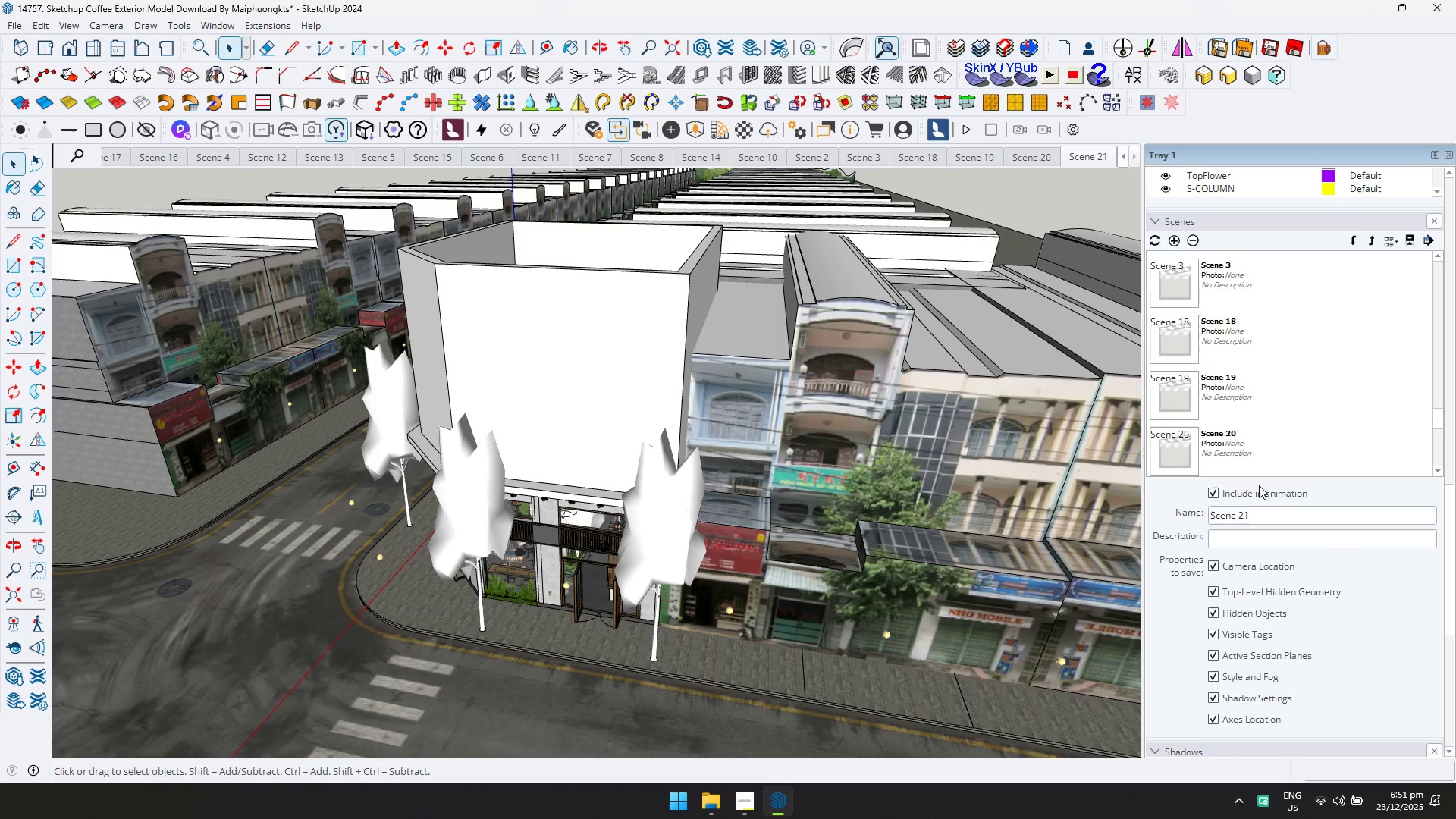 
scroll: coordinate [1241, 406], scroll_direction: up, amount: 16.0
 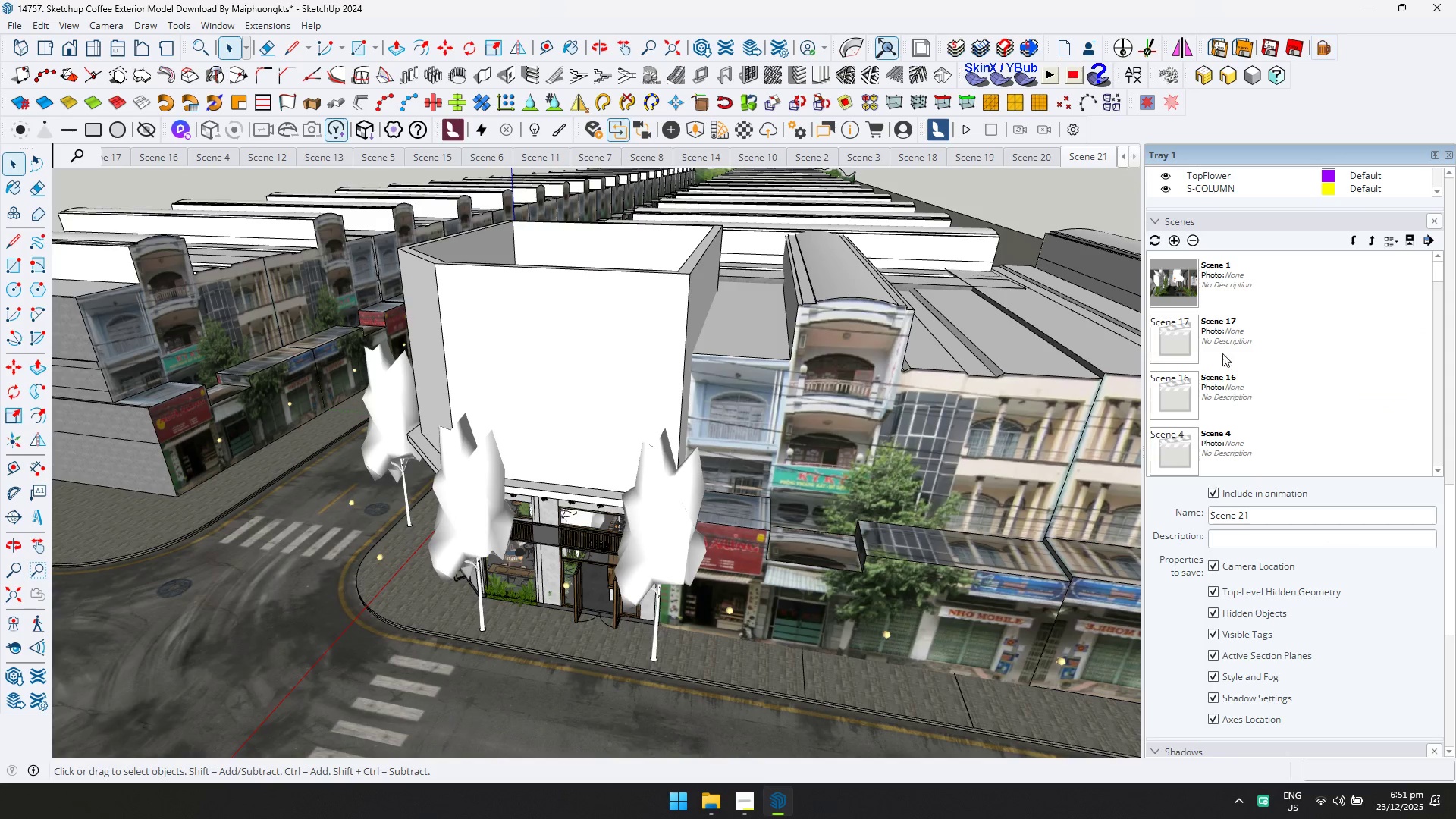 
left_click([1216, 293])
 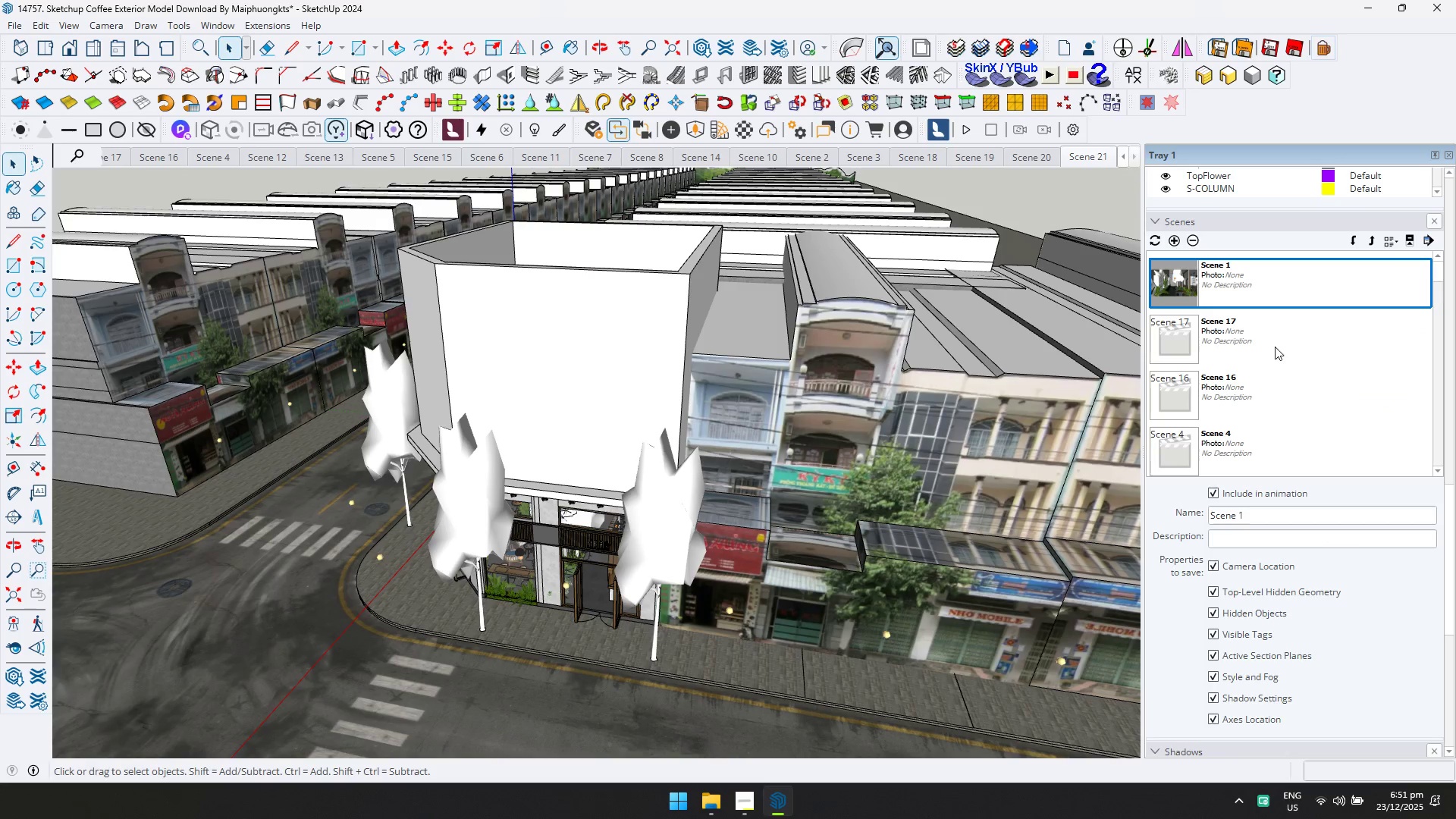 
scroll: coordinate [1257, 447], scroll_direction: down, amount: 21.0
 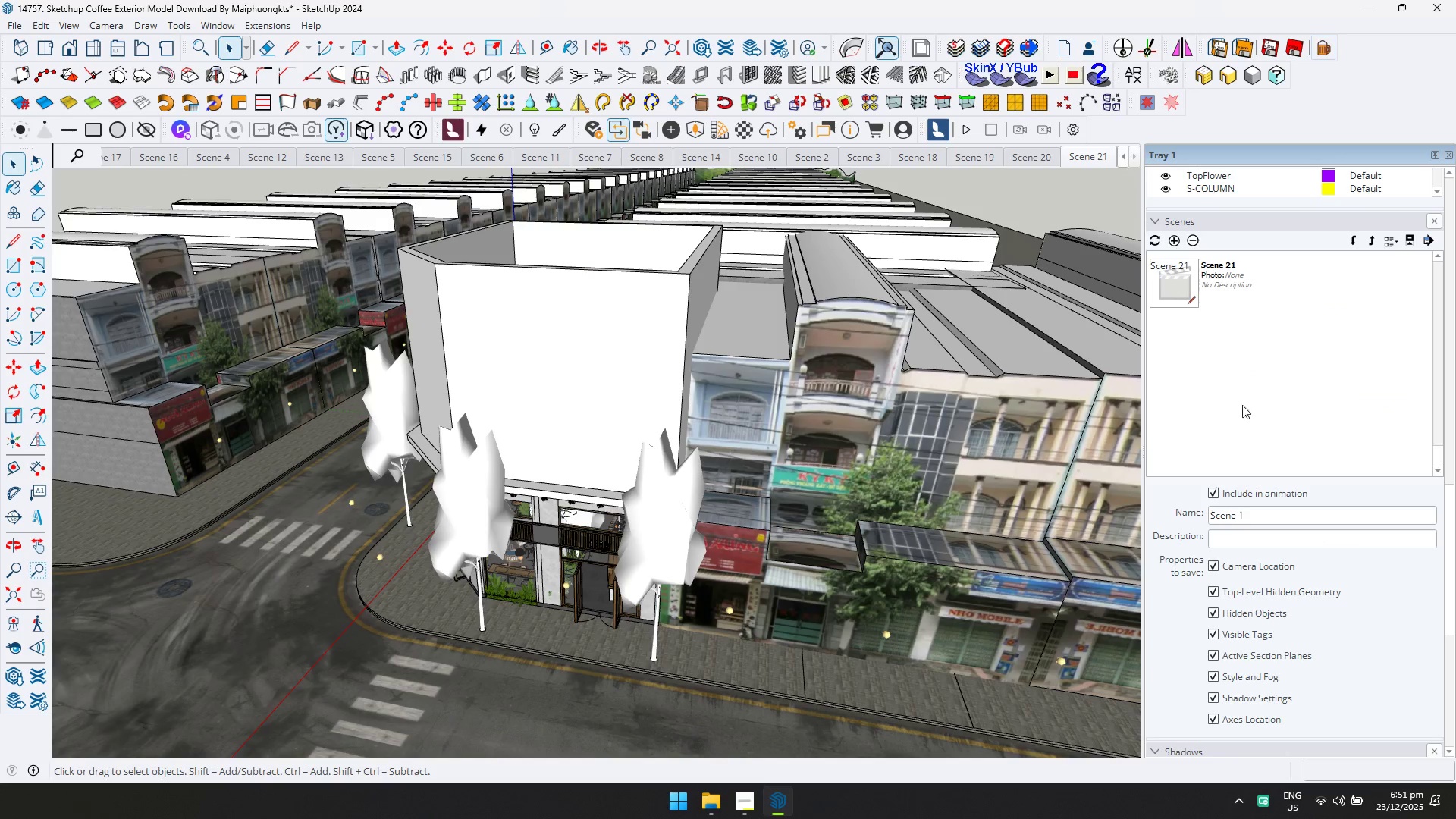 
hold_key(key=ShiftLeft, duration=0.36)
left_click([1234, 295])
 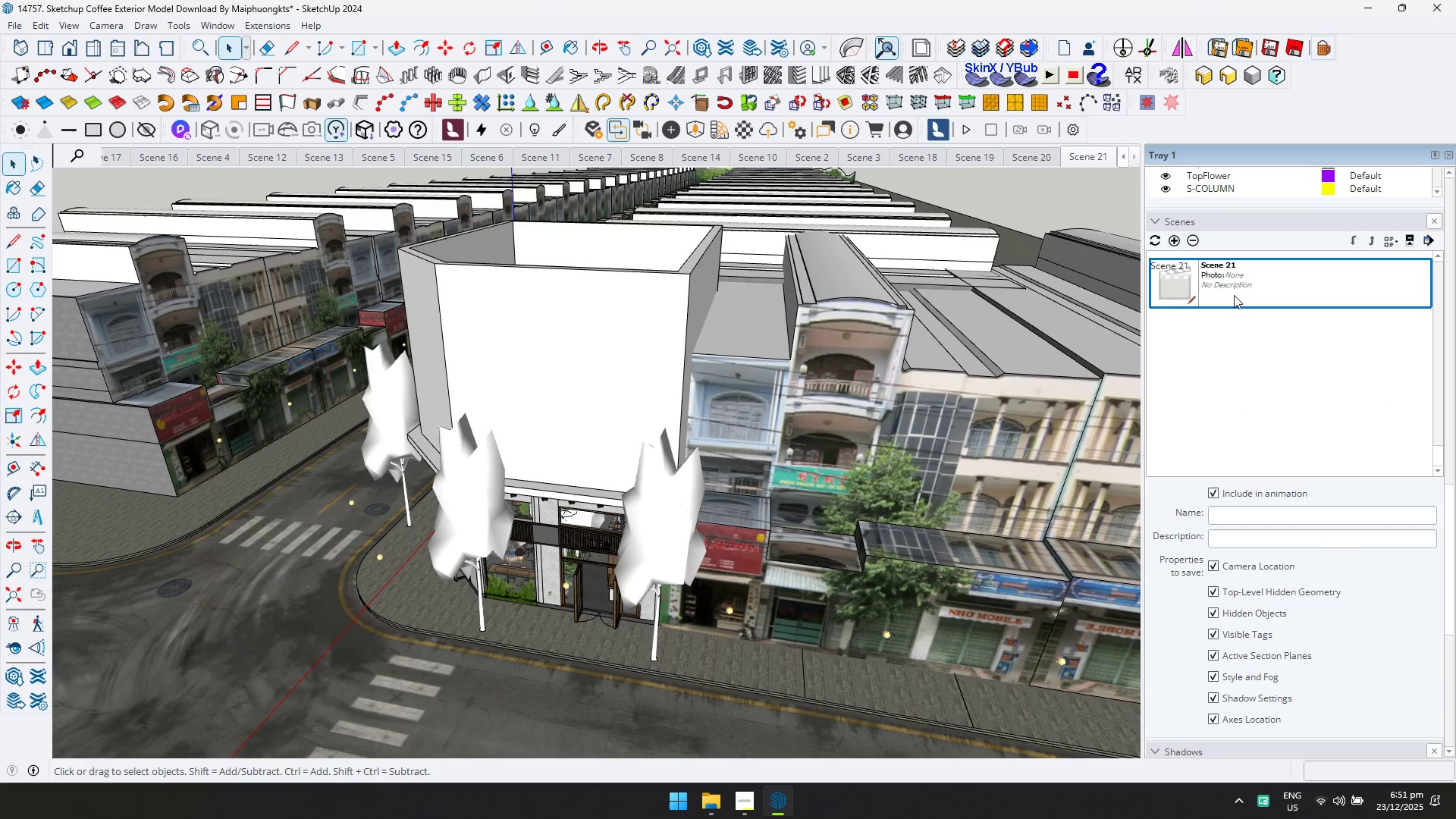 
right_click([1234, 295])
 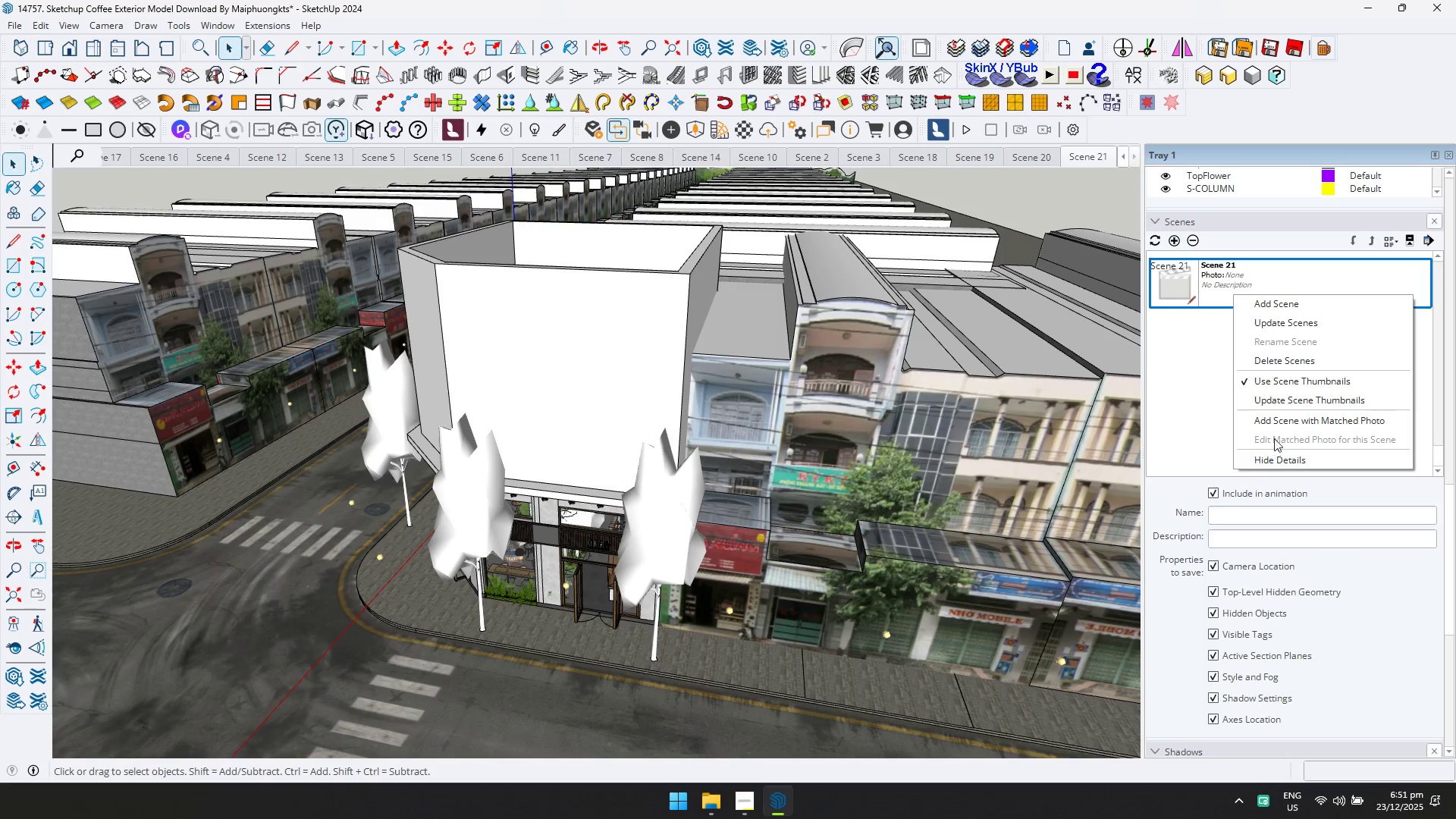 
left_click([1281, 328])
 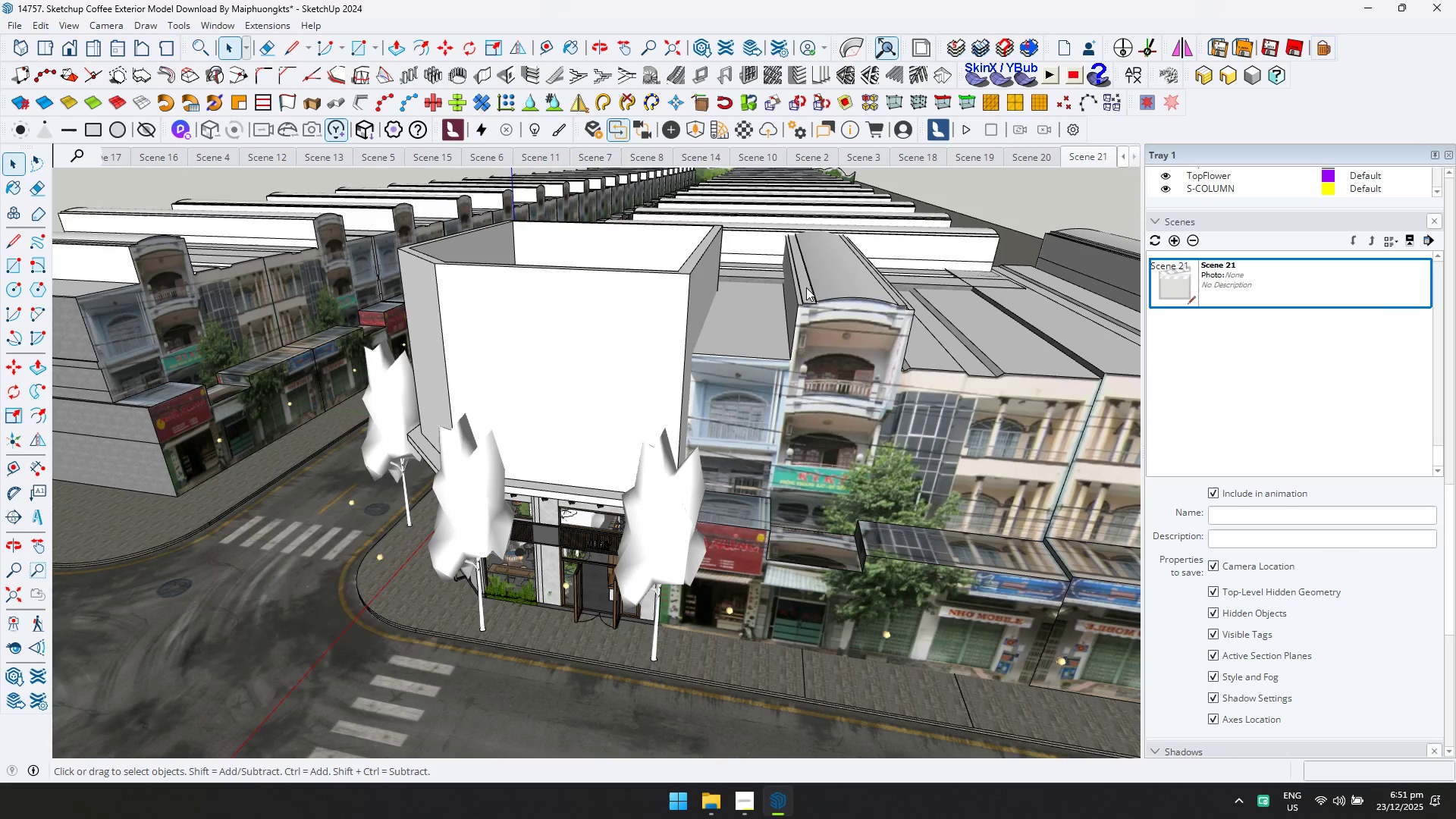 
right_click([1371, 270])
 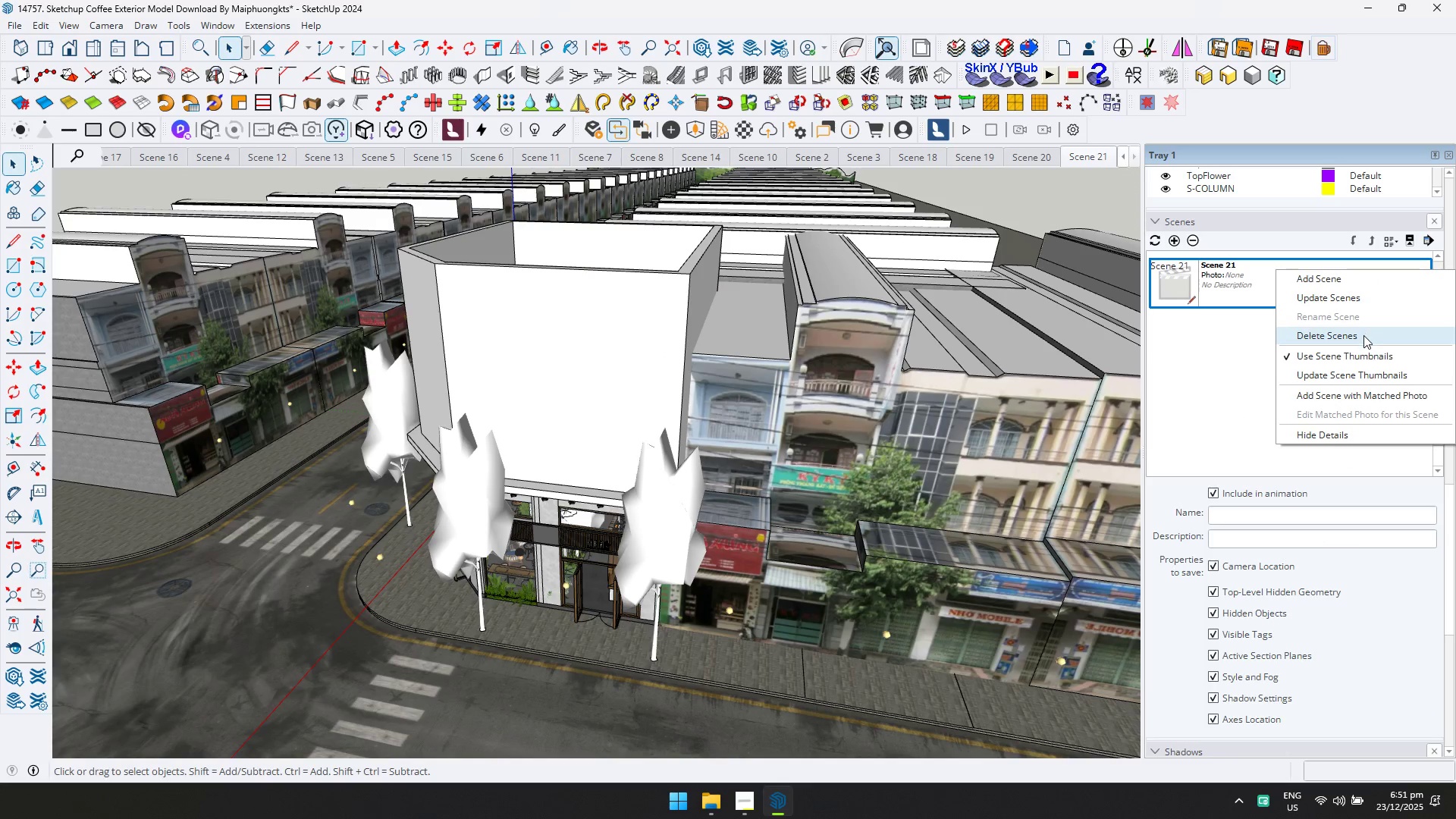 
left_click([1362, 342])
 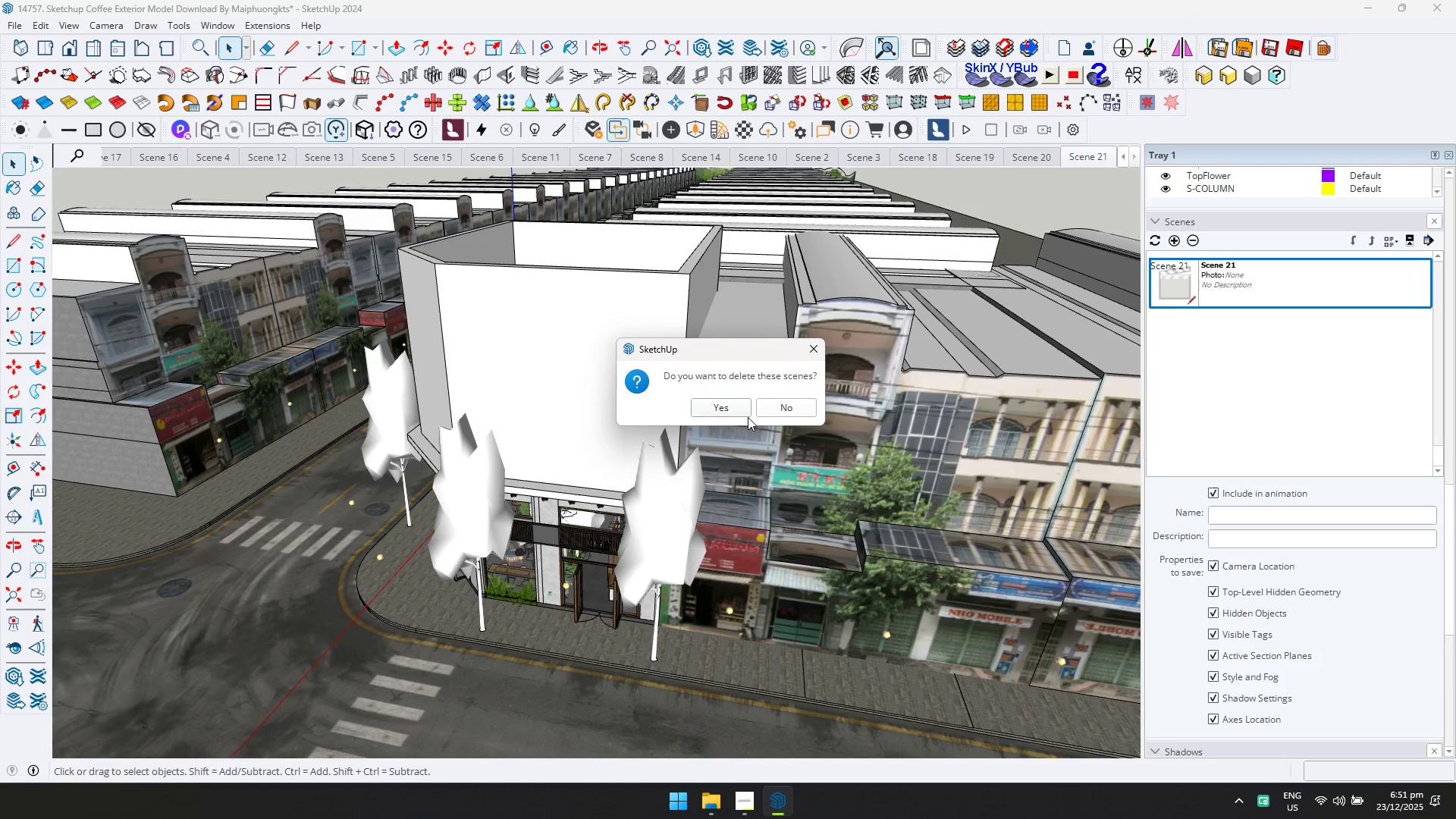 
left_click([717, 406])
 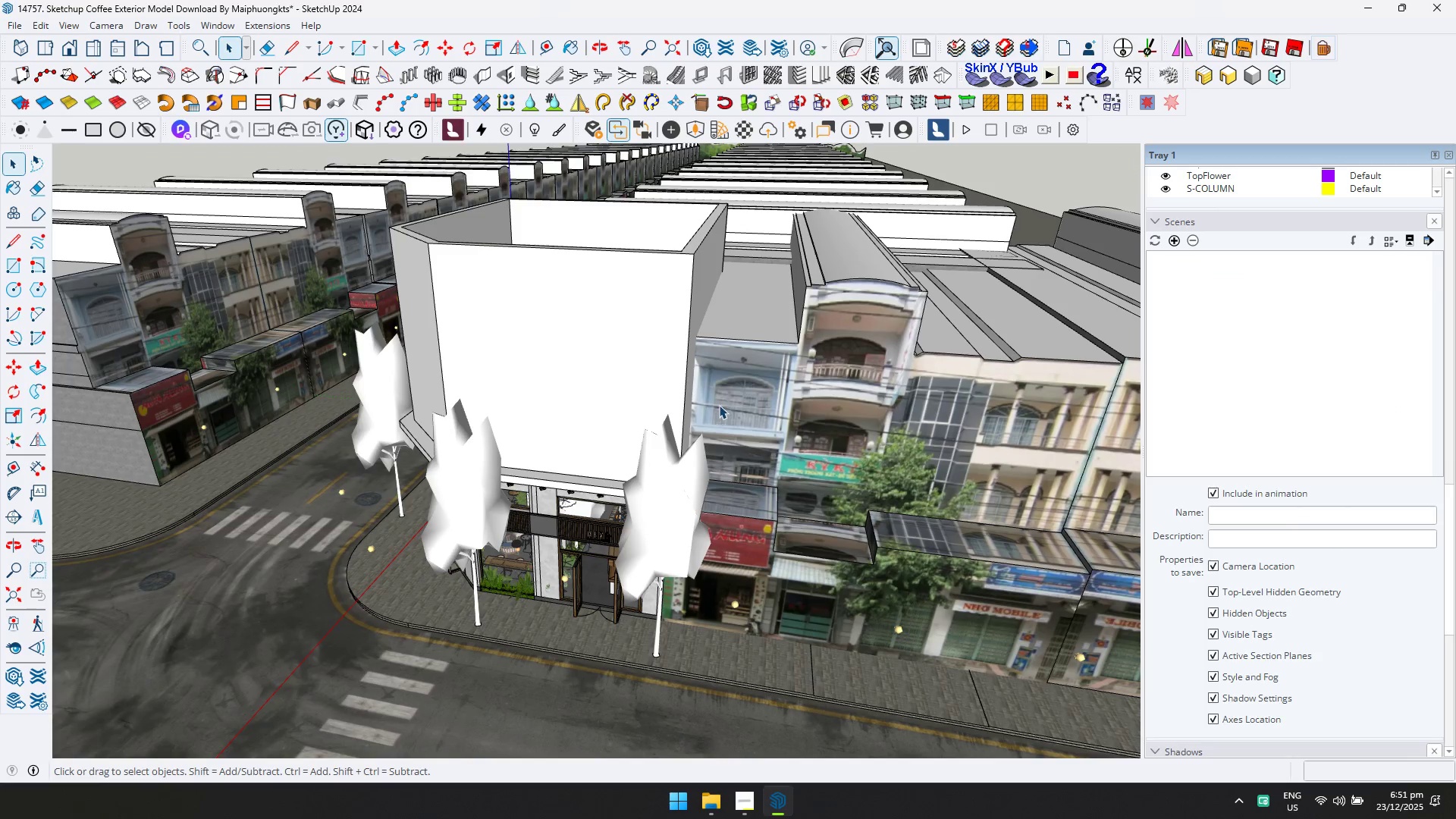 
key(Shift+ShiftLeft)
 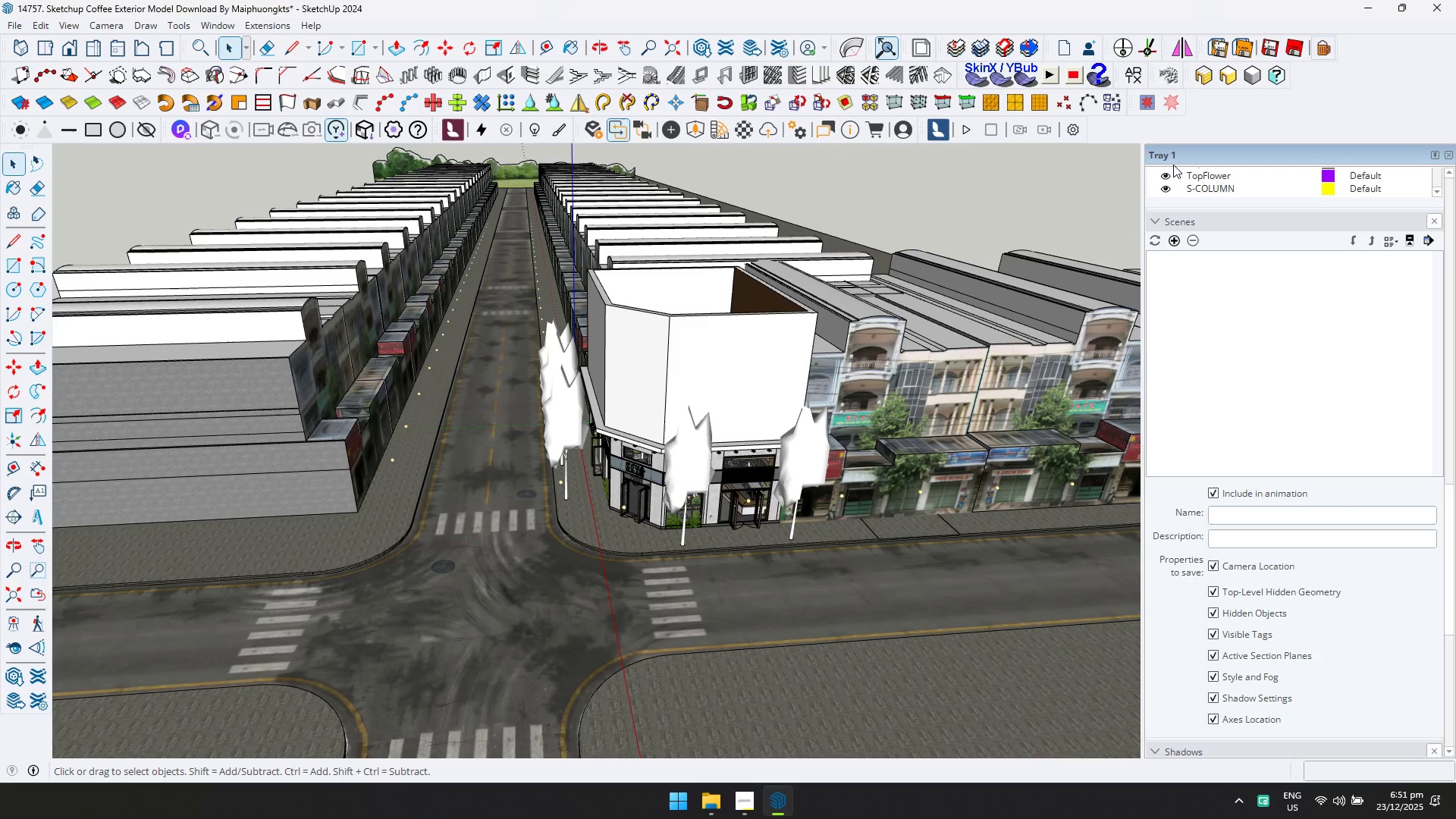 
scroll: coordinate [721, 405], scroll_direction: down, amount: 5.0
 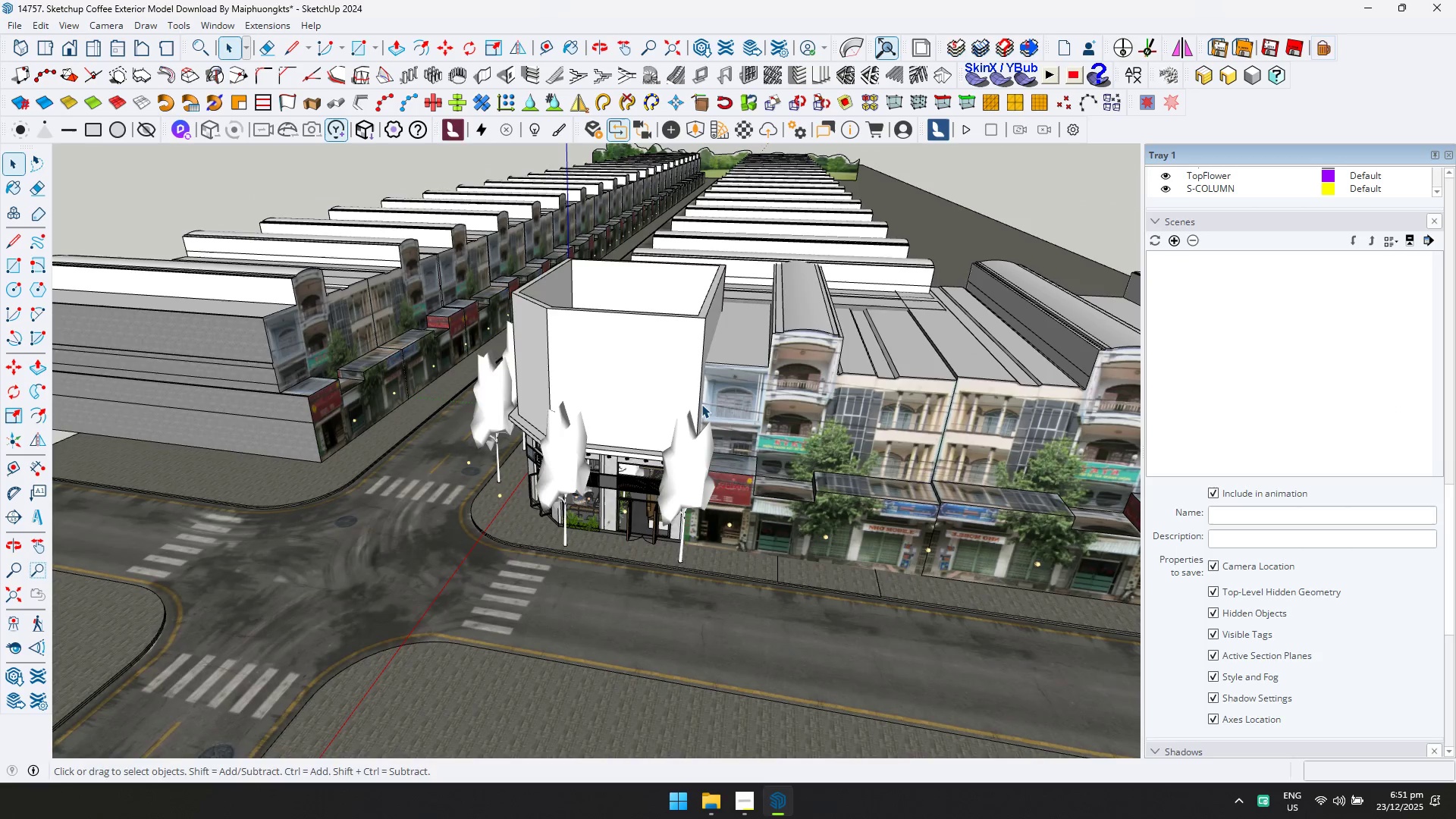 
right_click([1228, 120])
 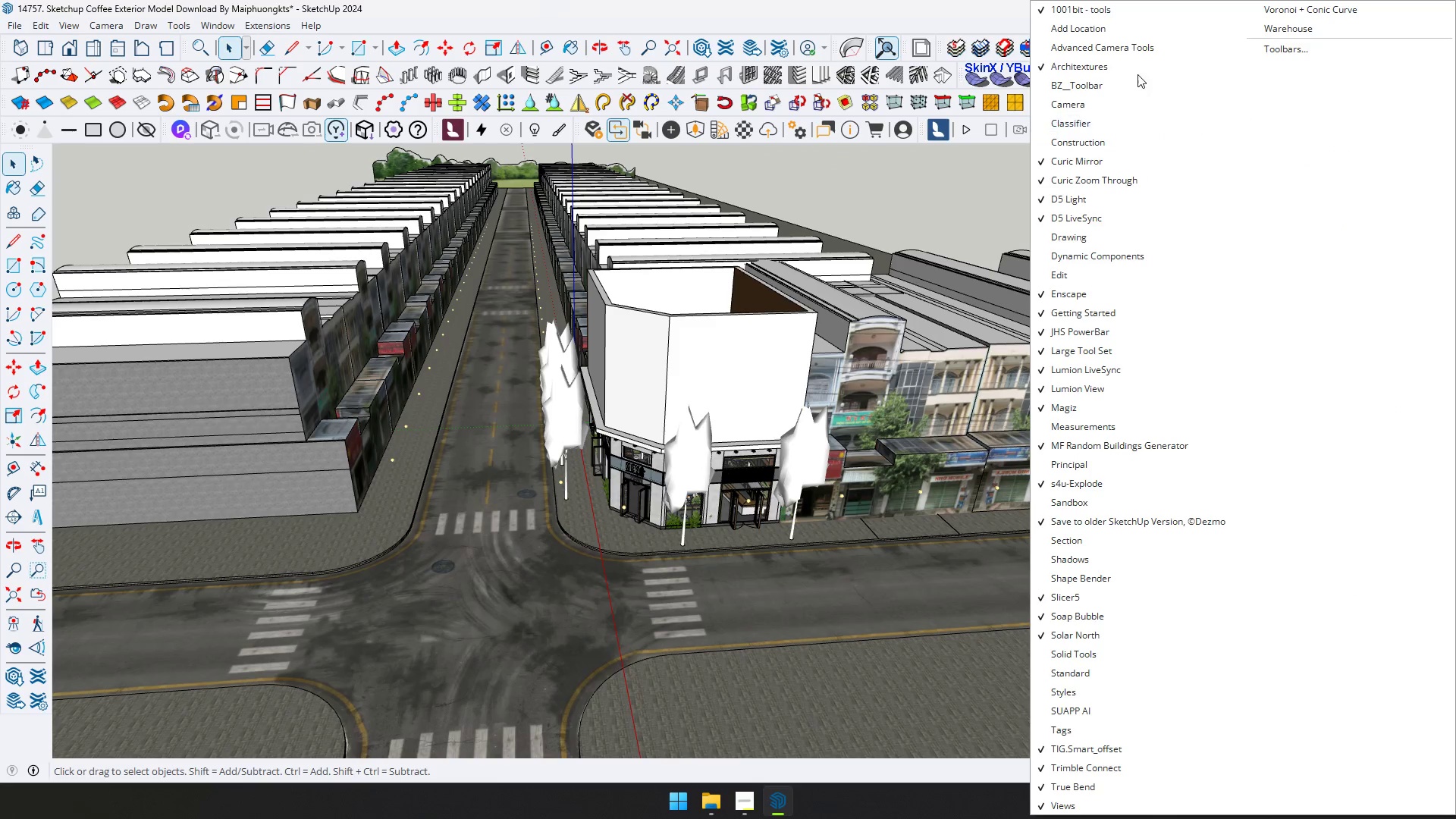 
left_click([1133, 37])
 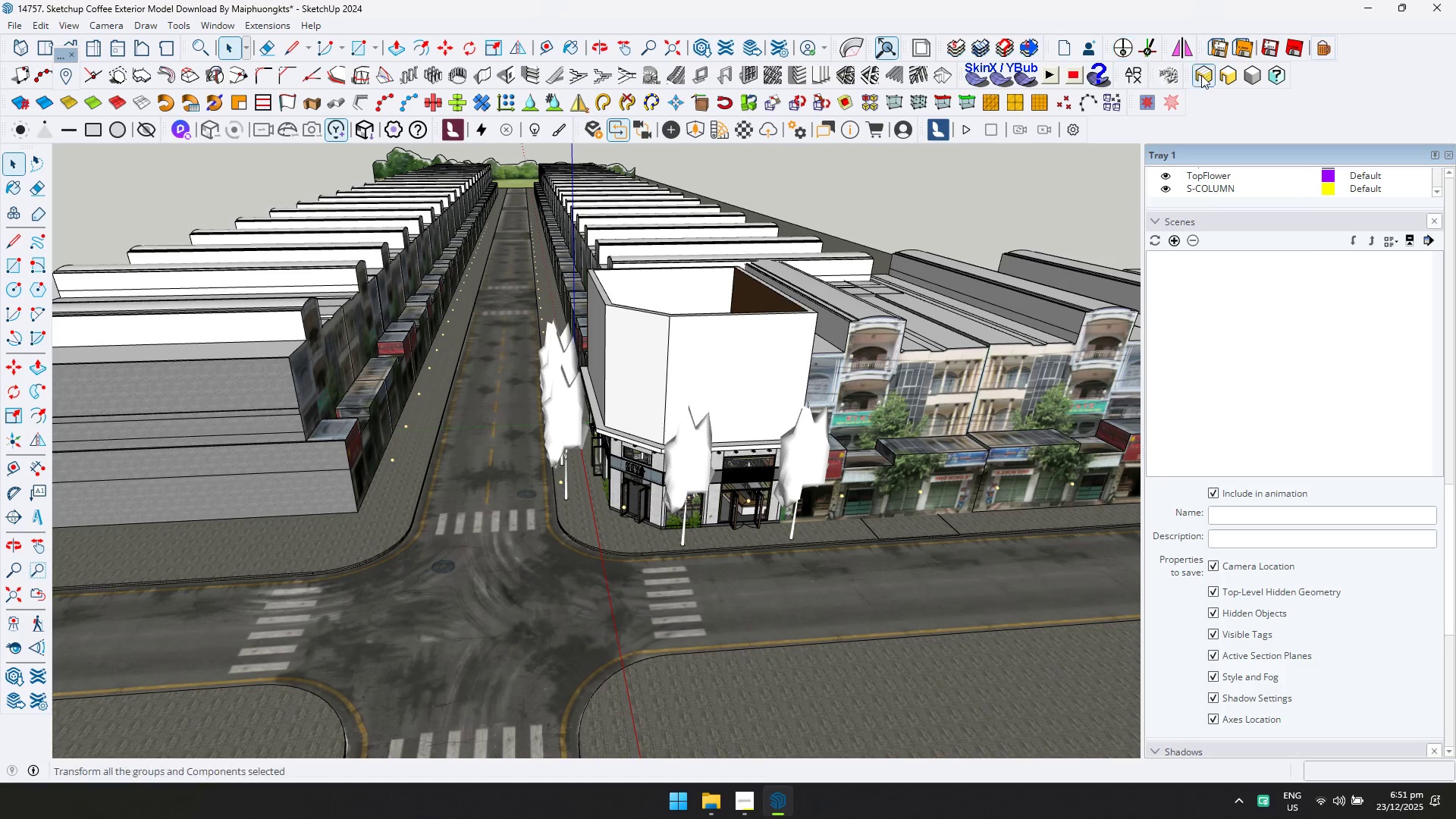 
right_click([1231, 119])
 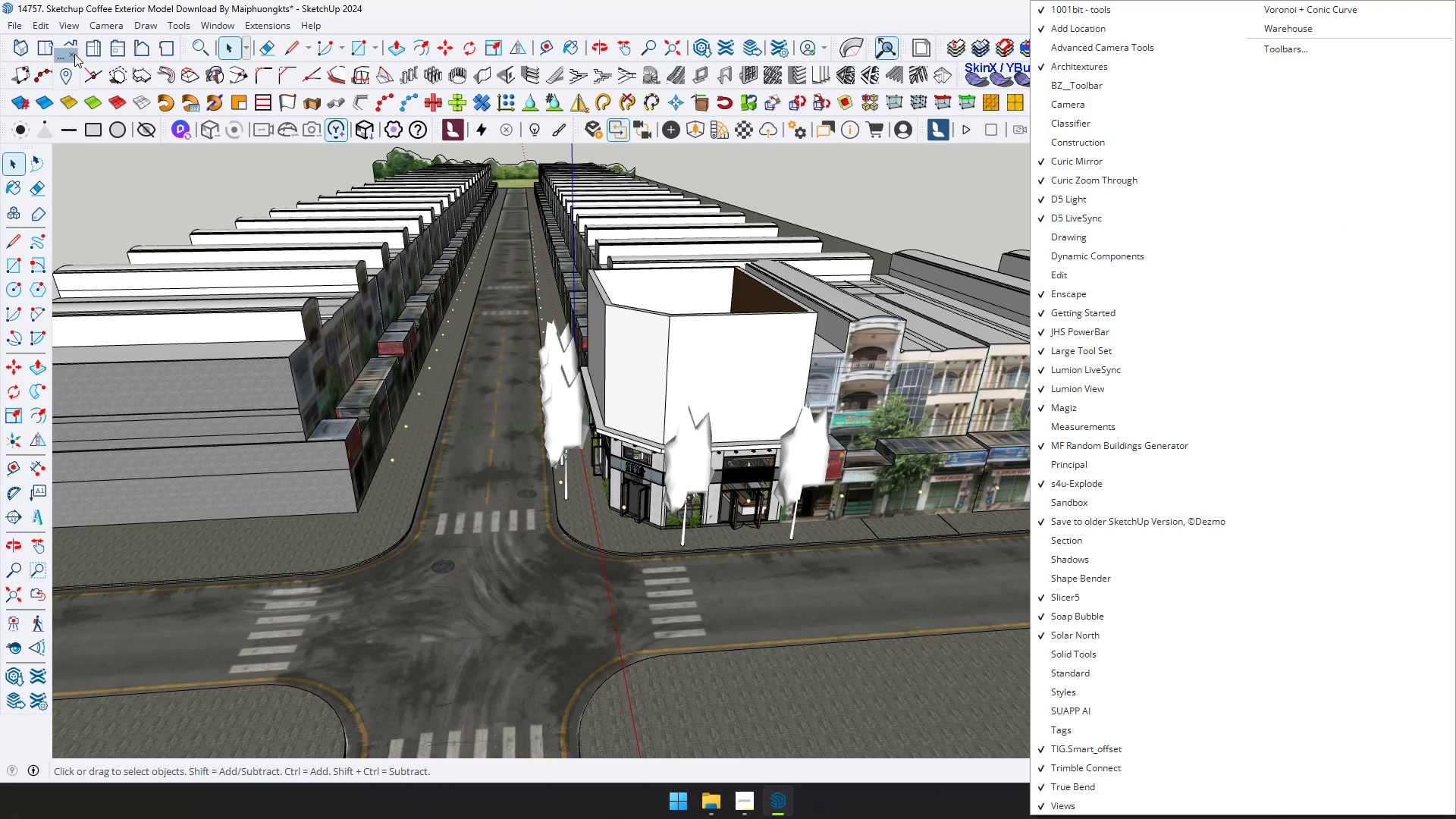 
left_click([71, 54])
 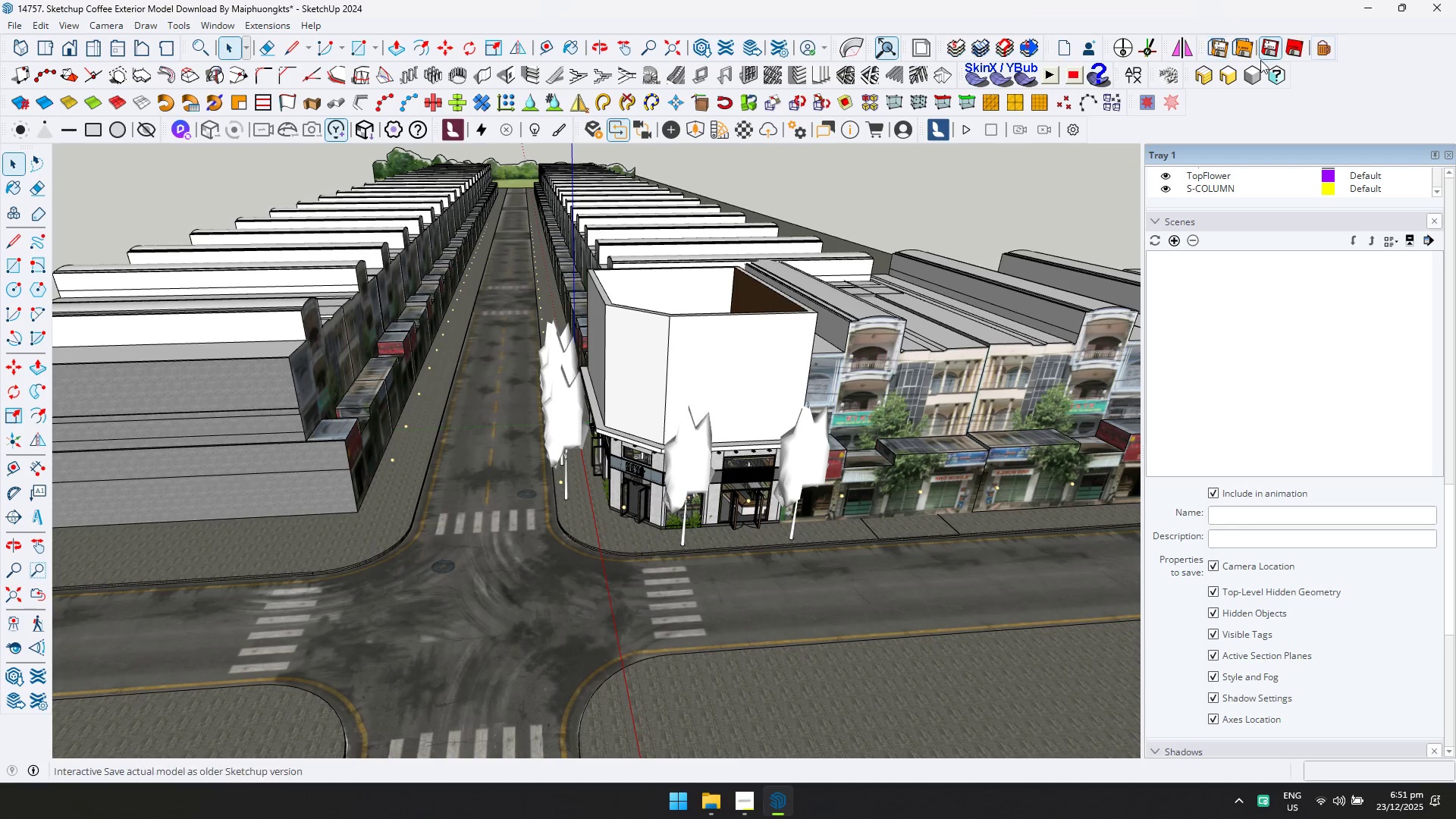 
right_click([1248, 118])
 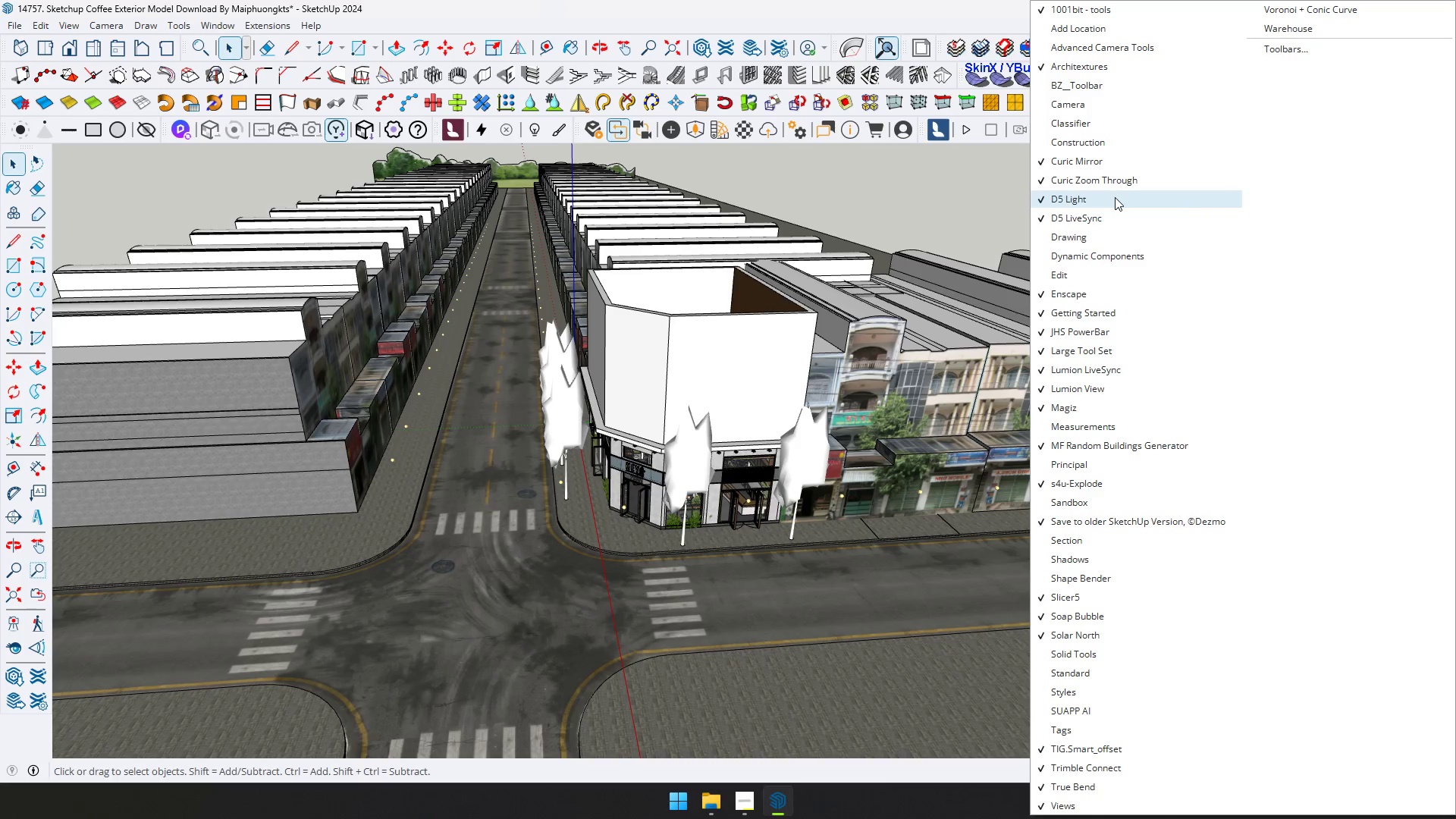 
left_click([1122, 49])
 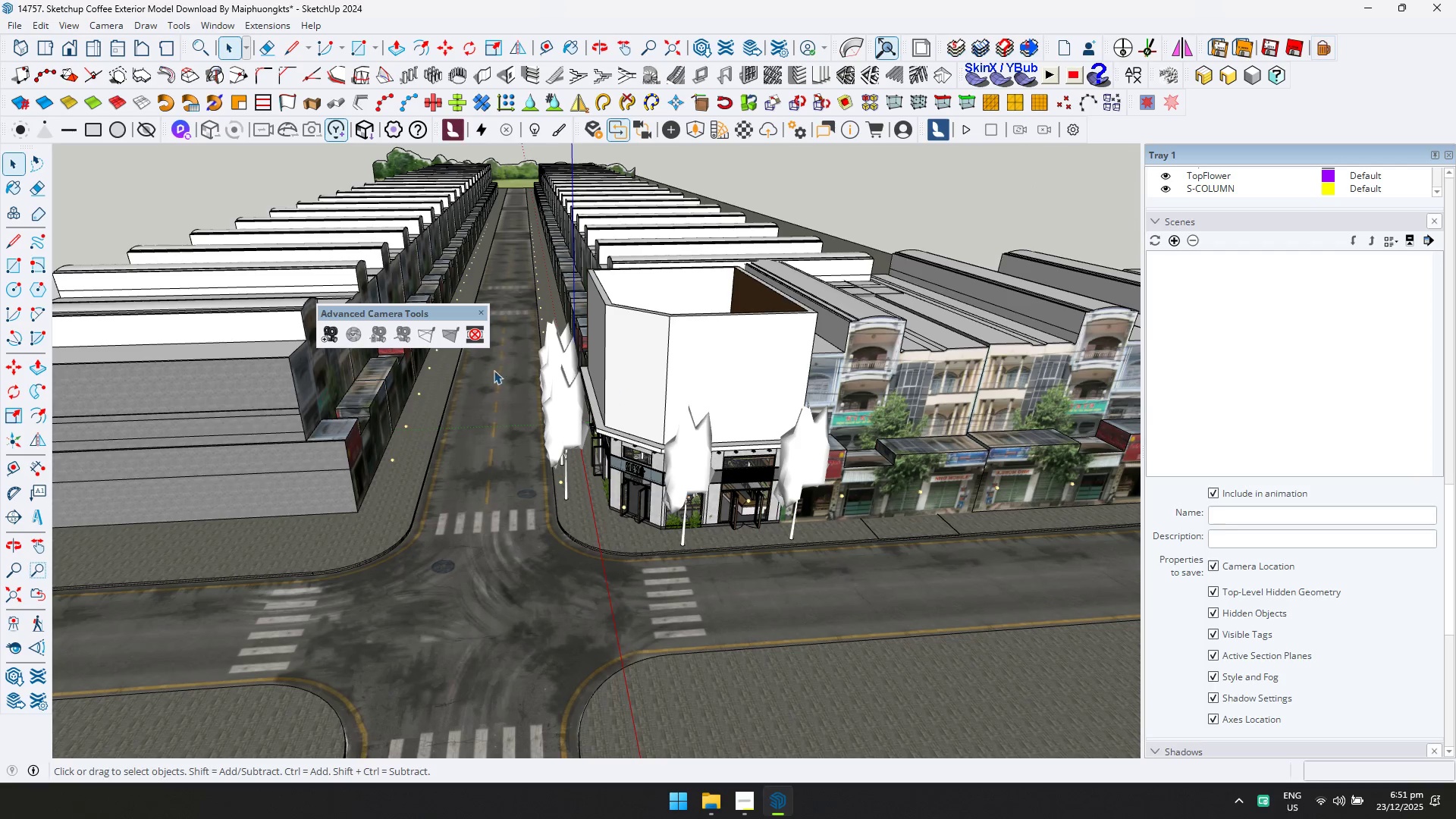 
left_click([477, 331])
 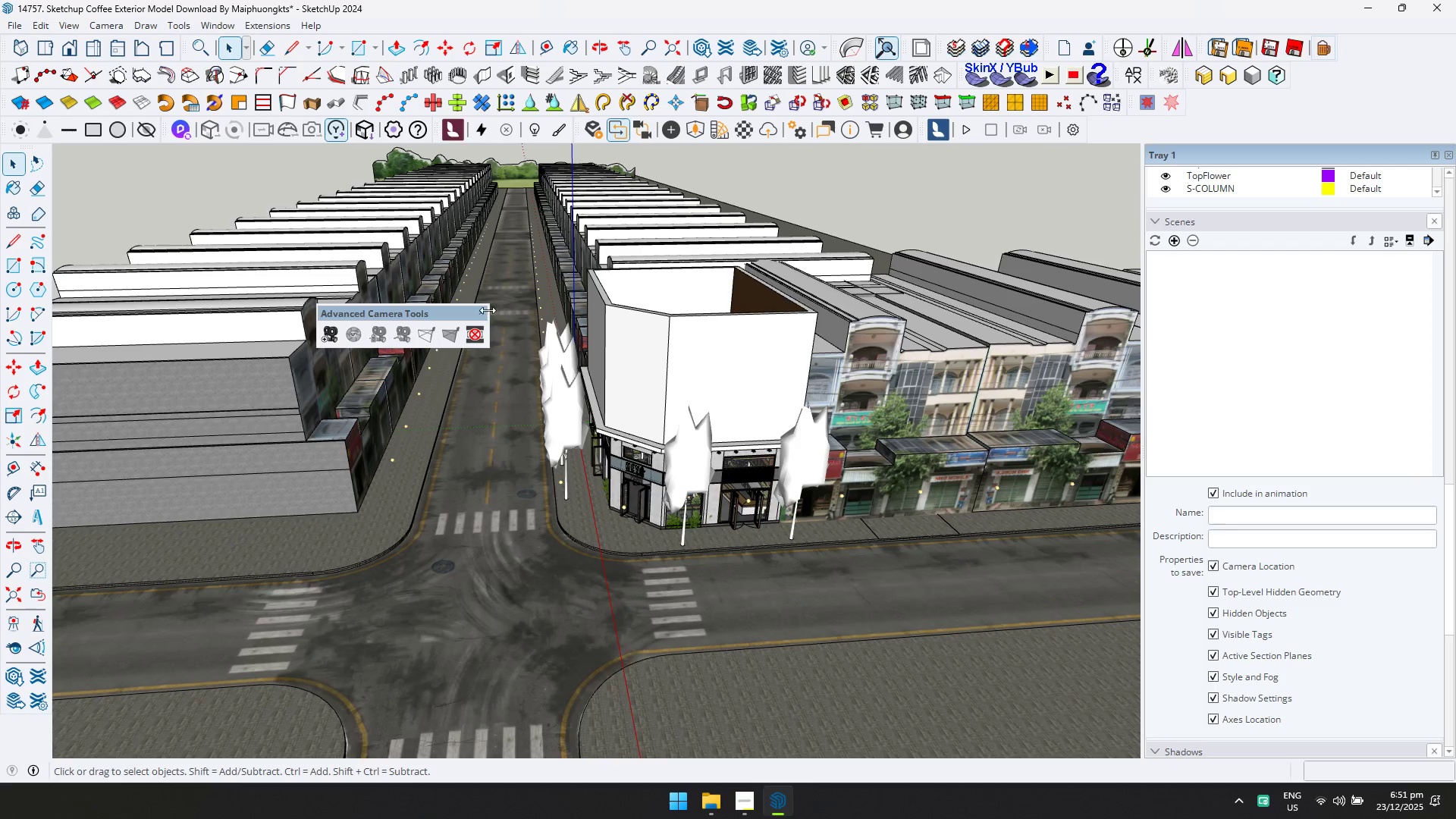 
left_click([485, 309])
 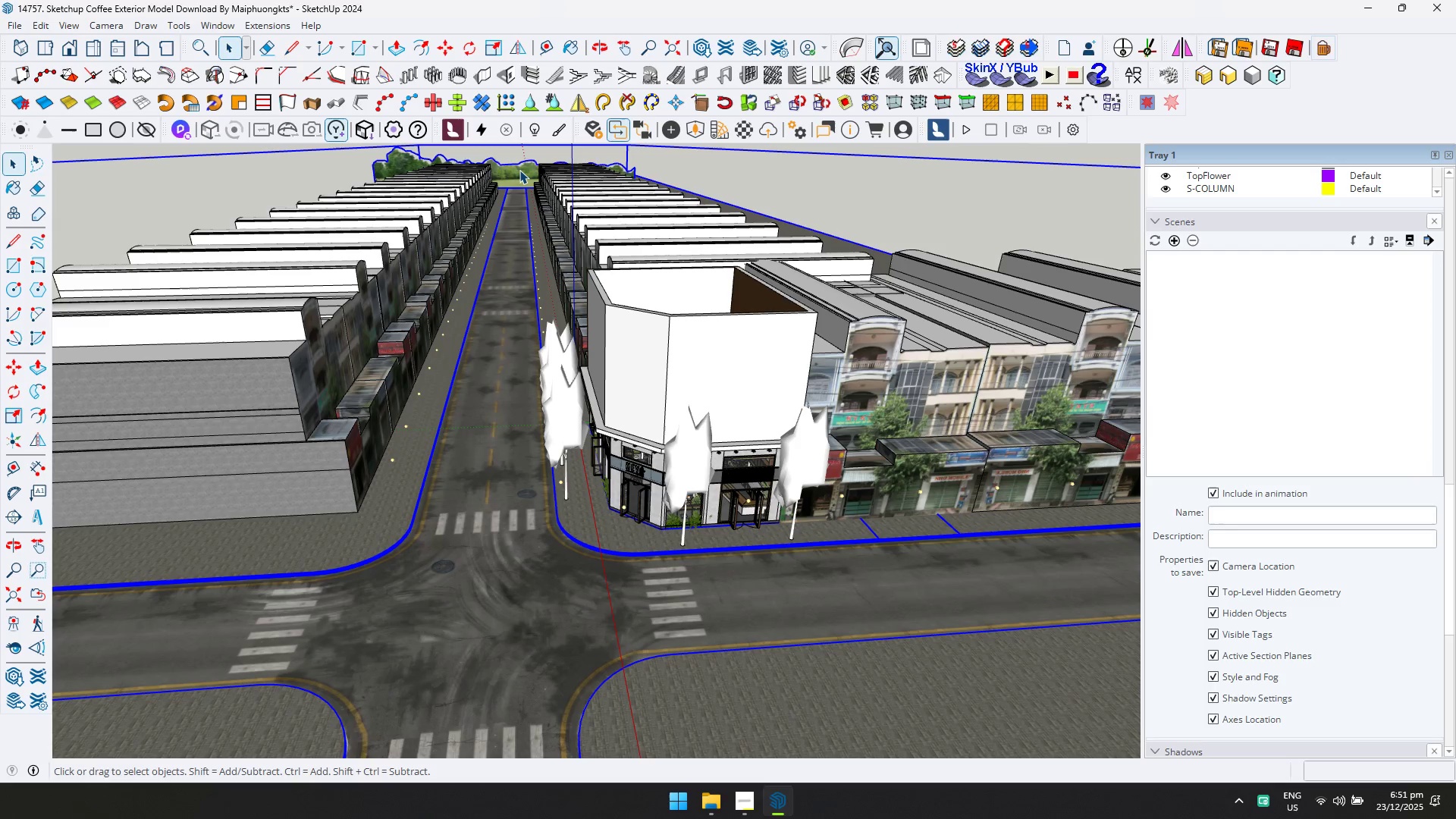 
double_click([519, 170])
 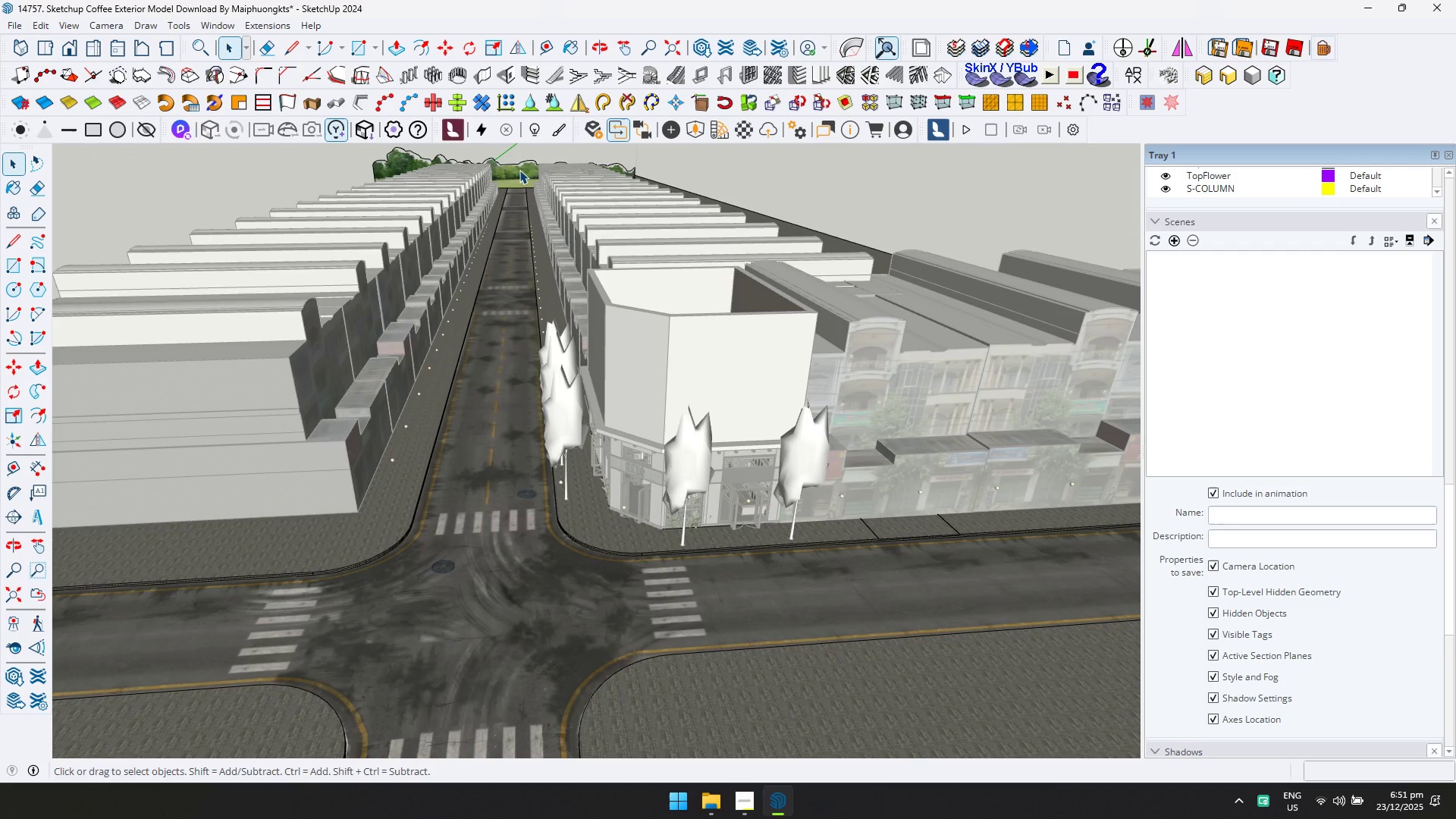 
triple_click([519, 170])
 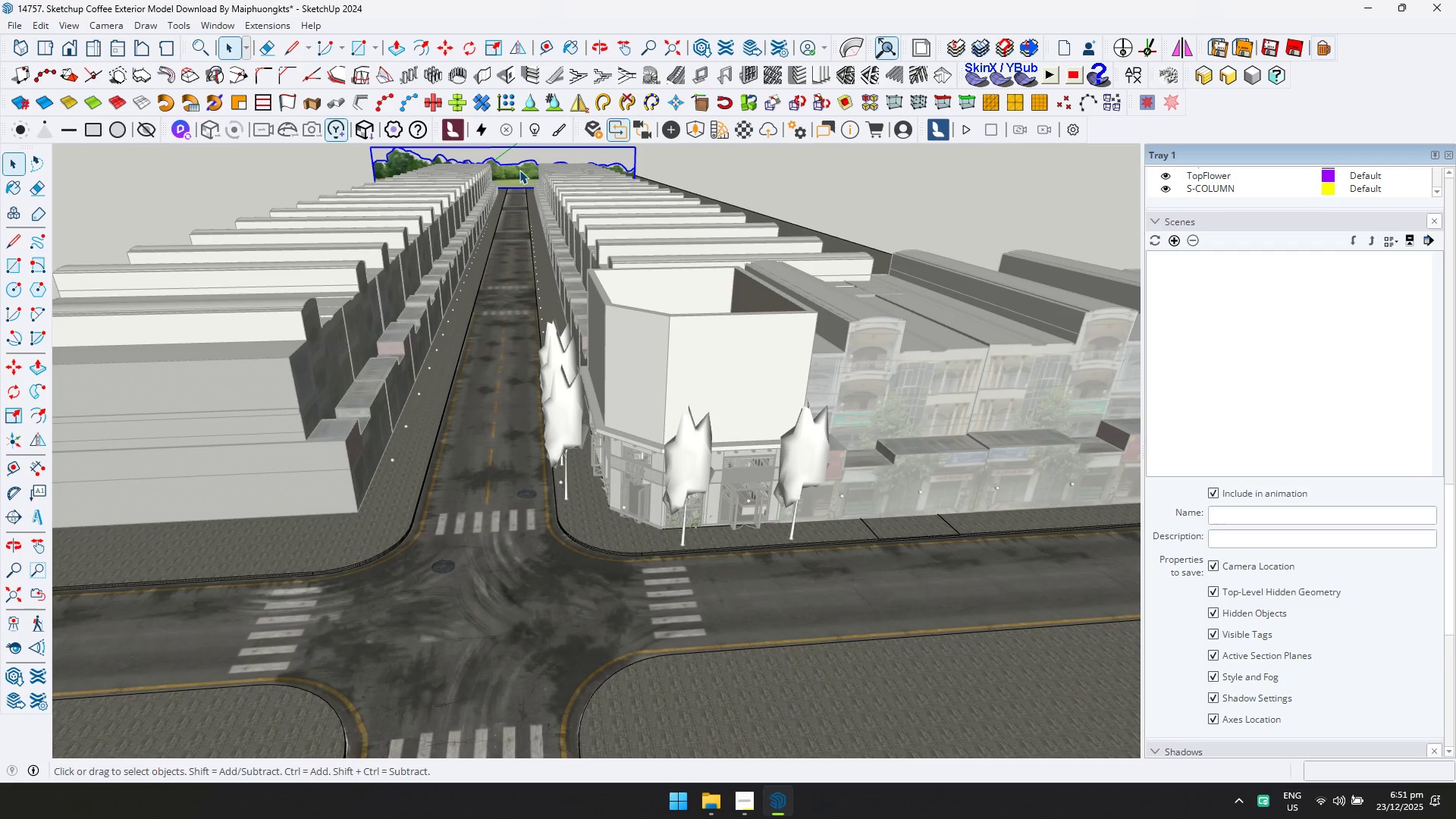 
key(Delete)
 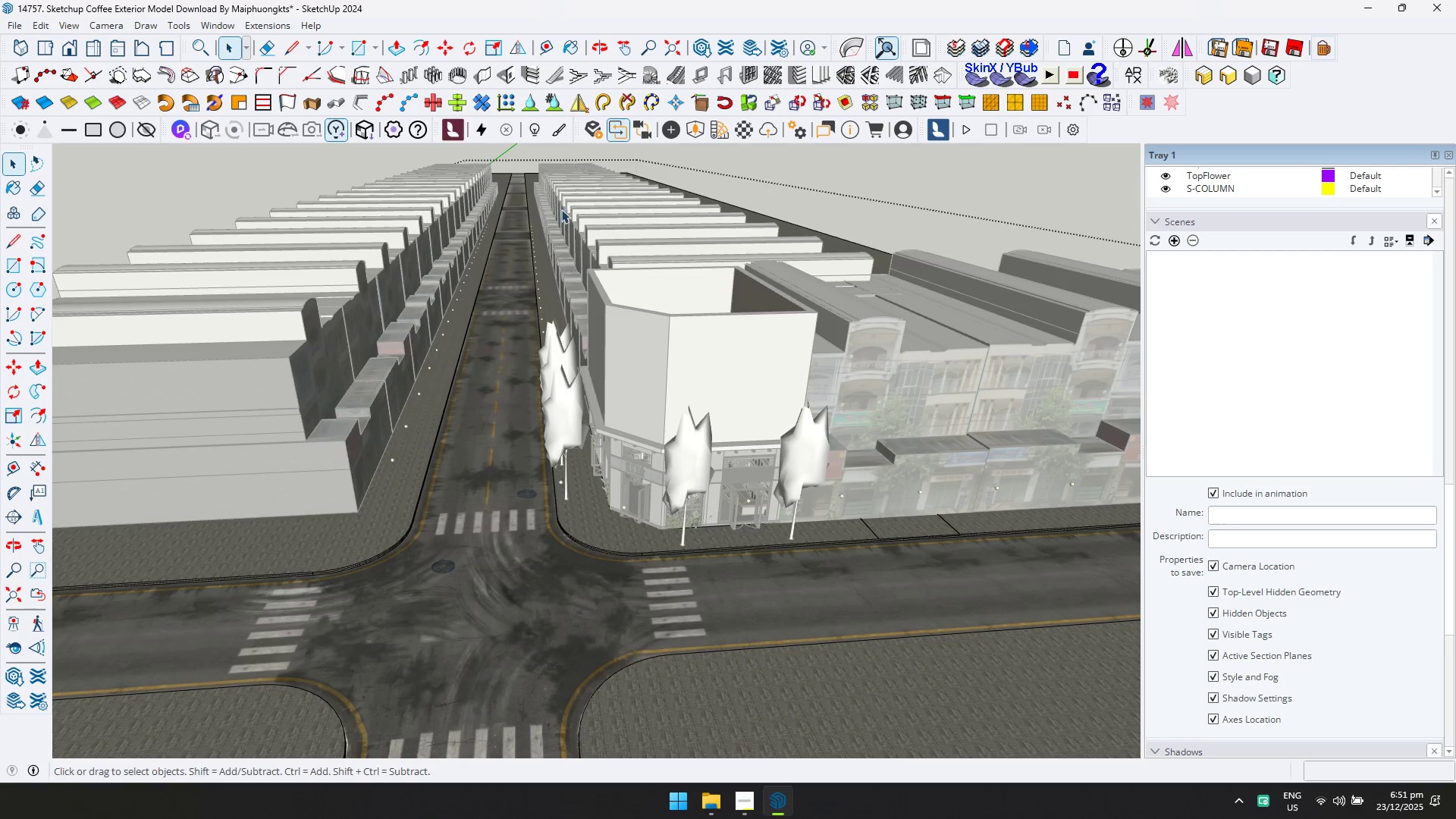 
key(Escape)
 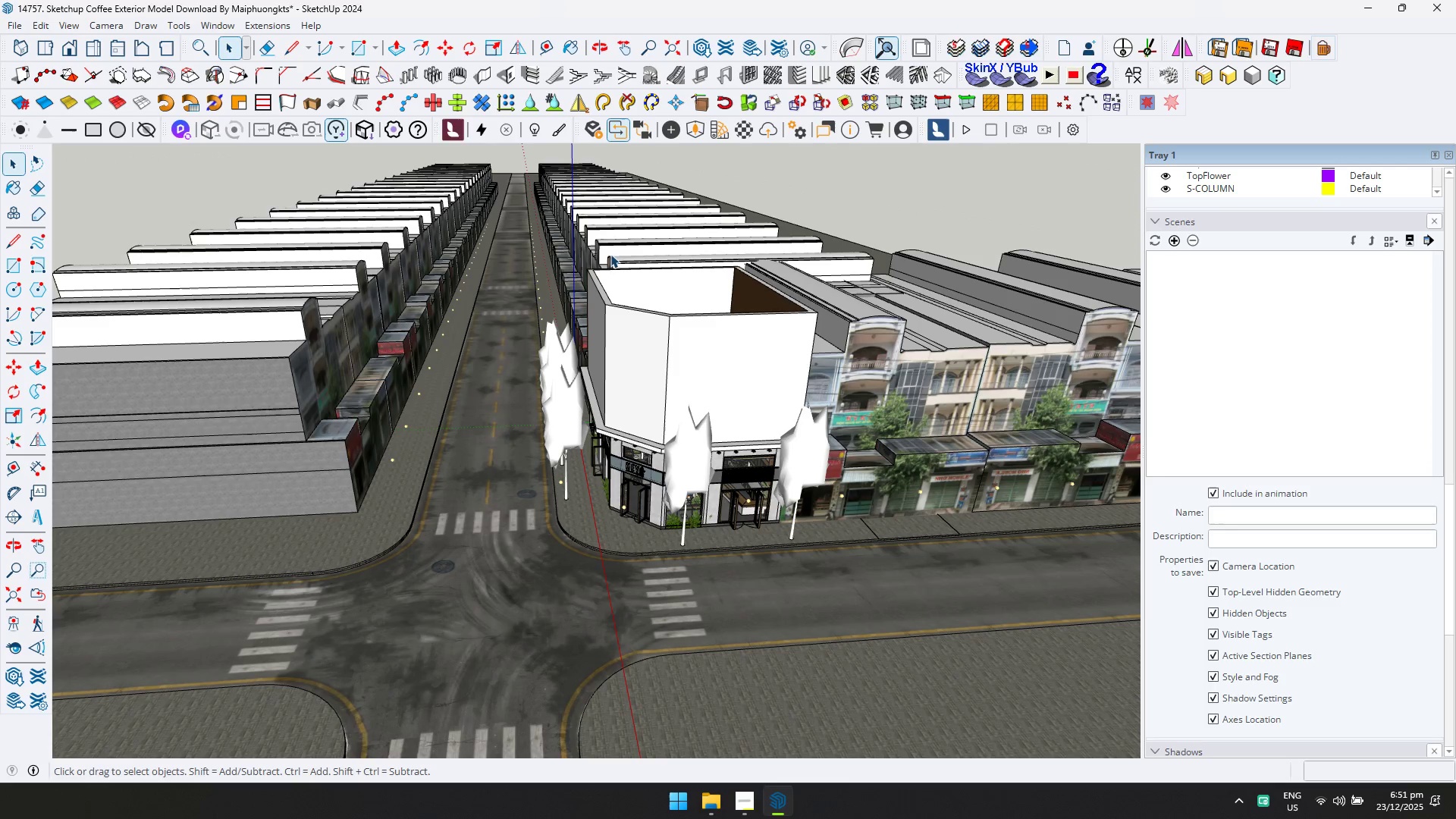 
key(Escape)
 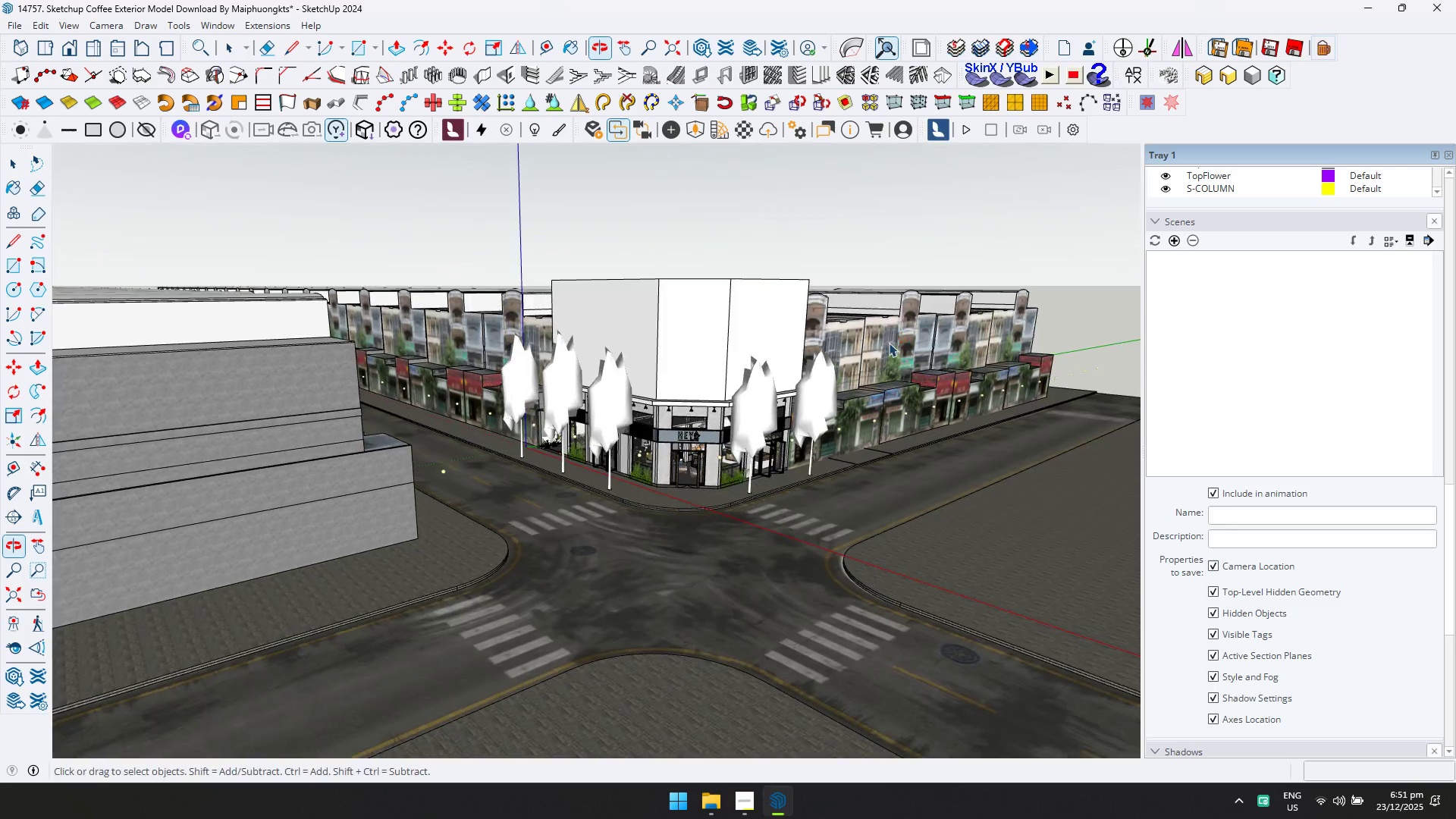 
hold_key(key=Escape, duration=28.2)
 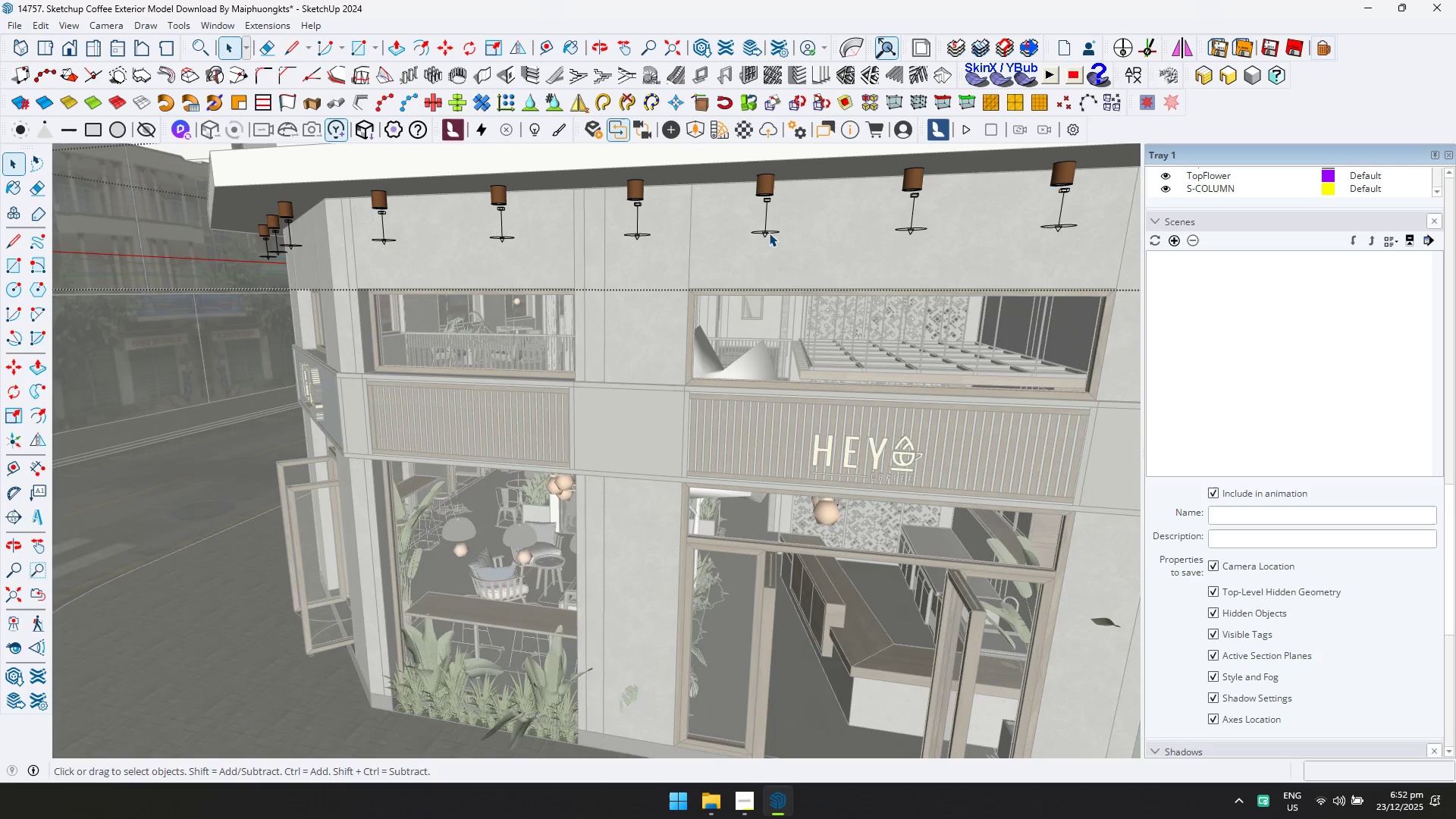 
left_click([756, 416])
 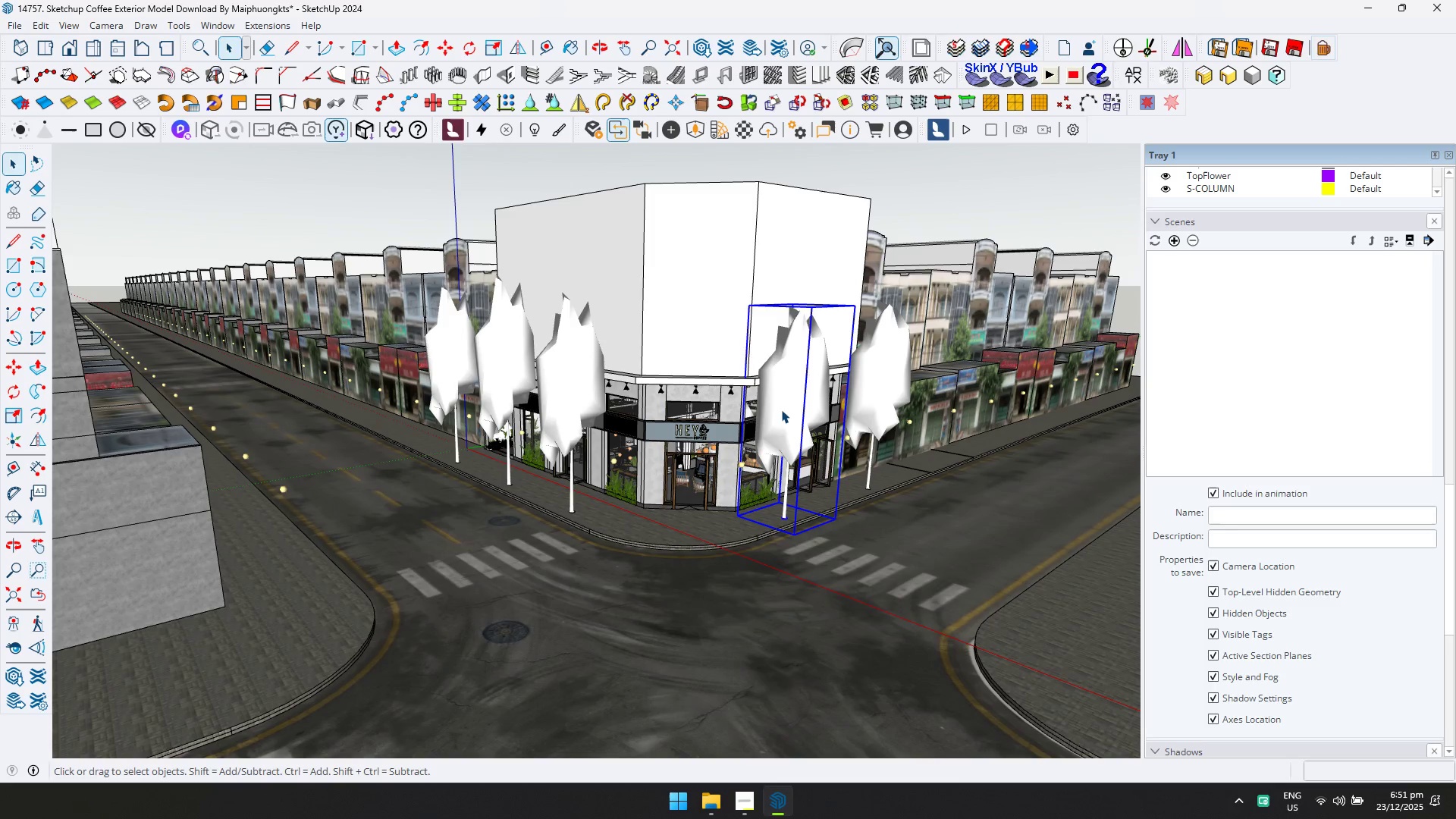 
scroll: coordinate [682, 446], scroll_direction: up, amount: 5.0
 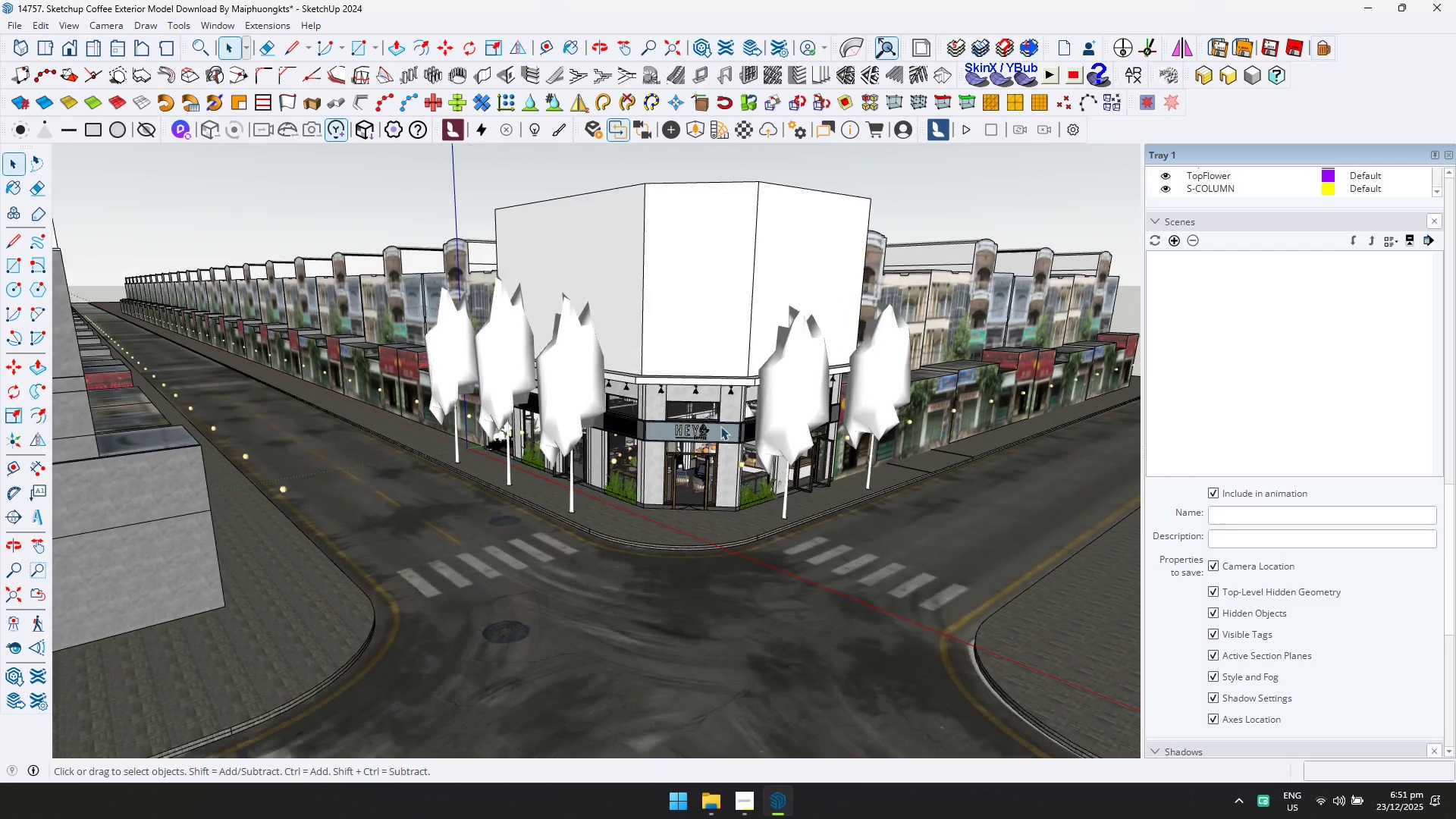 
key(Shift+ShiftRight)
 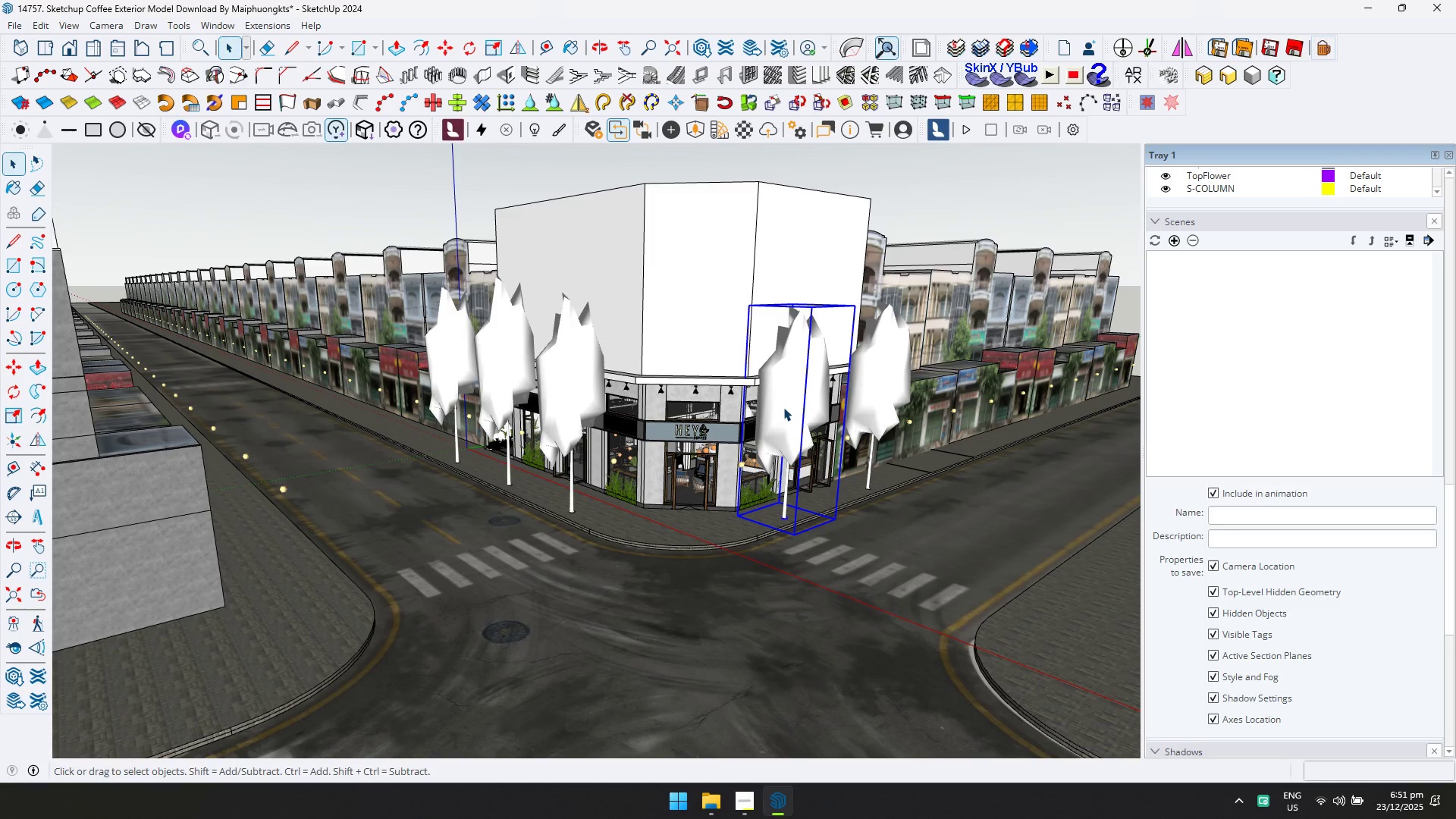 
key(Delete)
 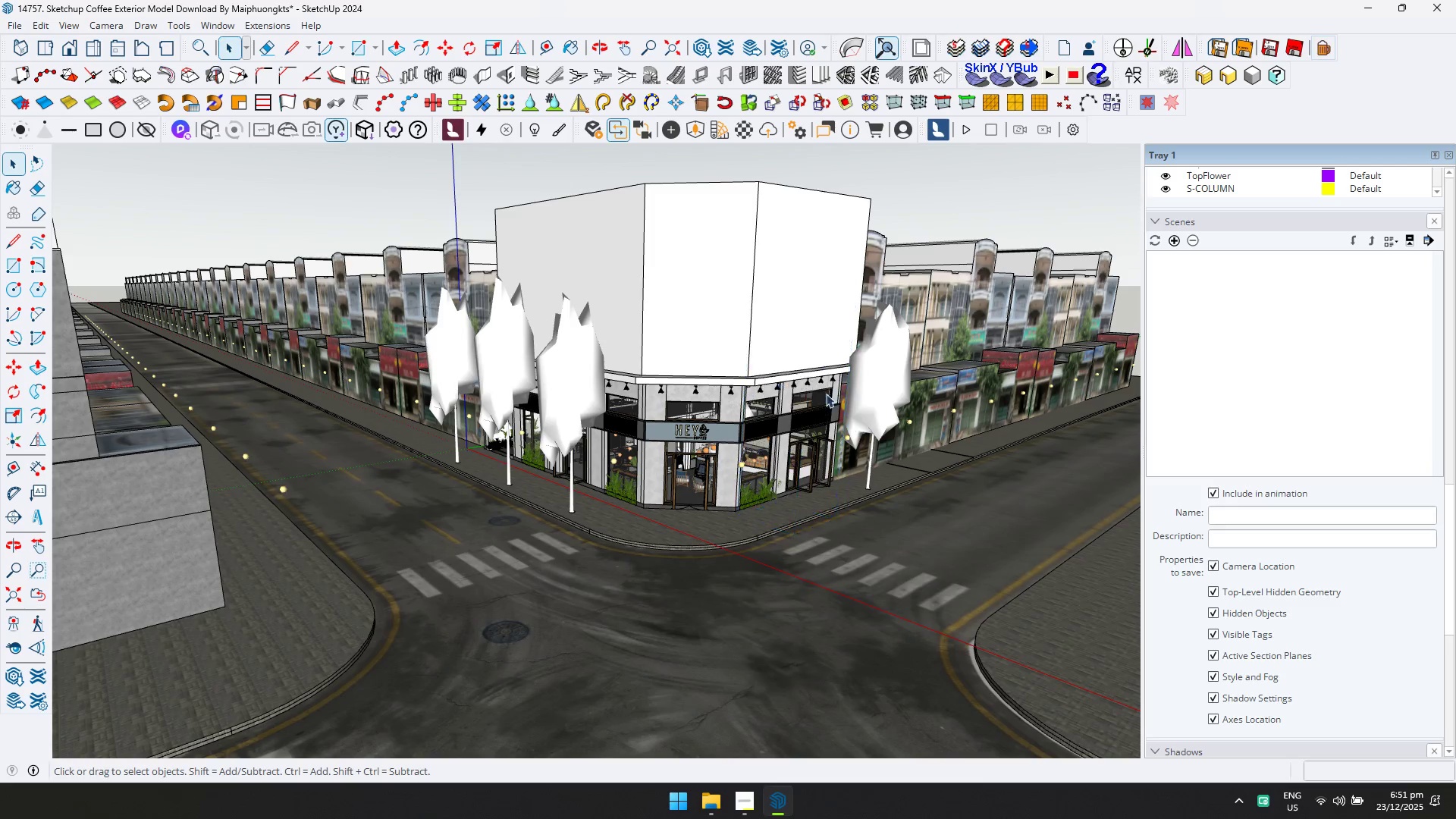 
key(N)
 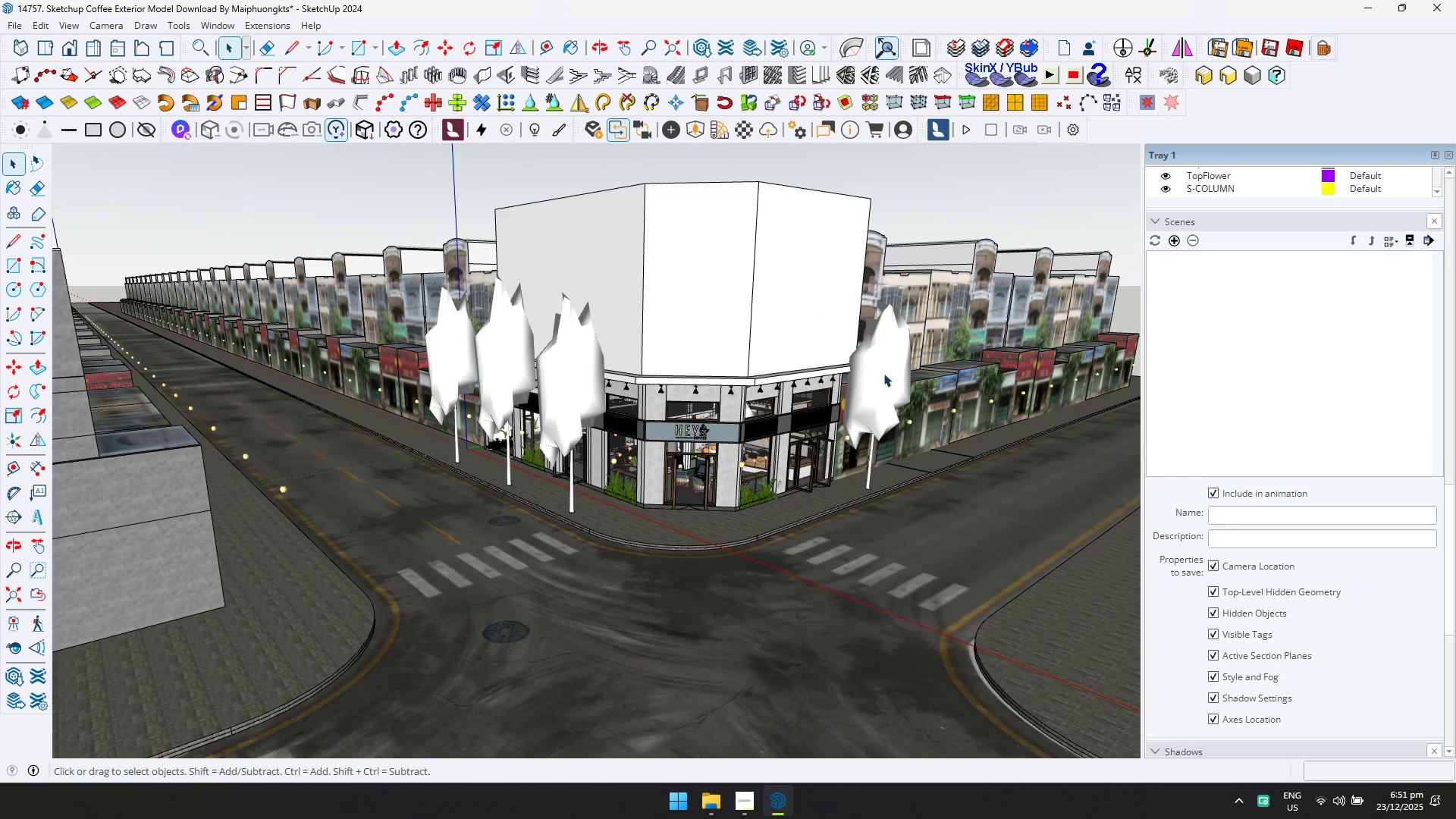 
left_click([896, 369])
 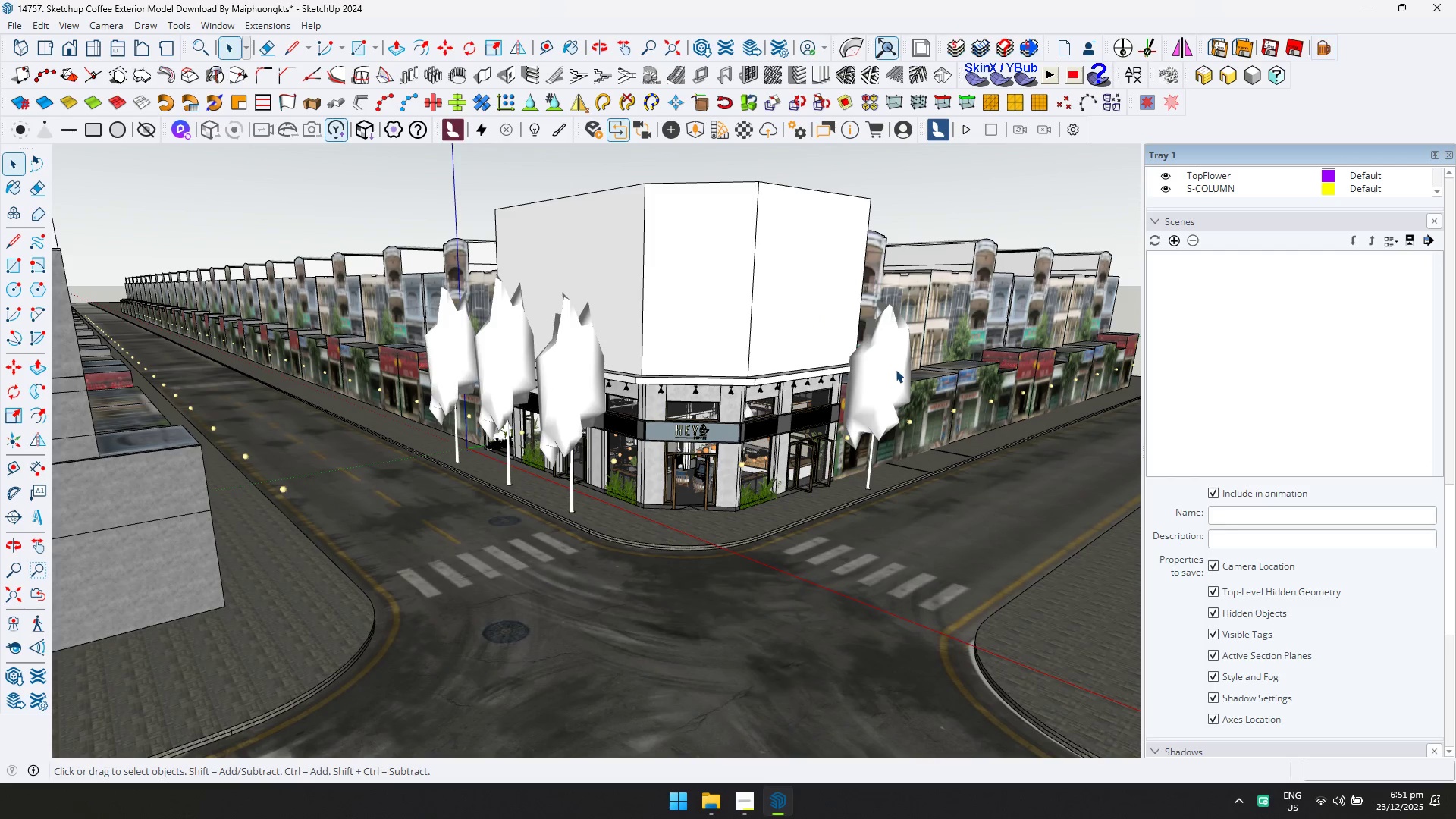 
key(Delete)
 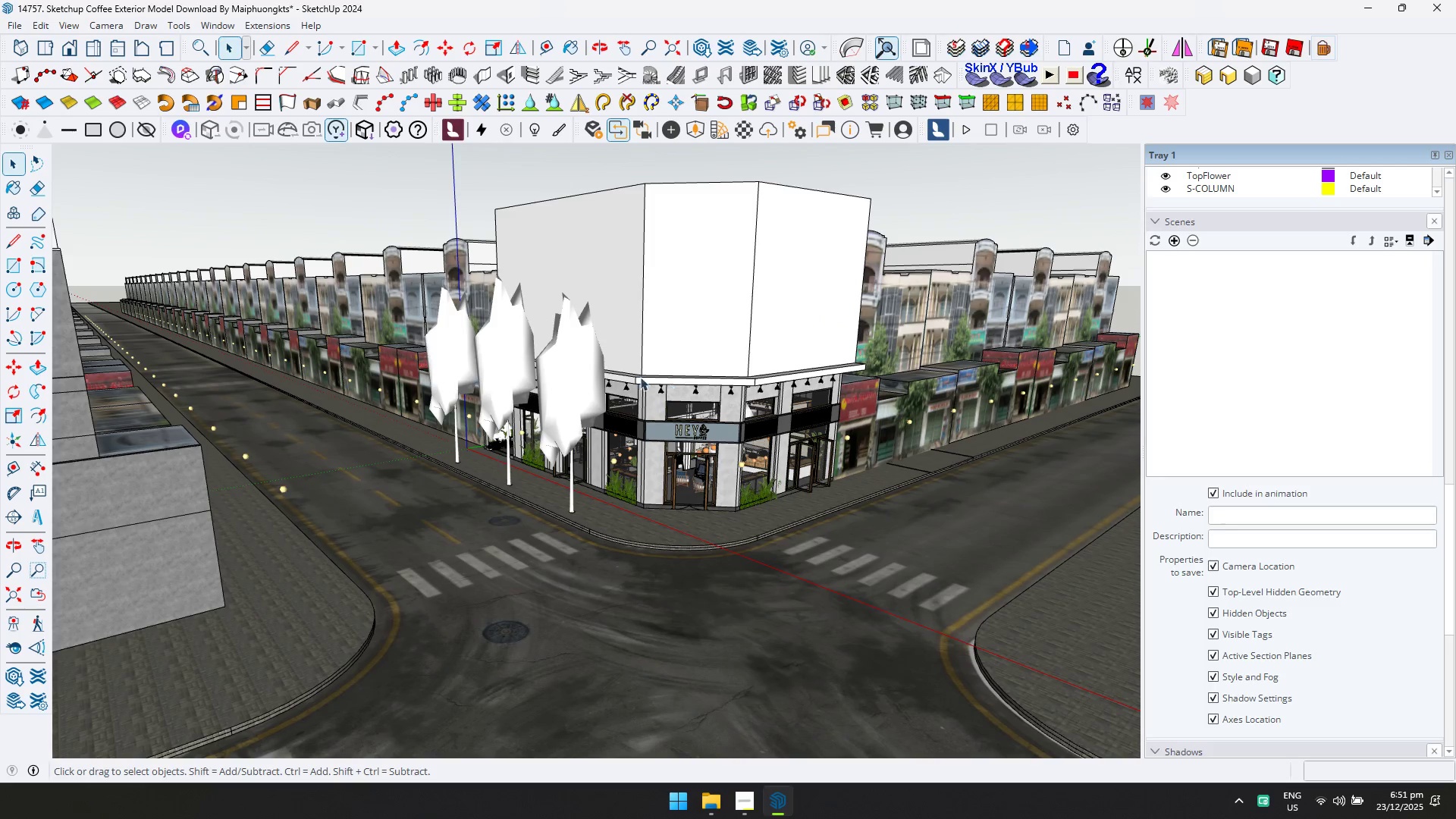 
left_click([585, 368])
 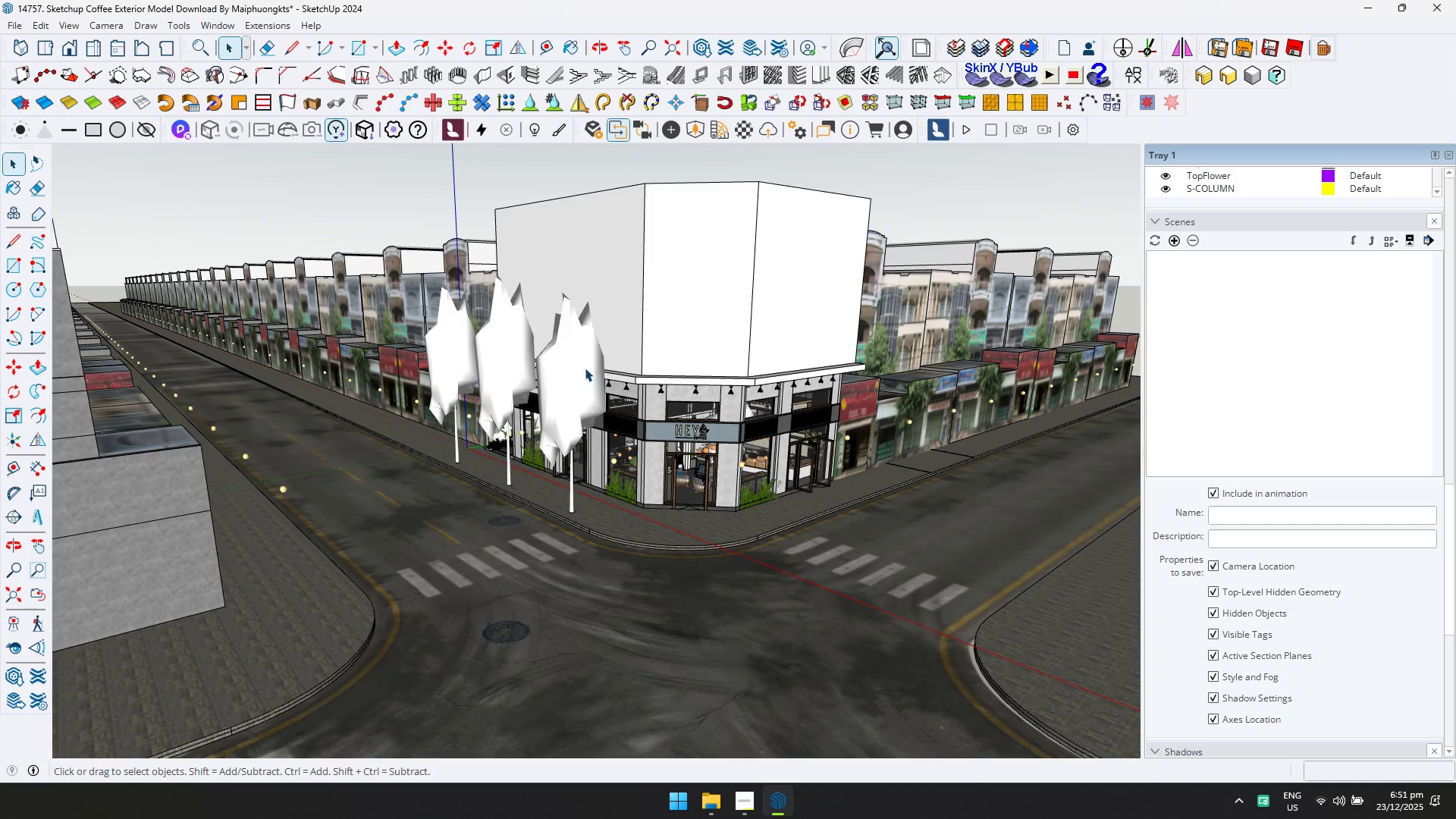 
key(Delete)
 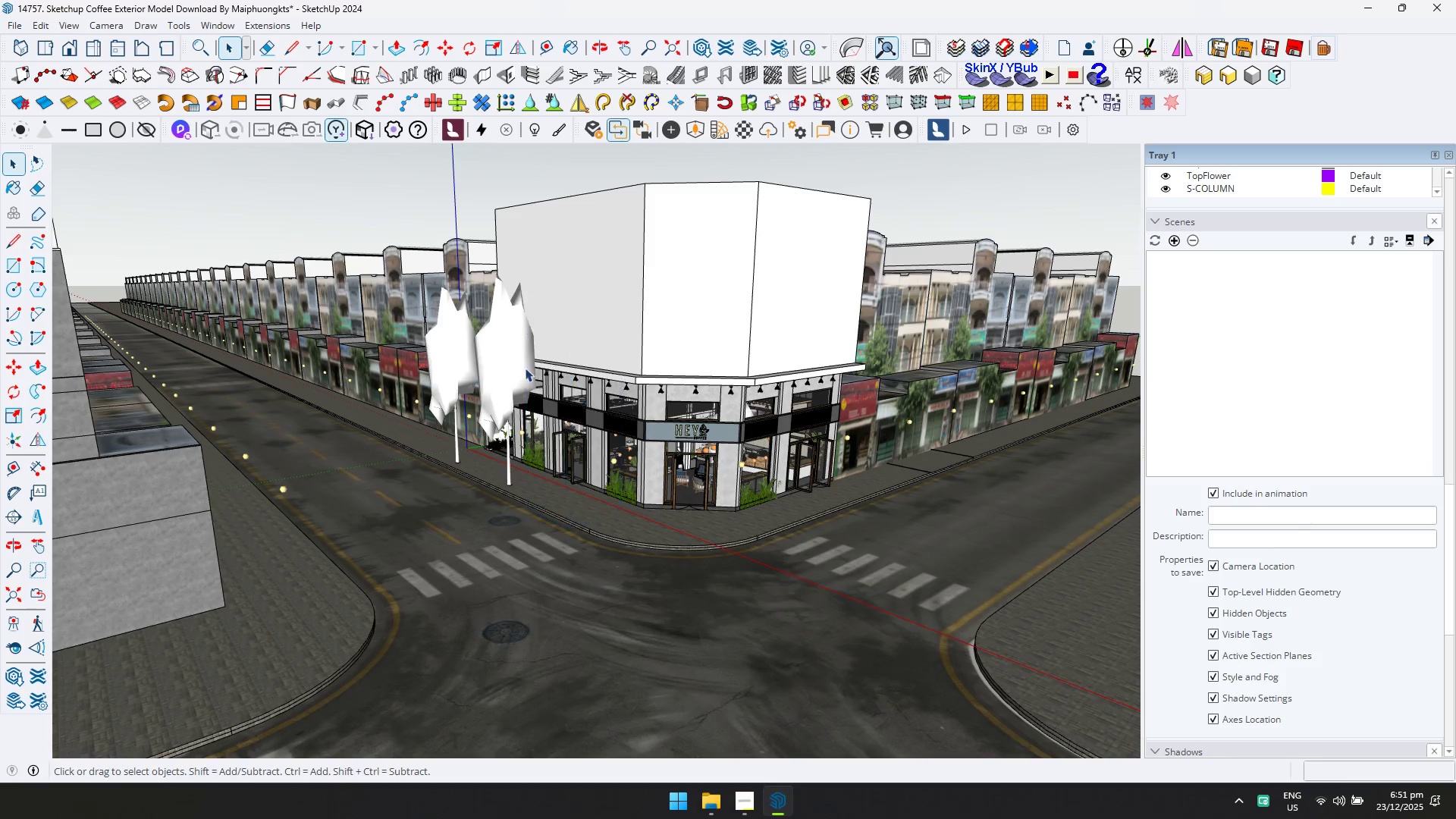 
key(N)
 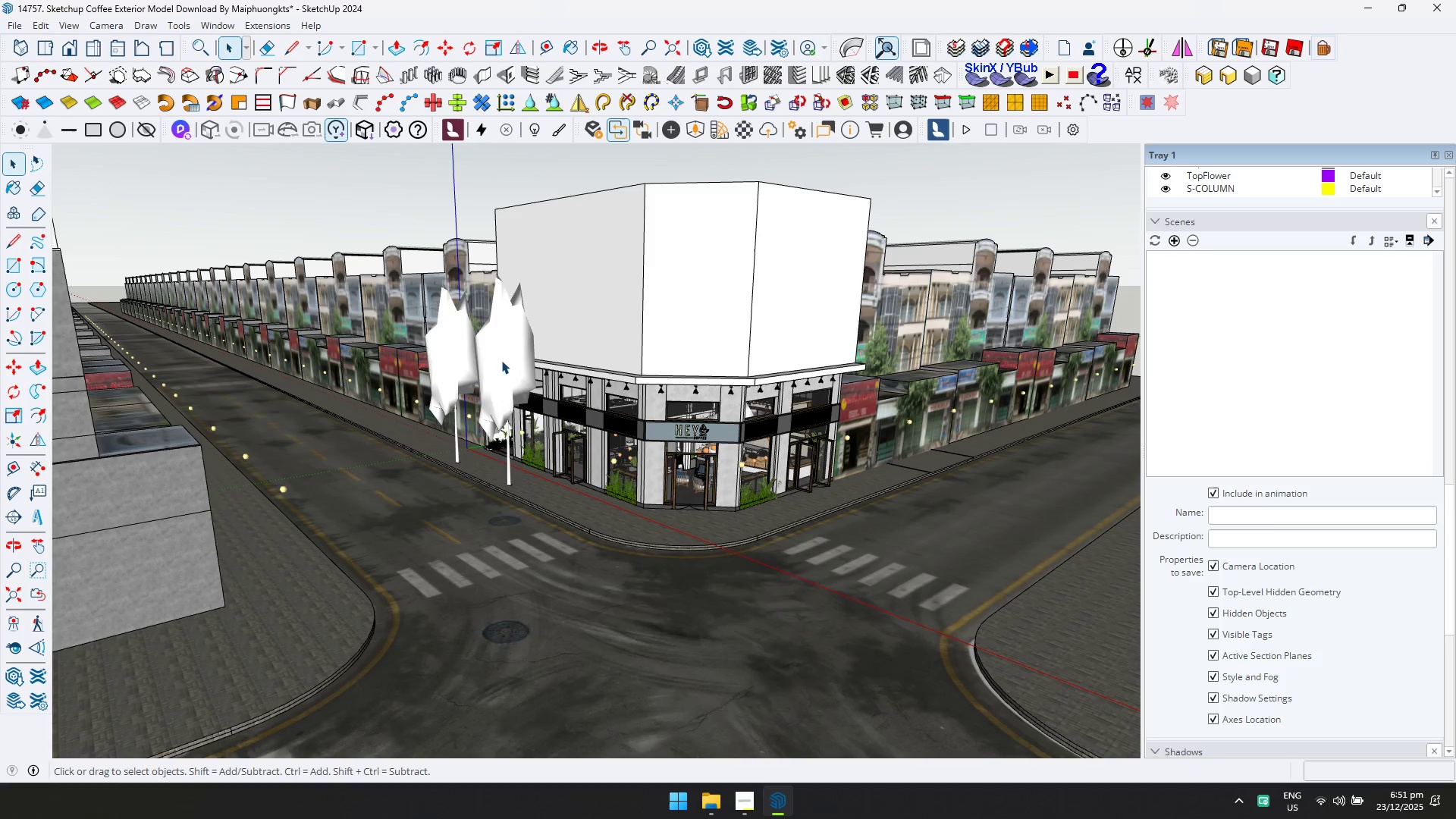 
key(Delete)
 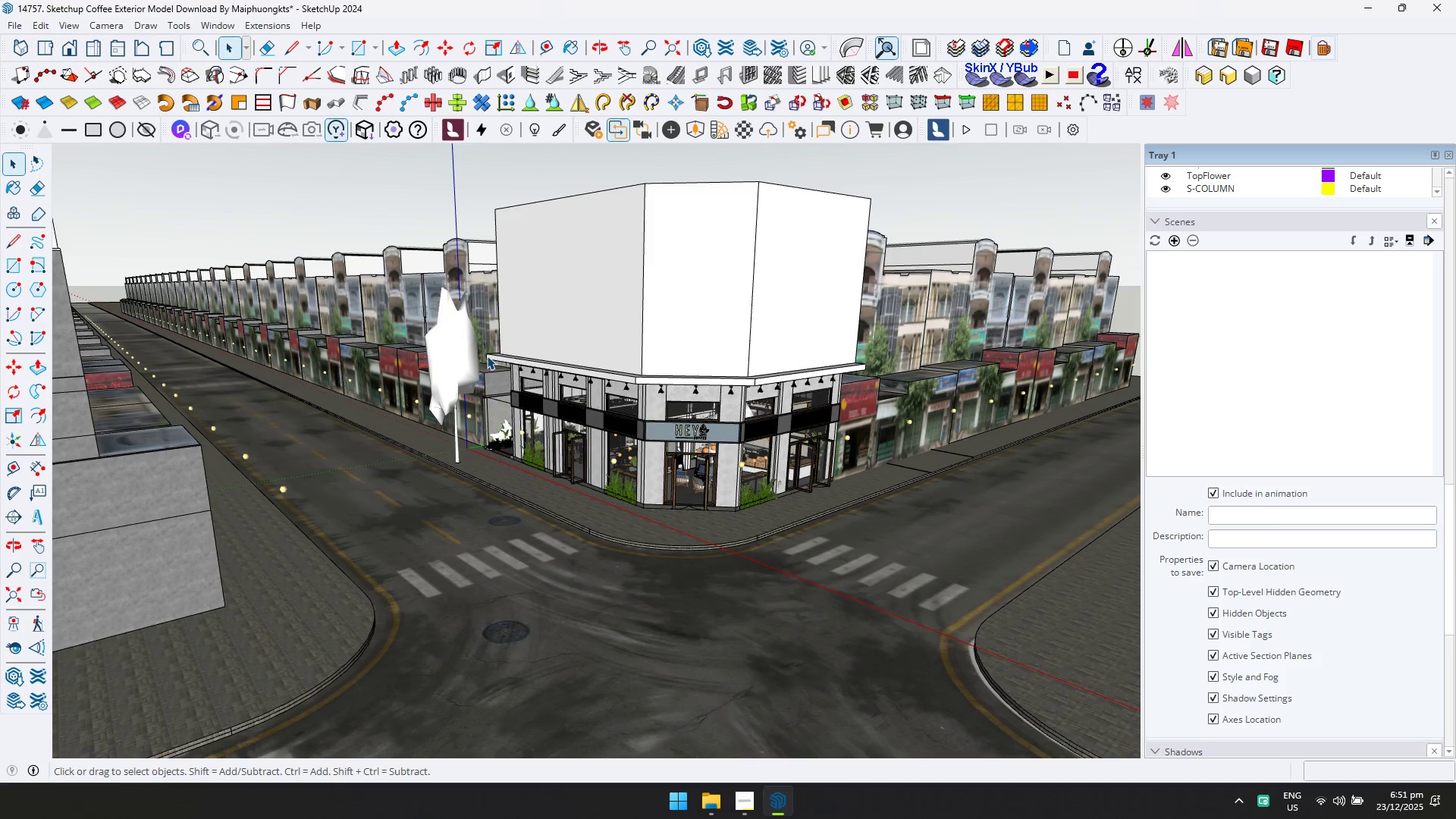 
key(N)
 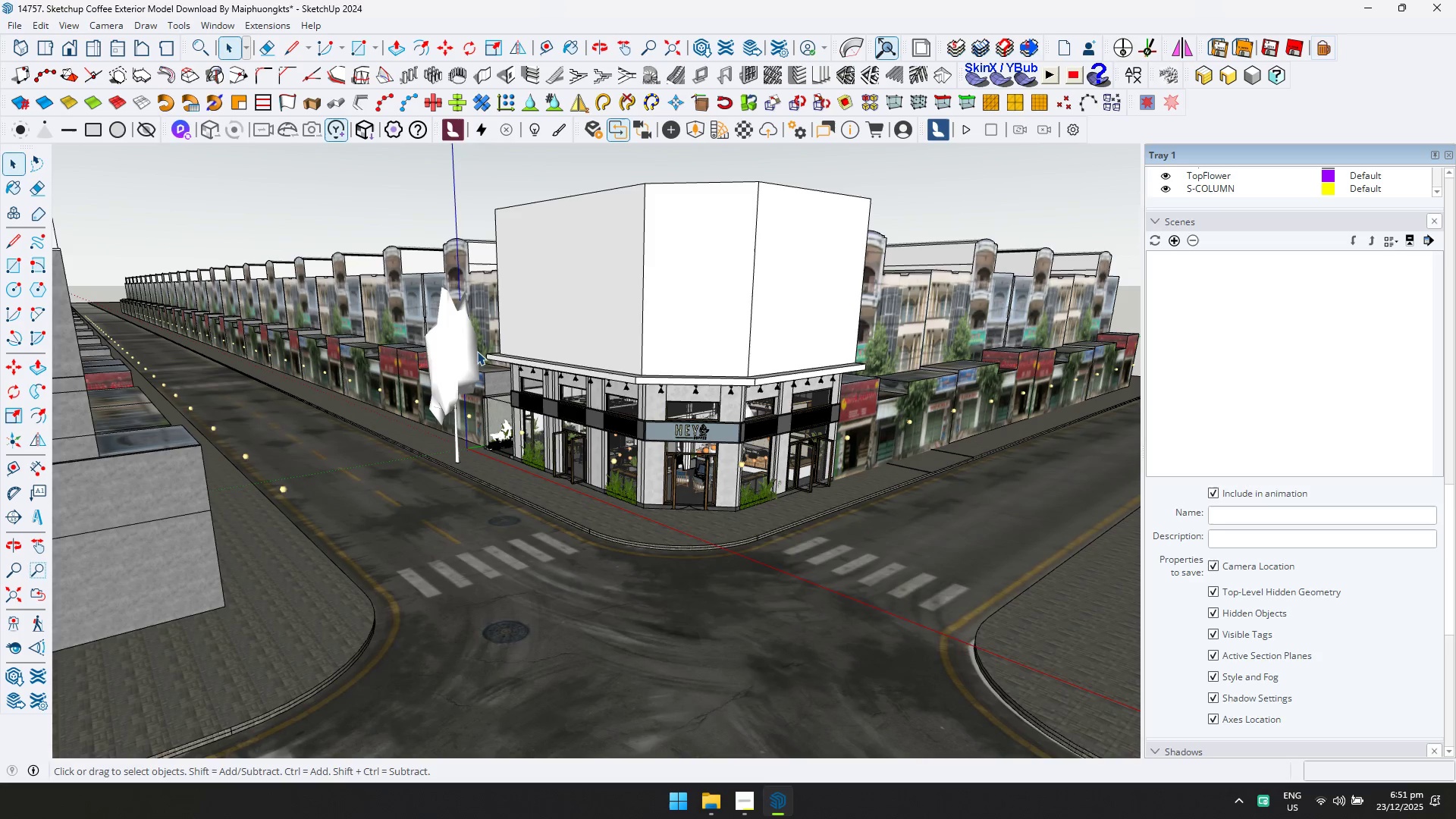 
triple_click([470, 348])
 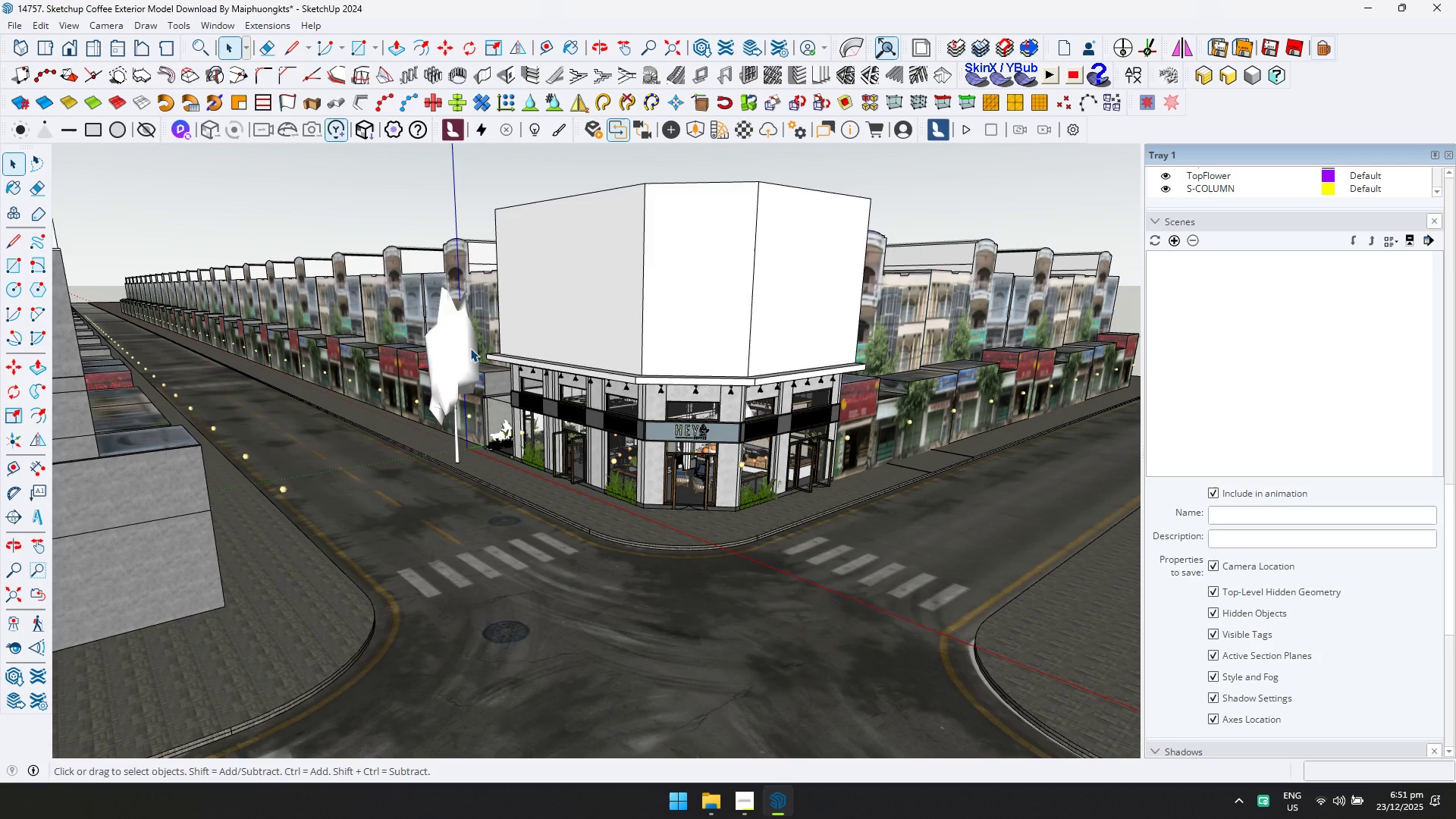 
key(Delete)
 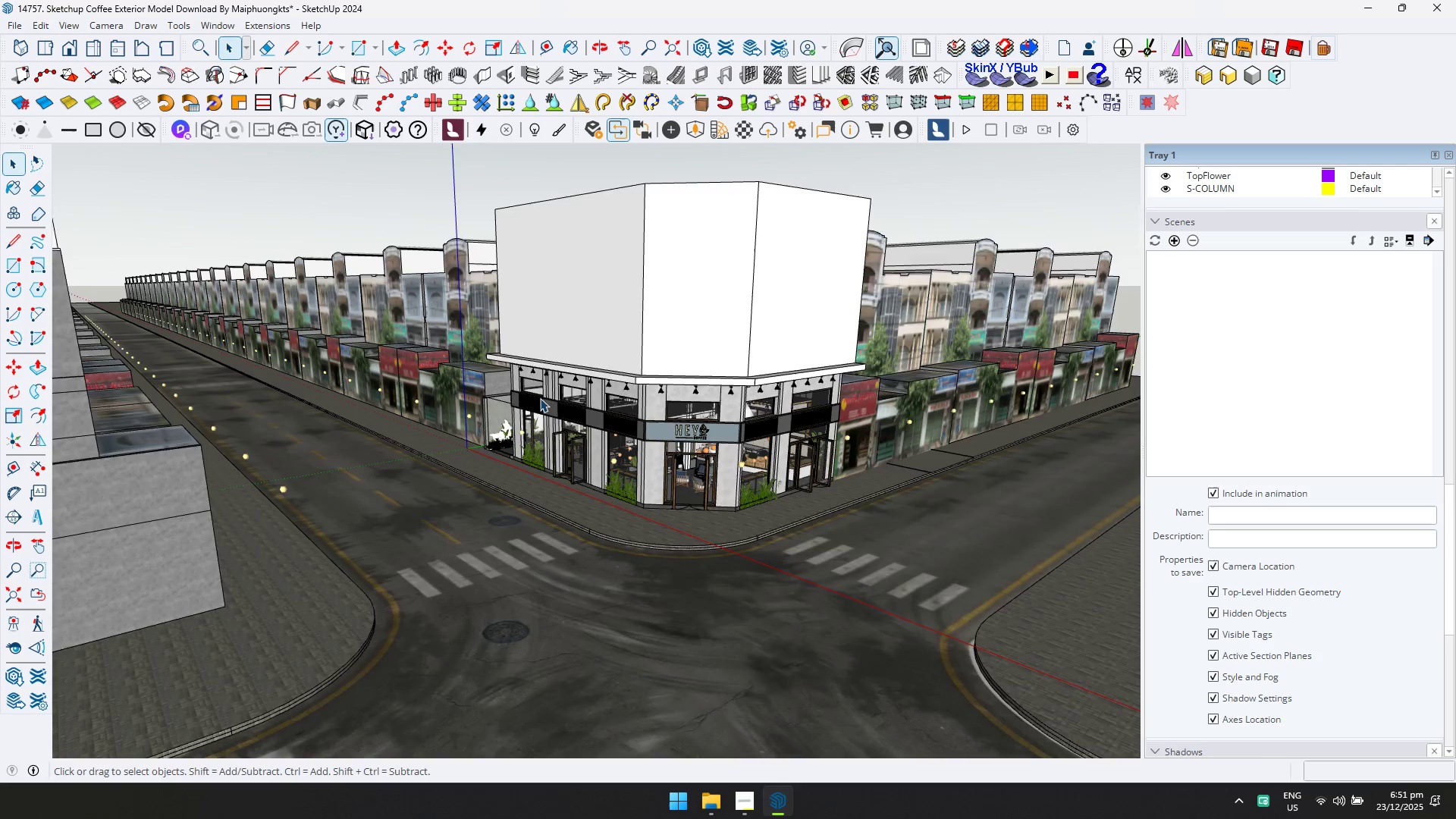 
scroll: coordinate [479, 437], scroll_direction: up, amount: 19.0
 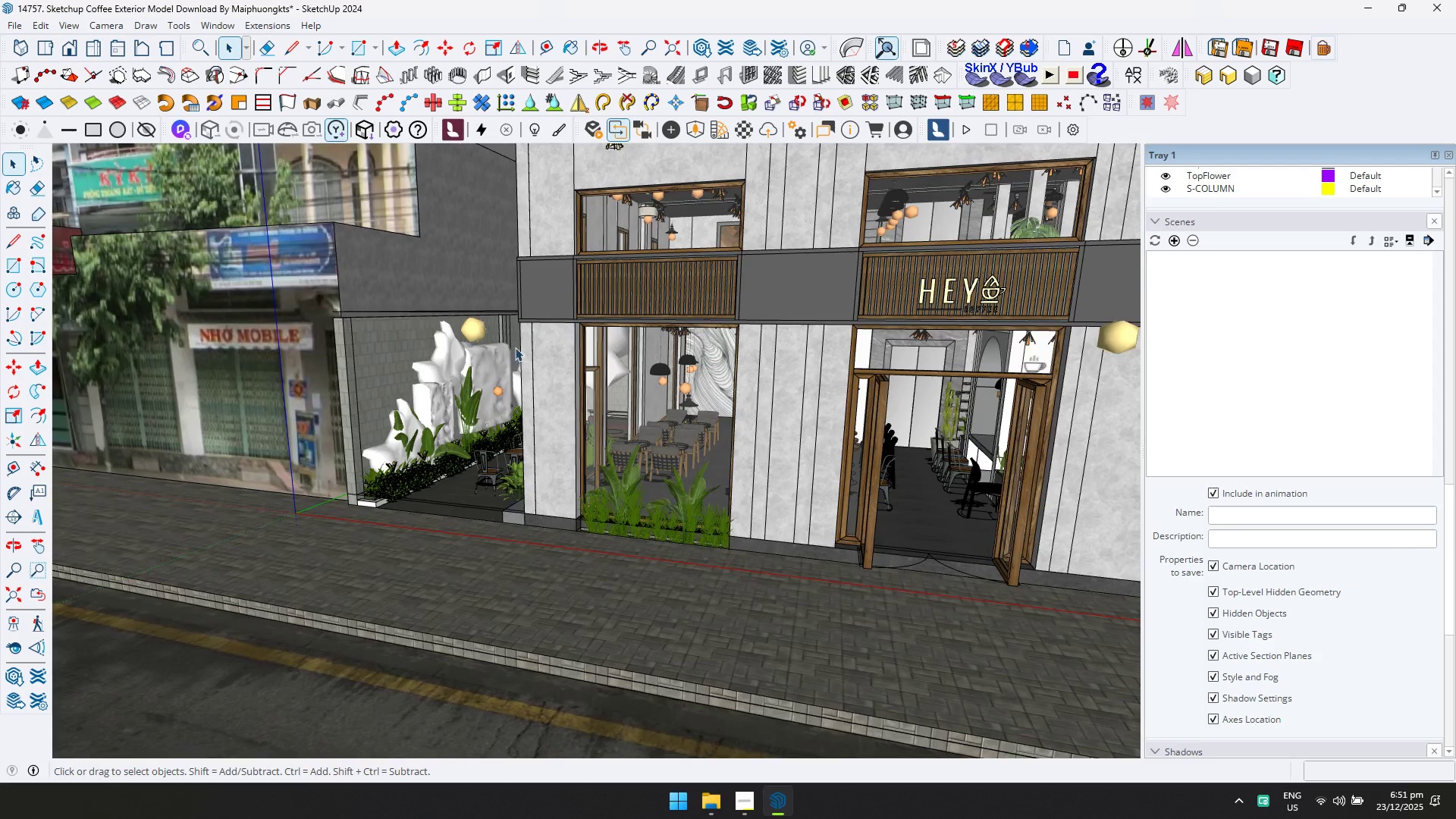 
left_click([479, 331])
 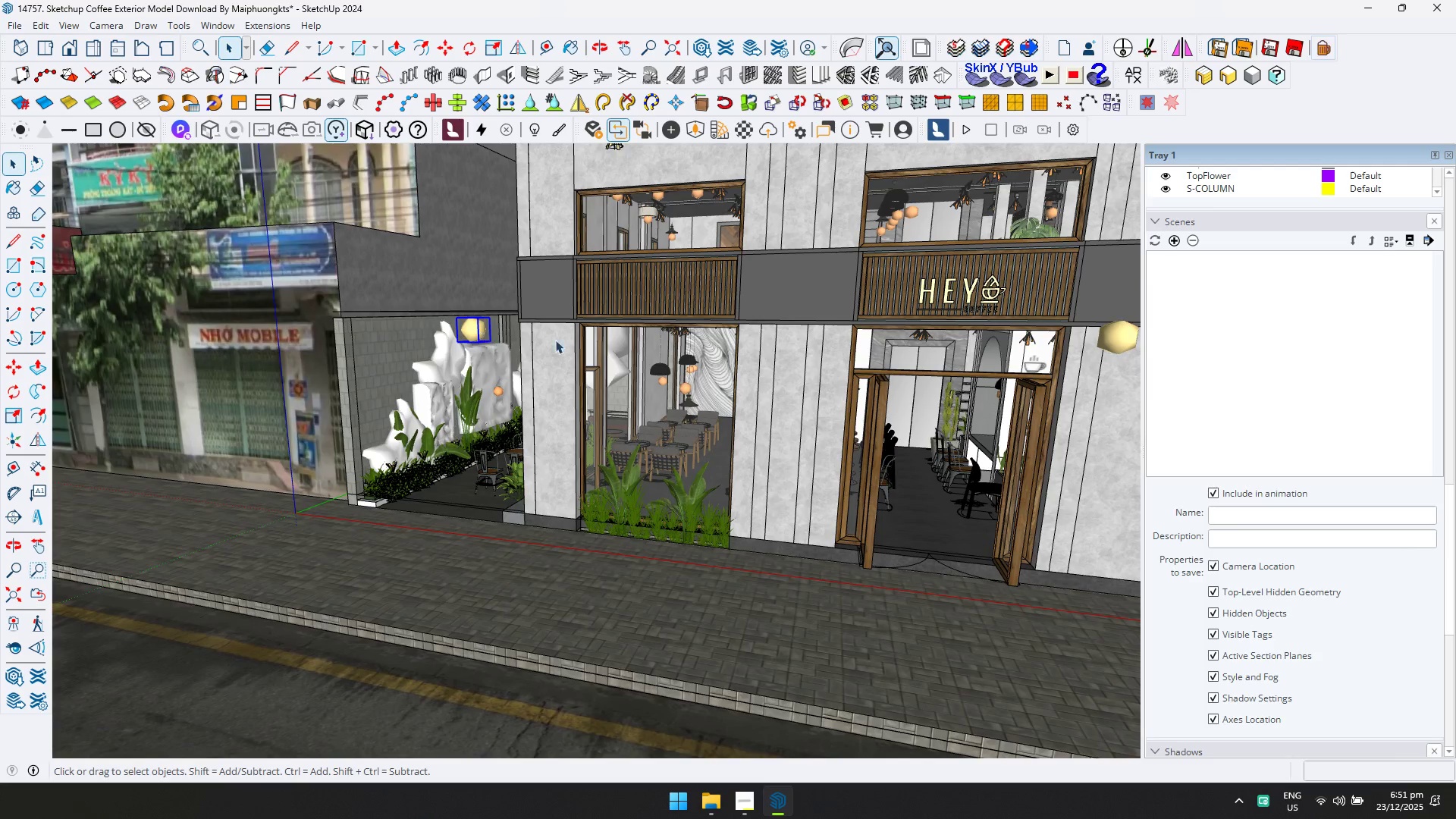 
scroll: coordinate [678, 364], scroll_direction: down, amount: 6.0
 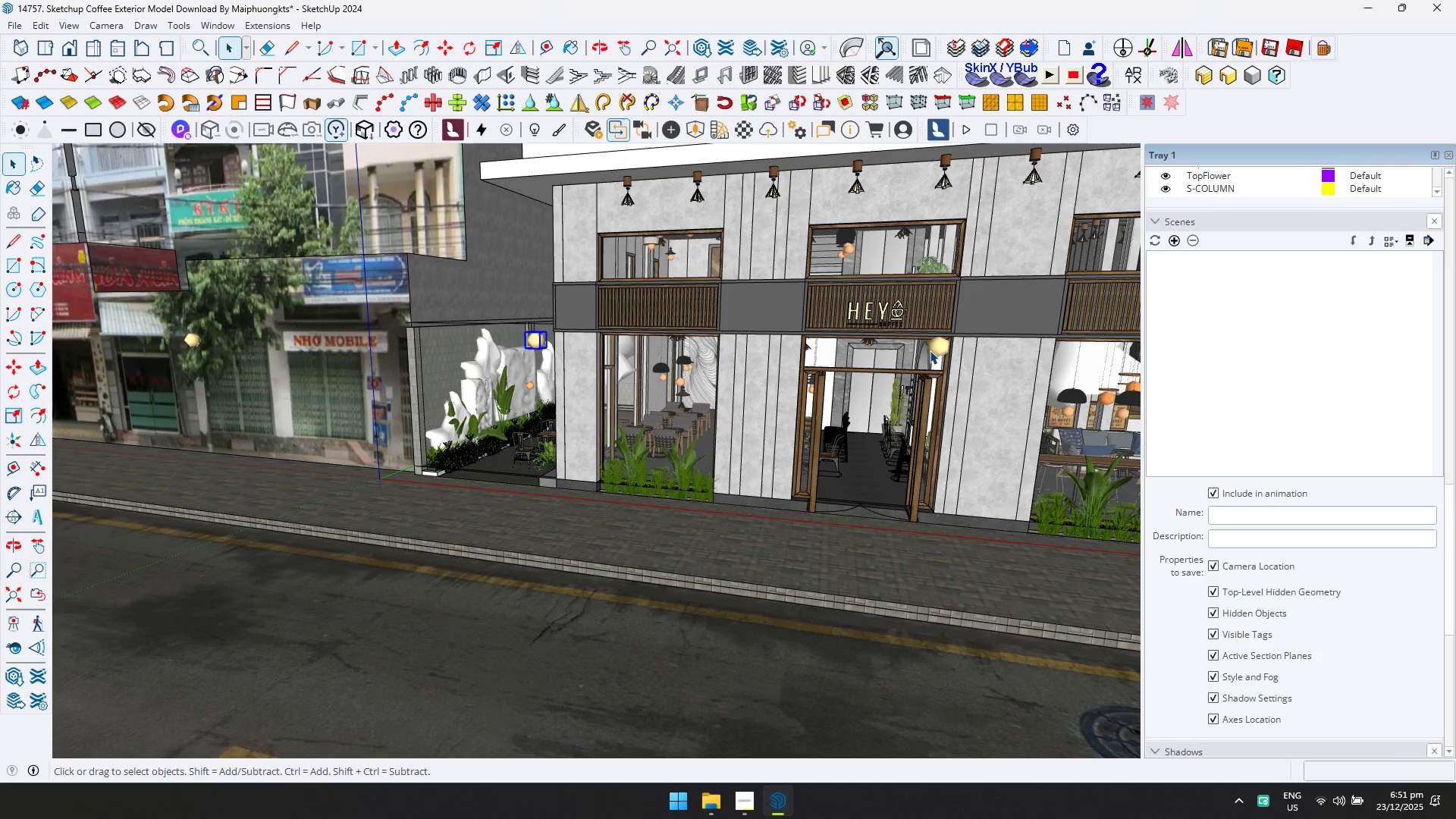 
left_click([939, 347])
 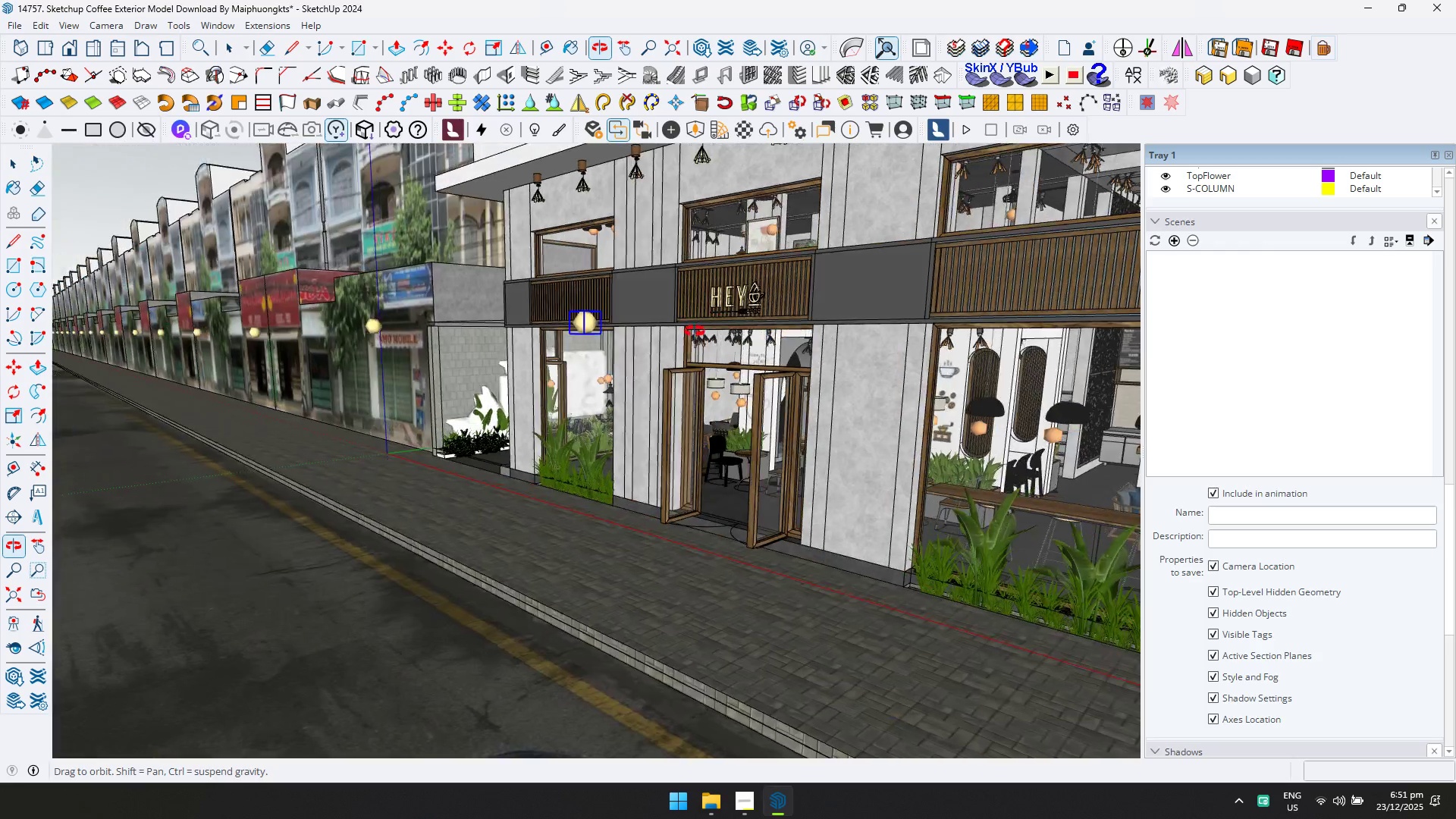 
key(Delete)
 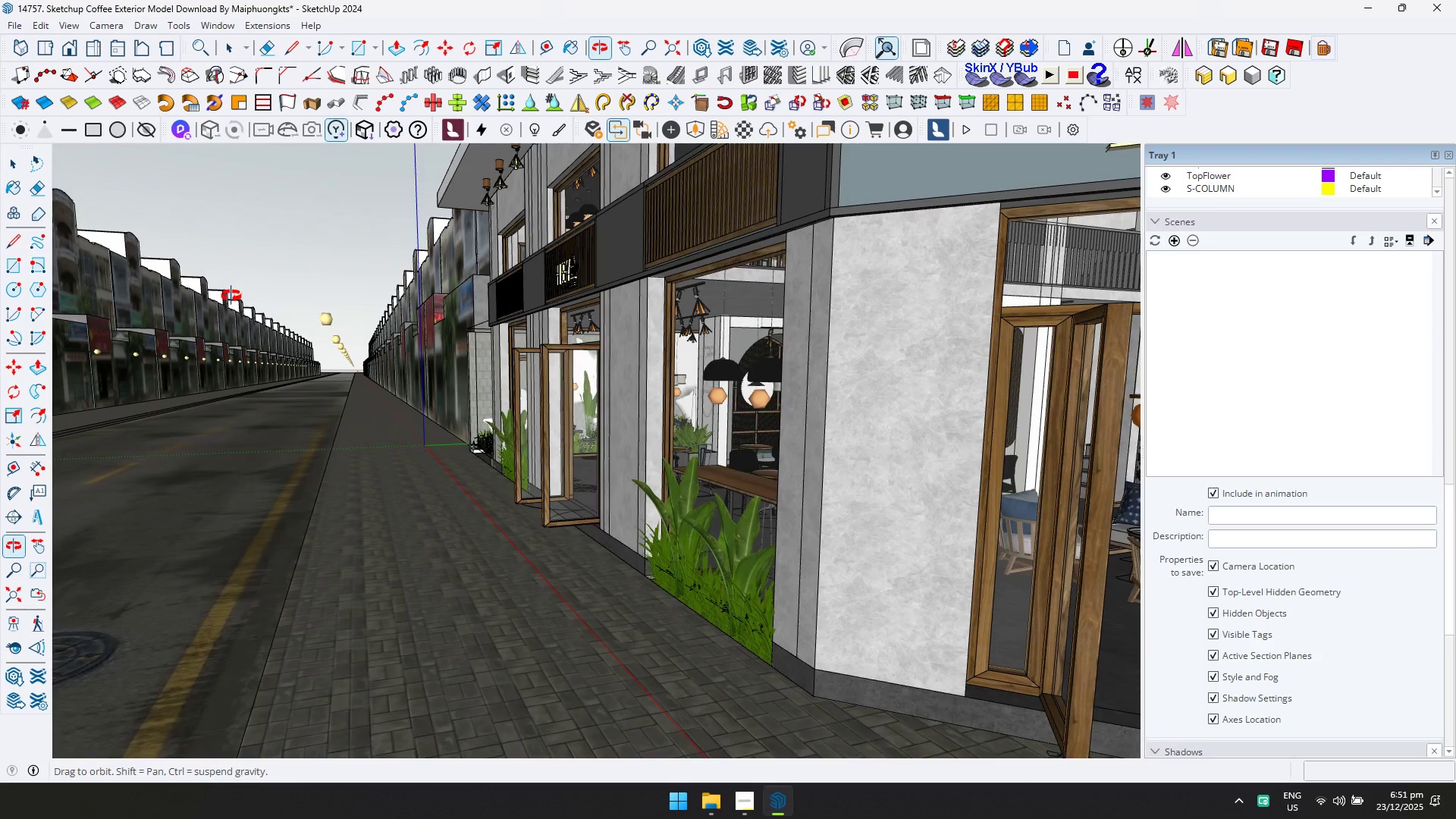 
left_click_drag(start_coordinate=[289, 291], to_coordinate=[379, 400])
 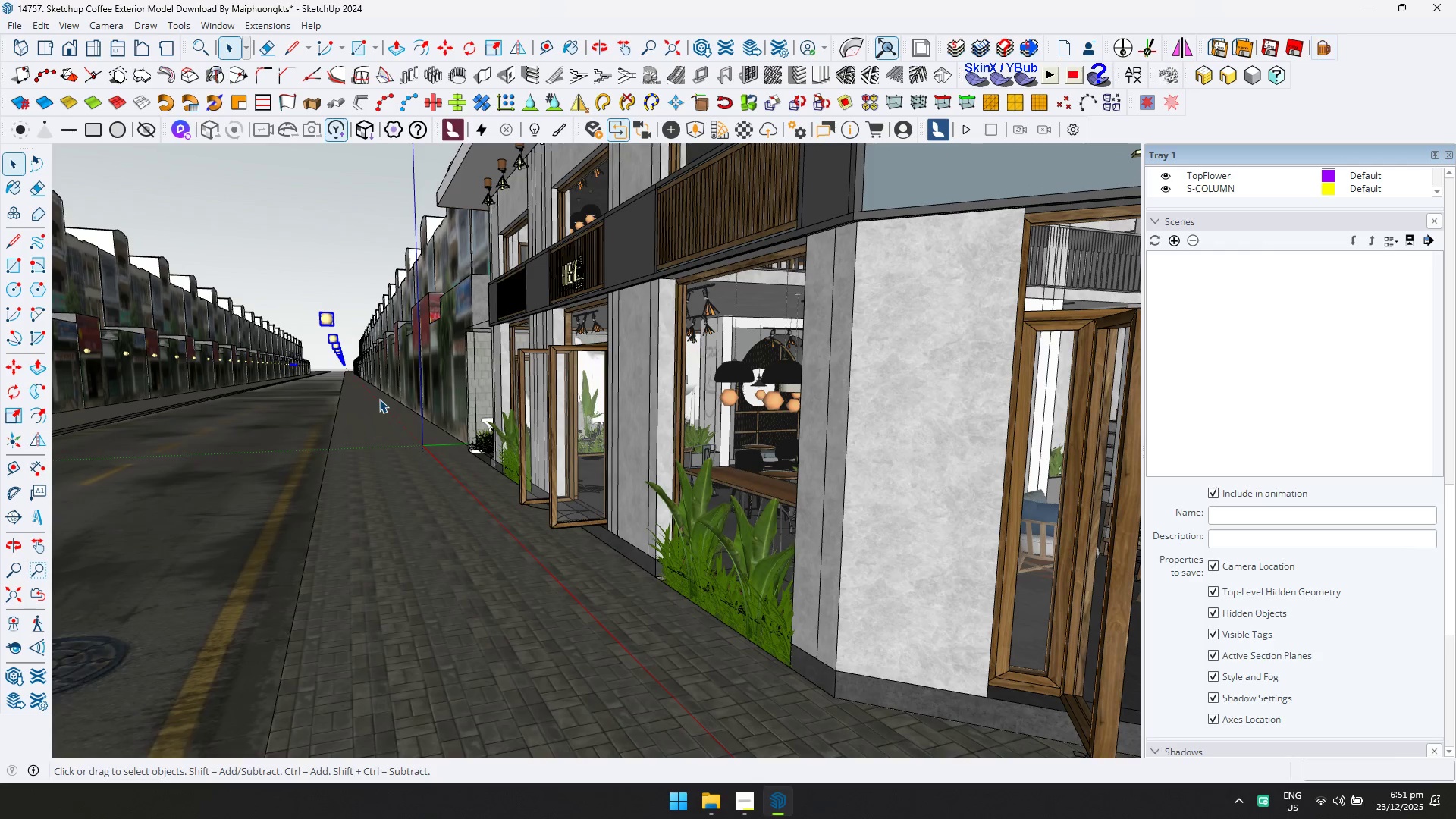 
key(Delete)
 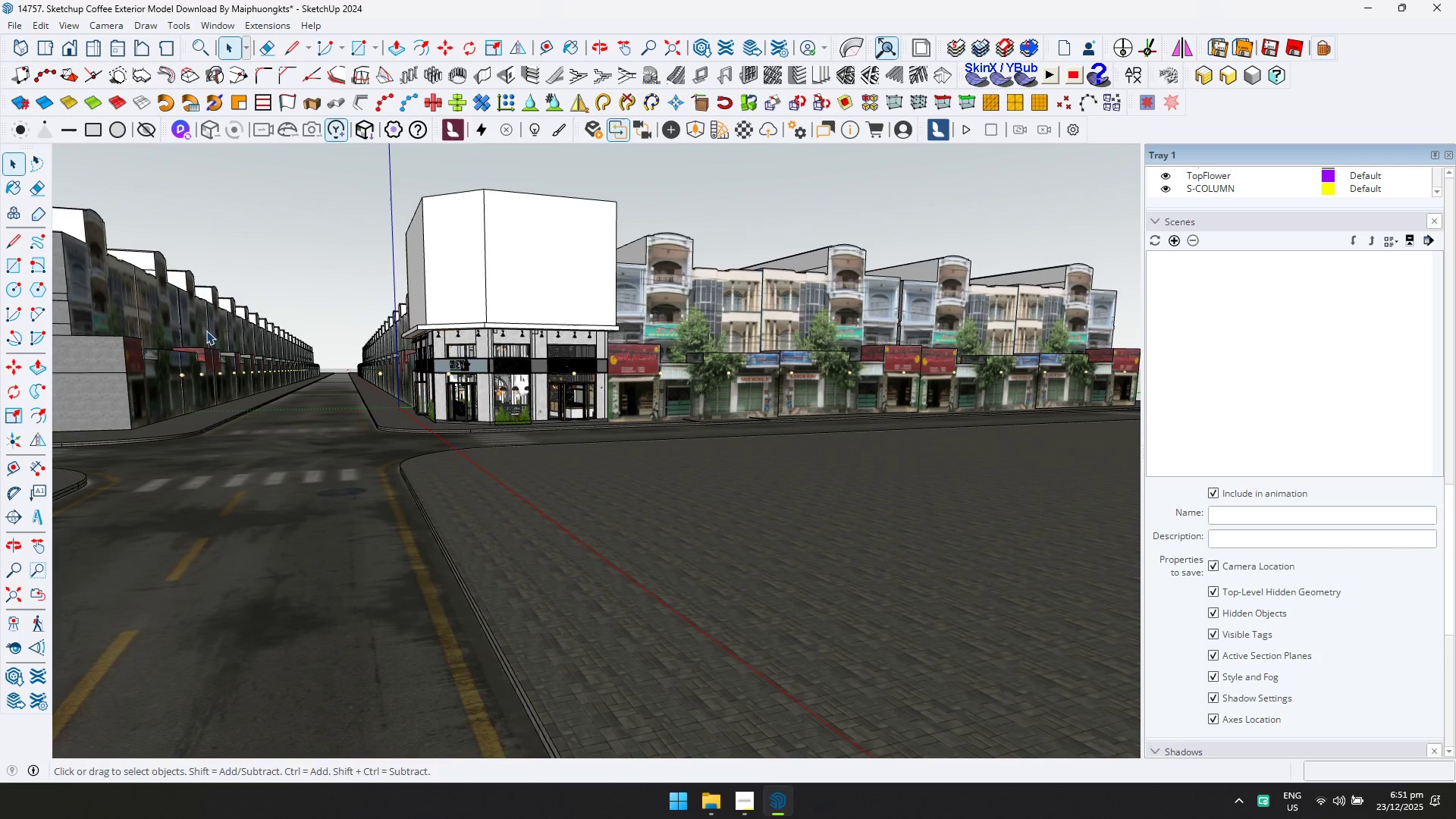 
scroll: coordinate [221, 350], scroll_direction: down, amount: 3.0
 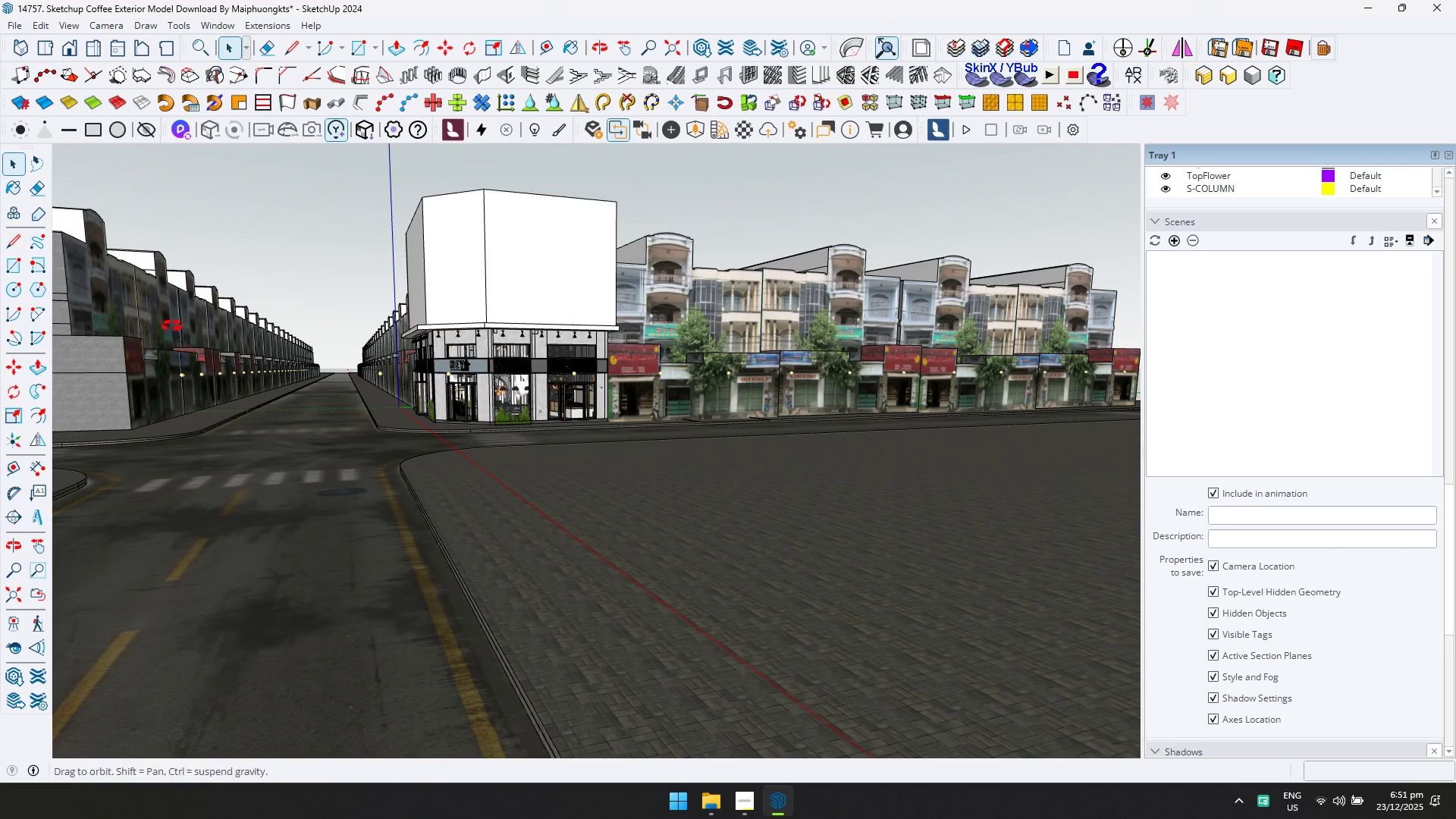 
left_click_drag(start_coordinate=[148, 284], to_coordinate=[353, 420])
 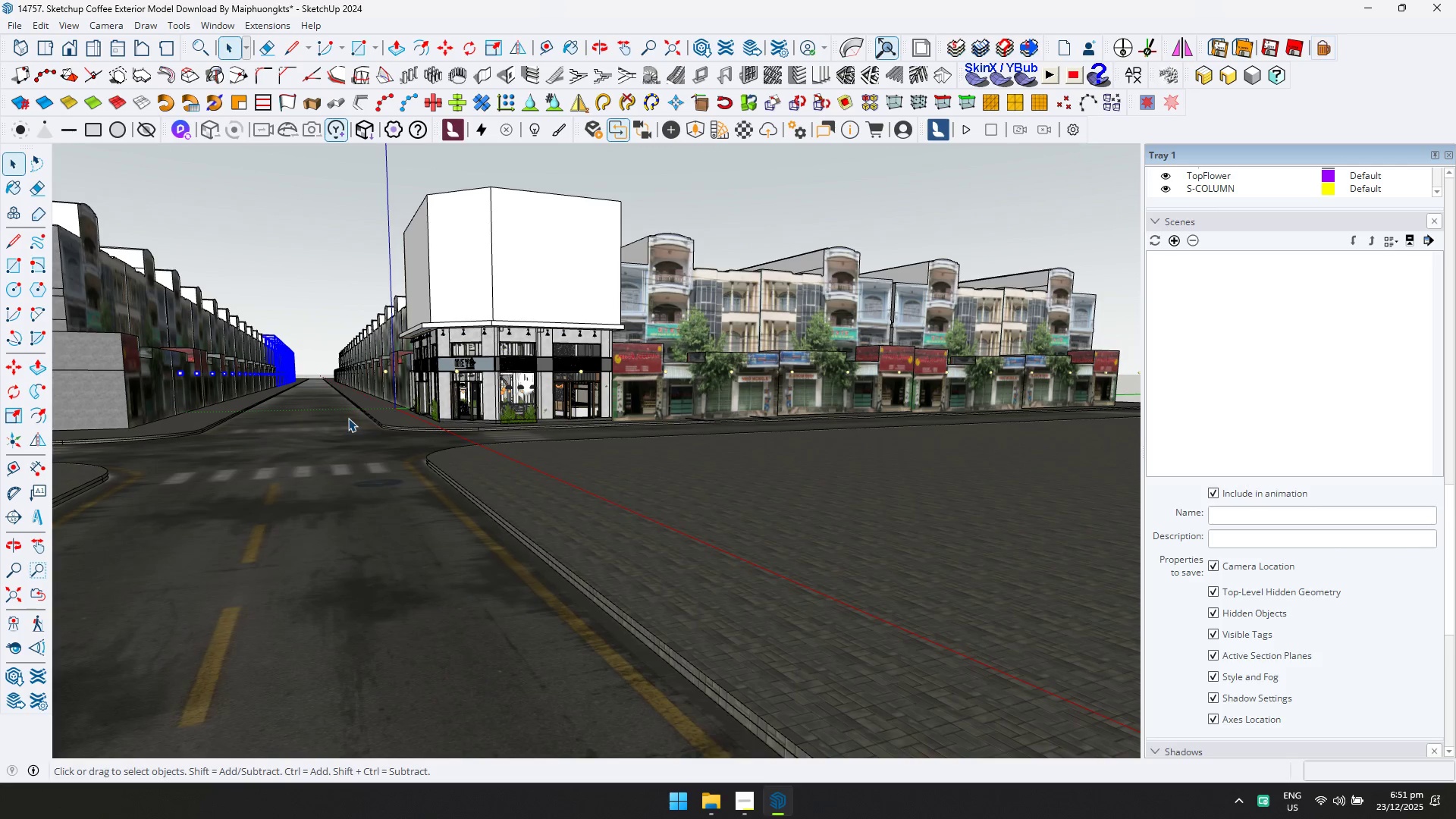 
key(Delete)
 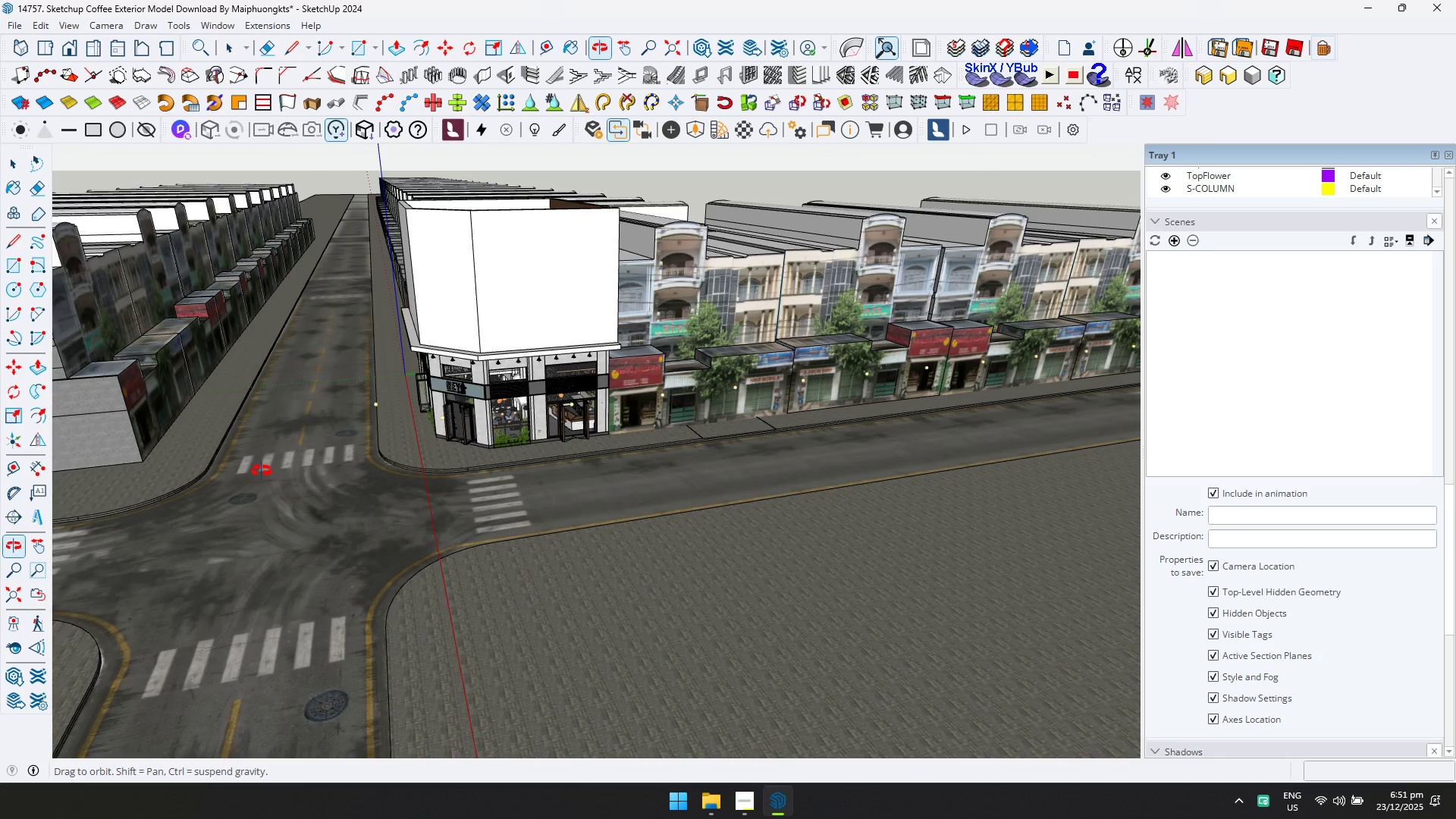 
key(Shift+ShiftLeft)
 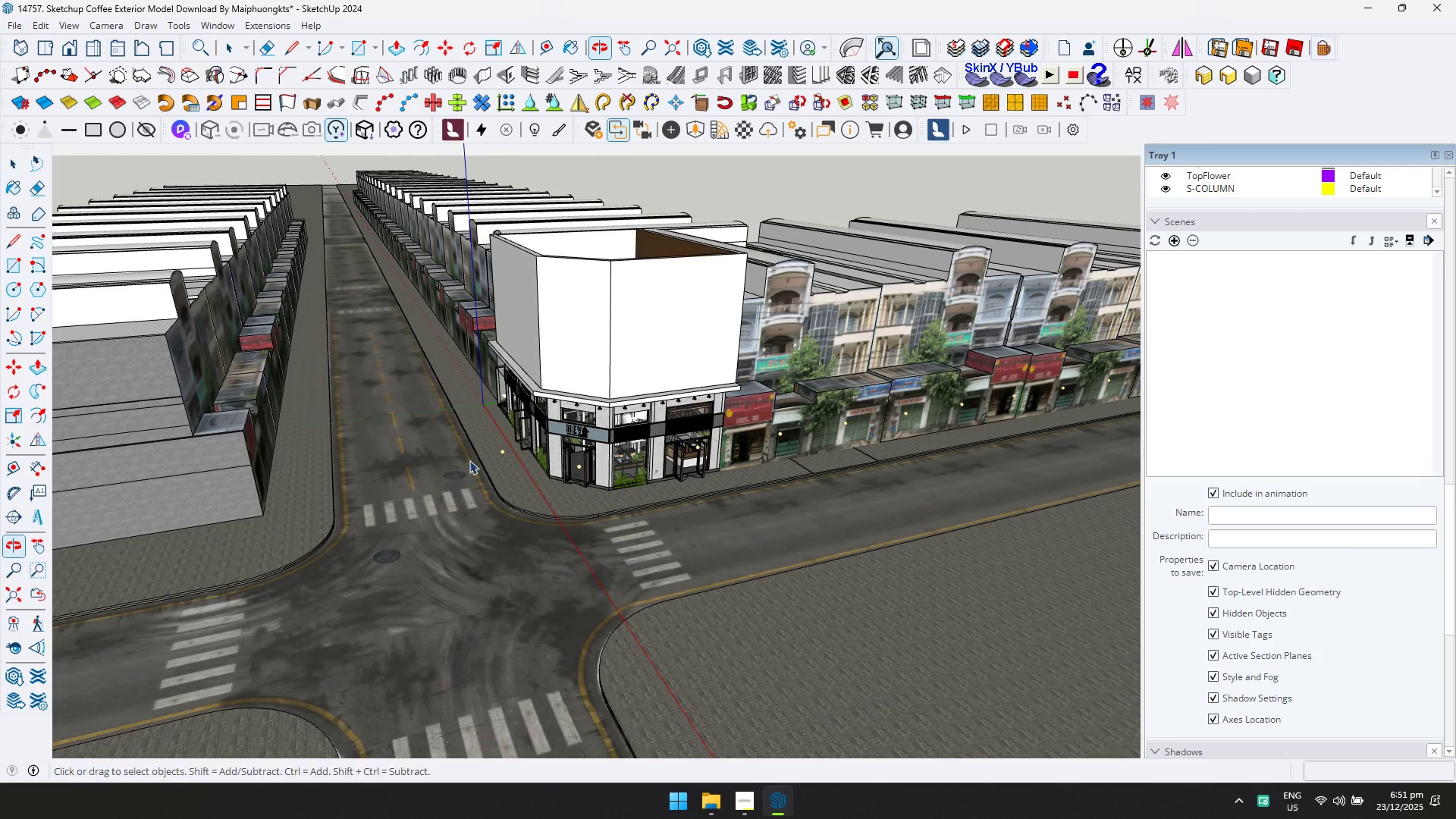 
left_click_drag(start_coordinate=[474, 438], to_coordinate=[500, 455])
 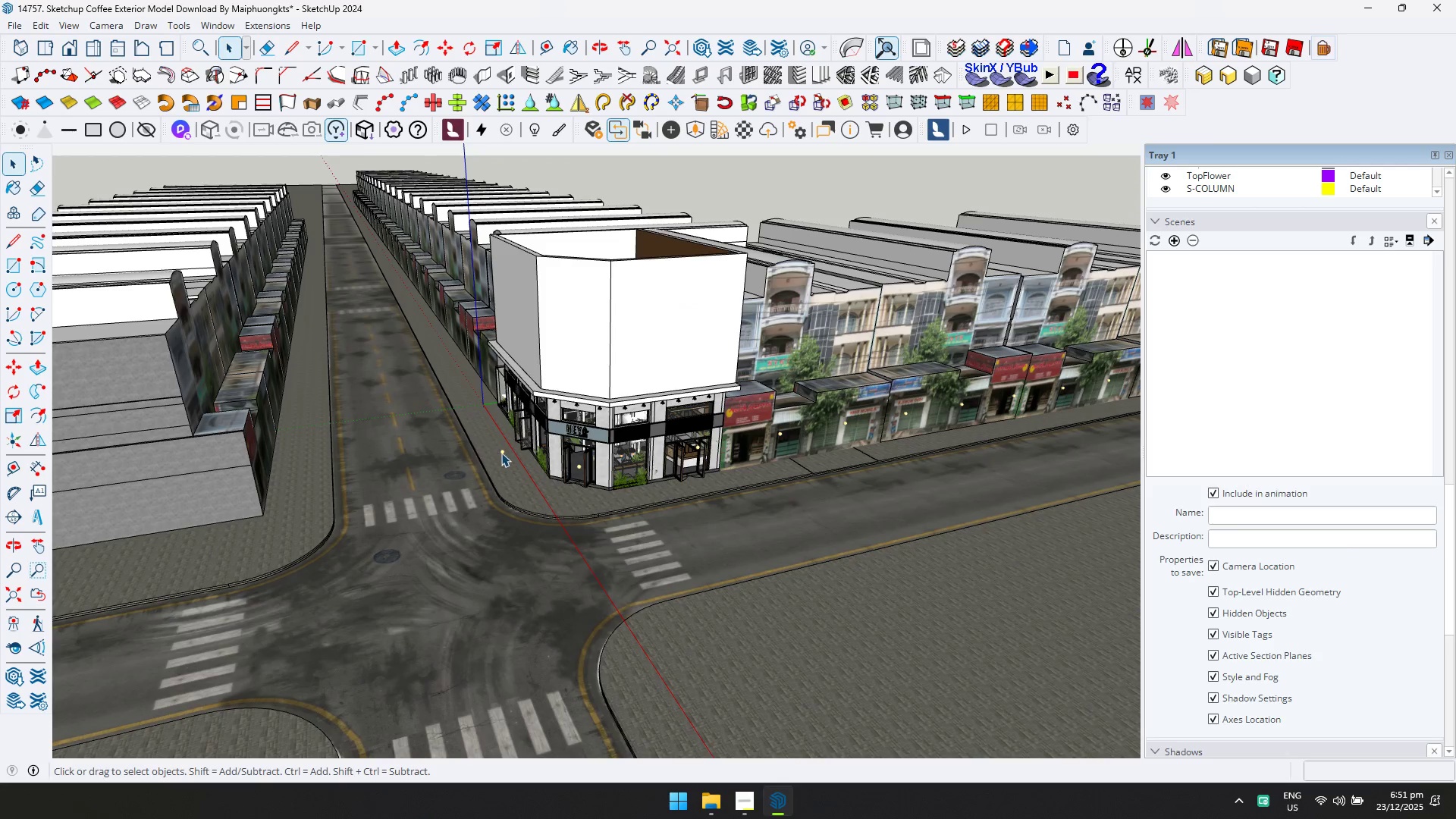 
left_click([503, 451])
 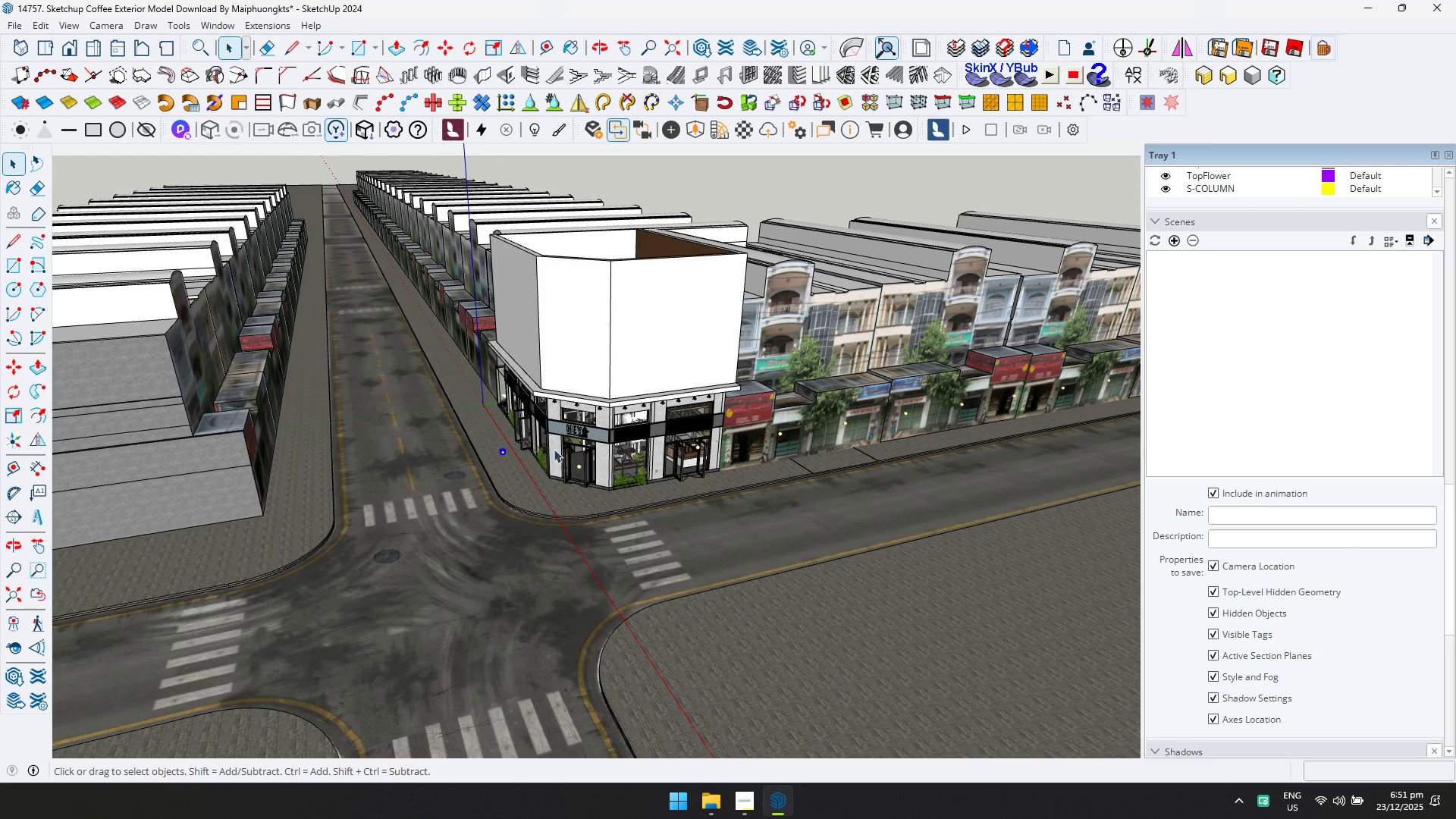 
scroll: coordinate [616, 466], scroll_direction: up, amount: 4.0
 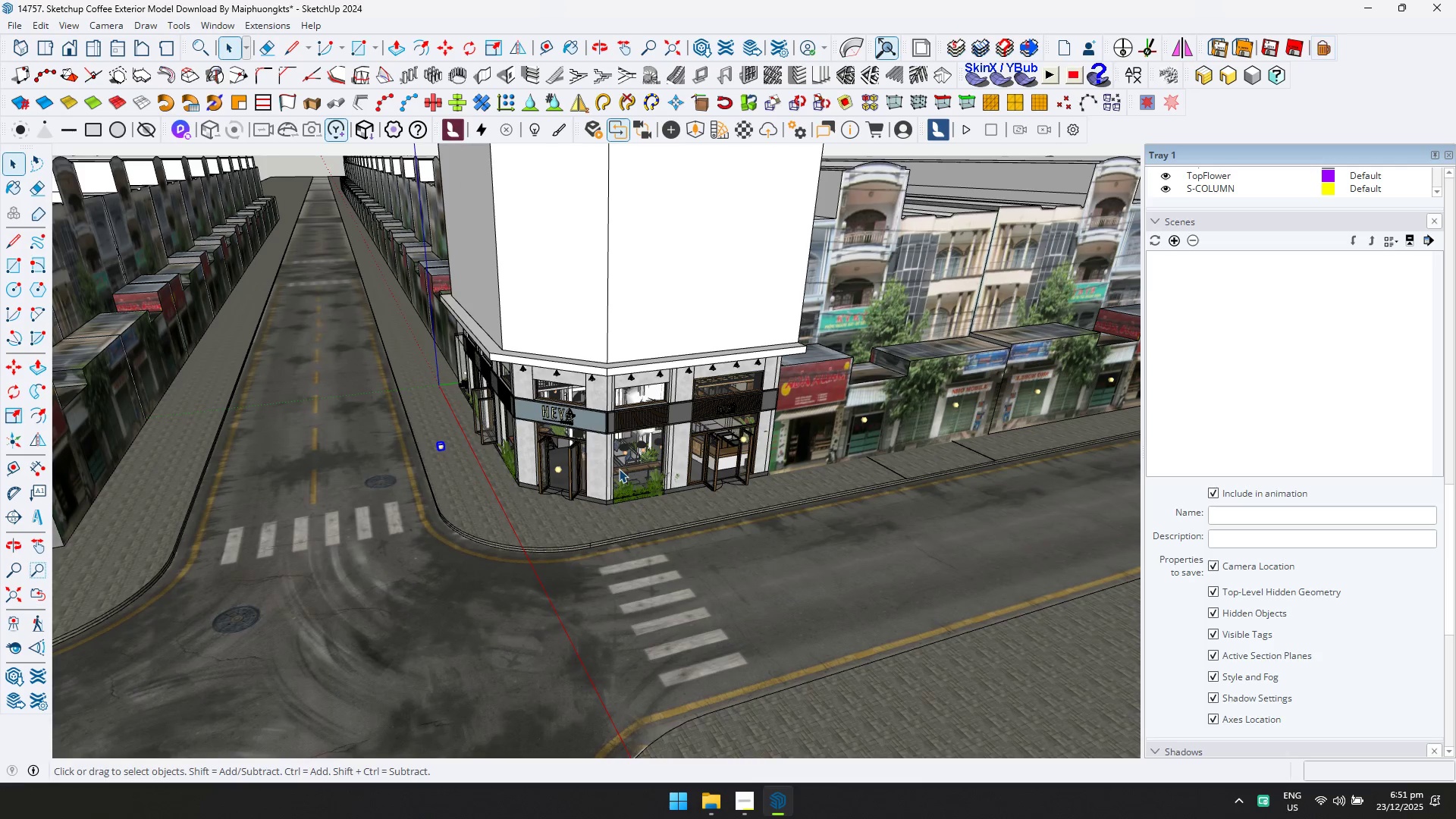 
key(Delete)
 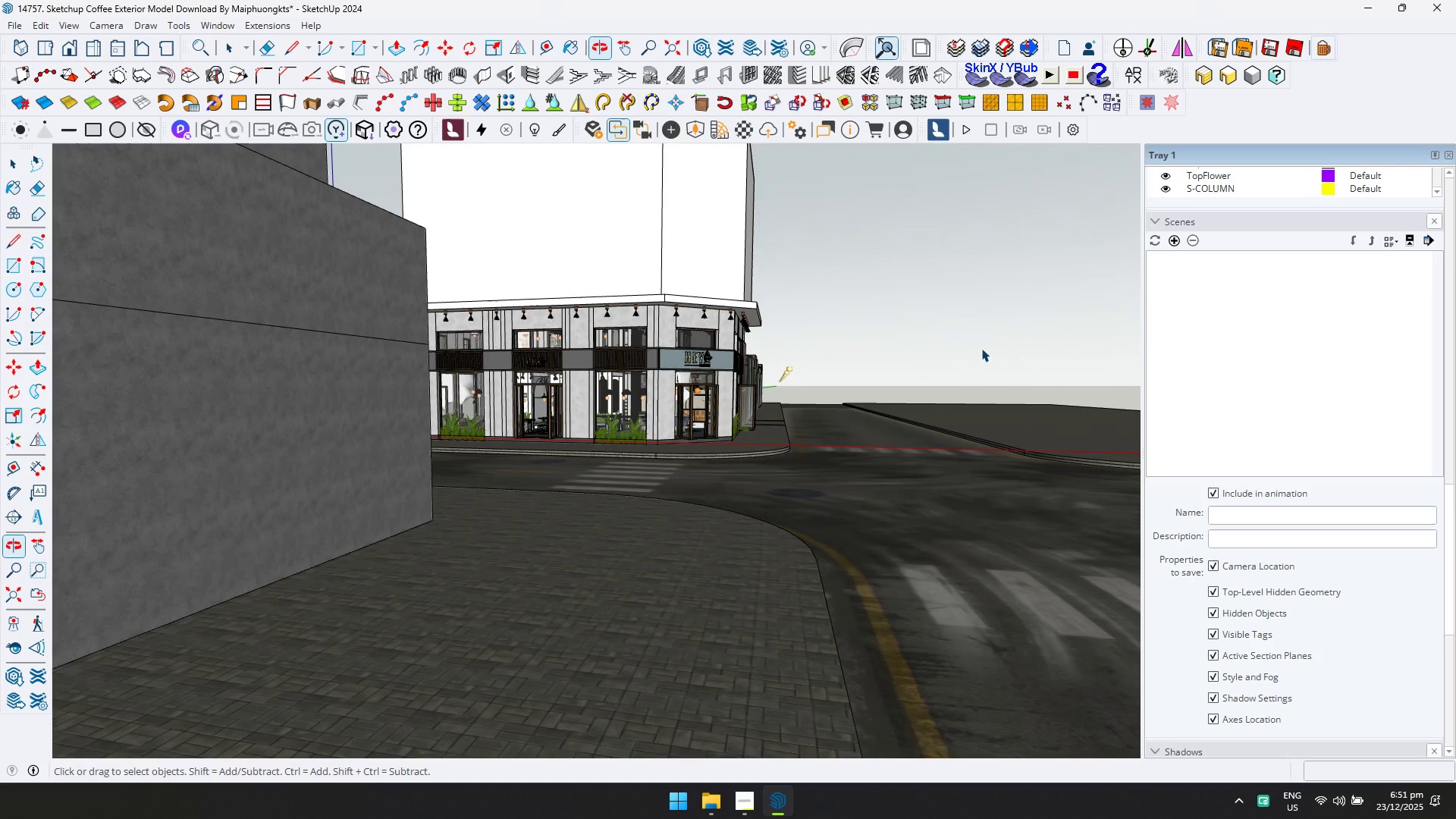 
left_click_drag(start_coordinate=[807, 384], to_coordinate=[777, 341])
 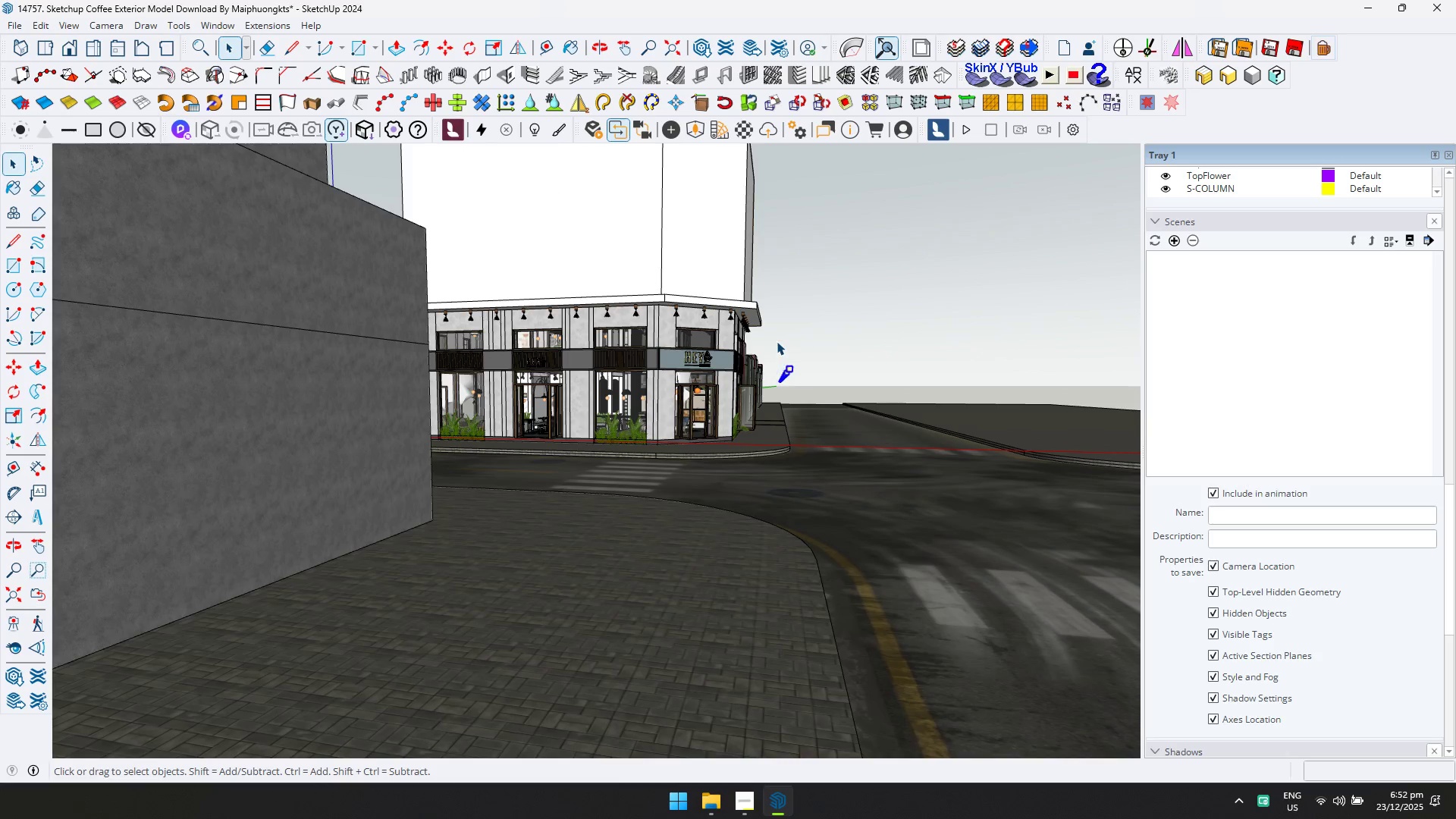 
key(Delete)
 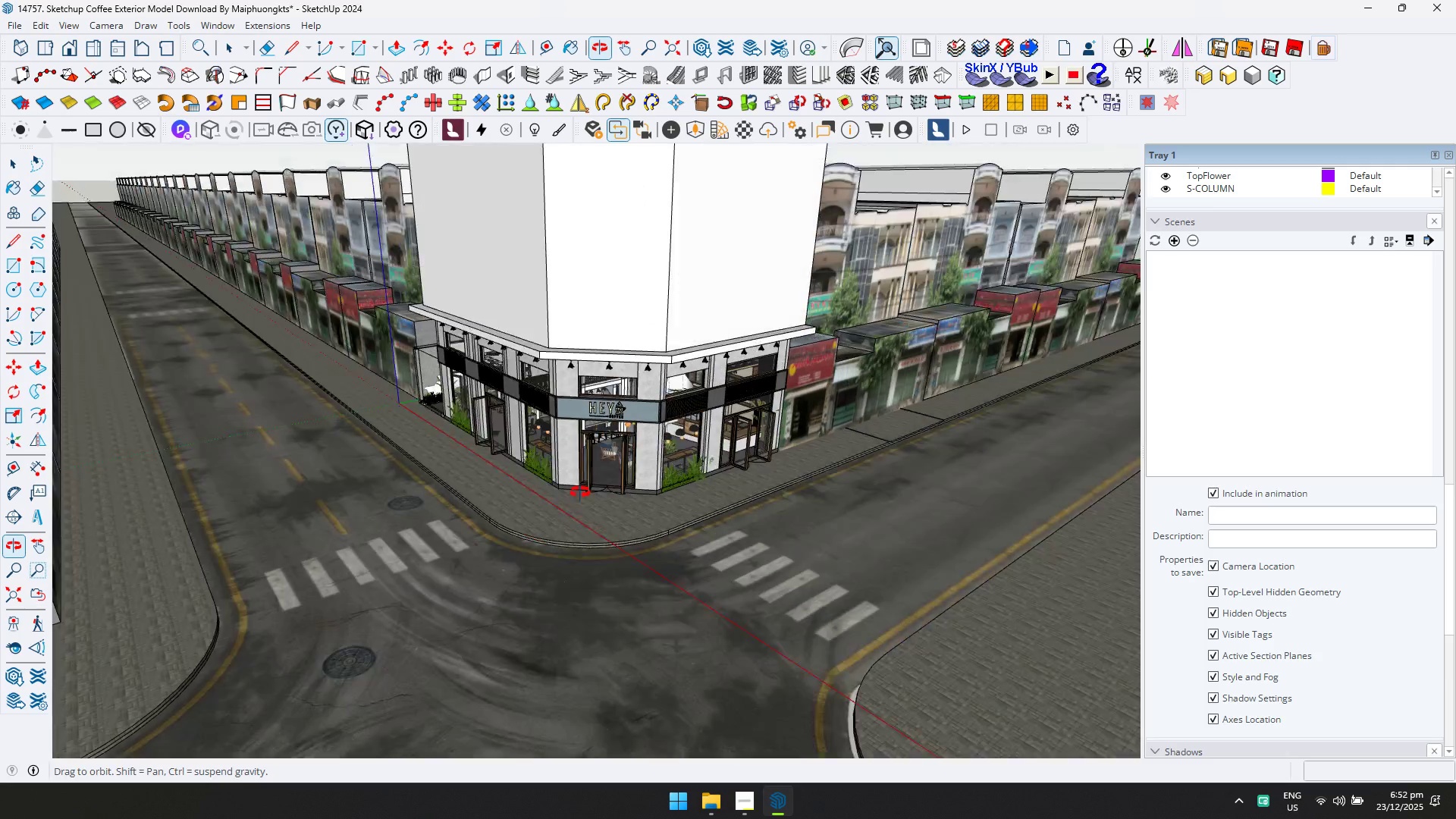 
left_click([714, 436])
 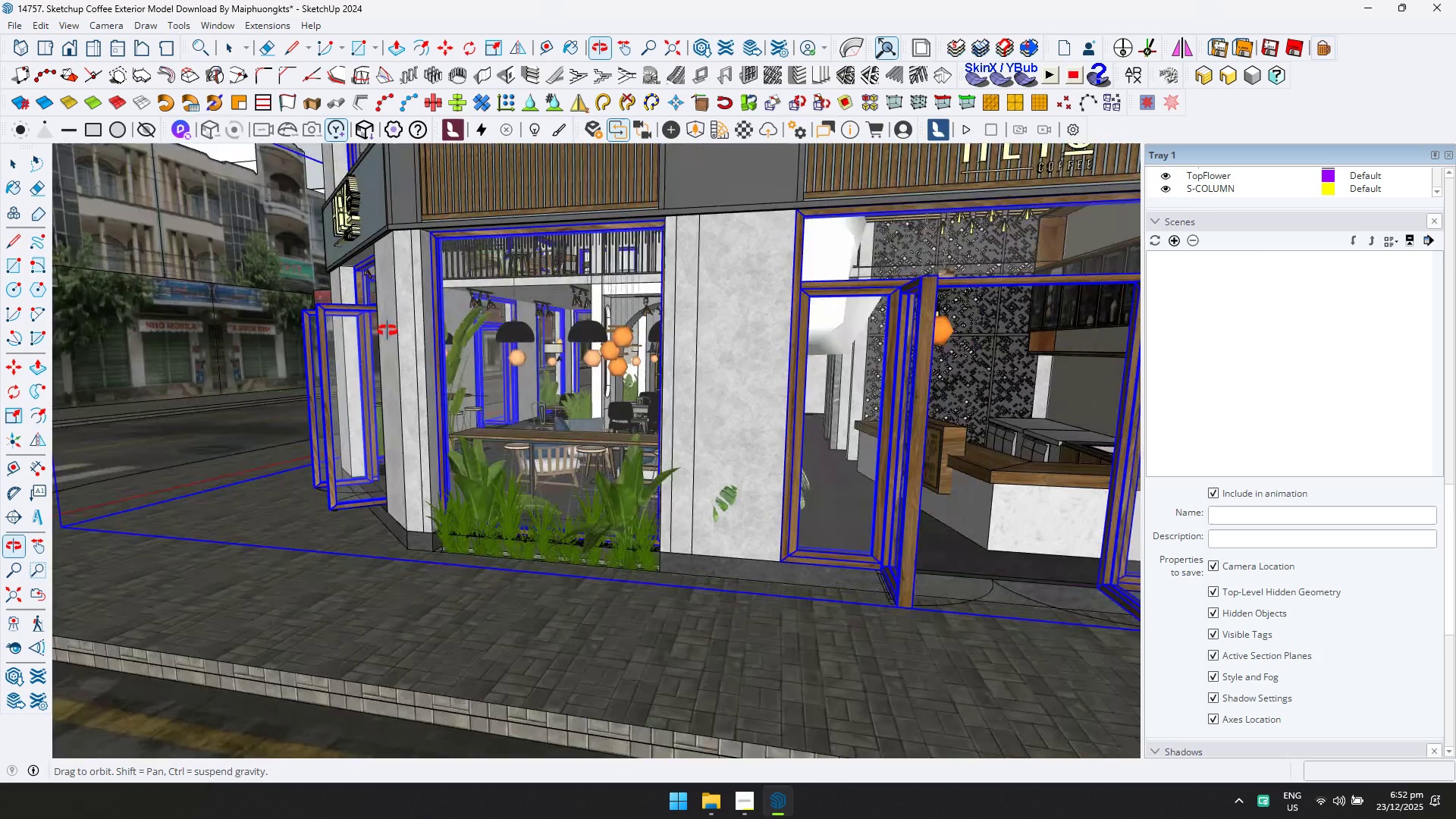 
scroll: coordinate [723, 447], scroll_direction: up, amount: 14.0
 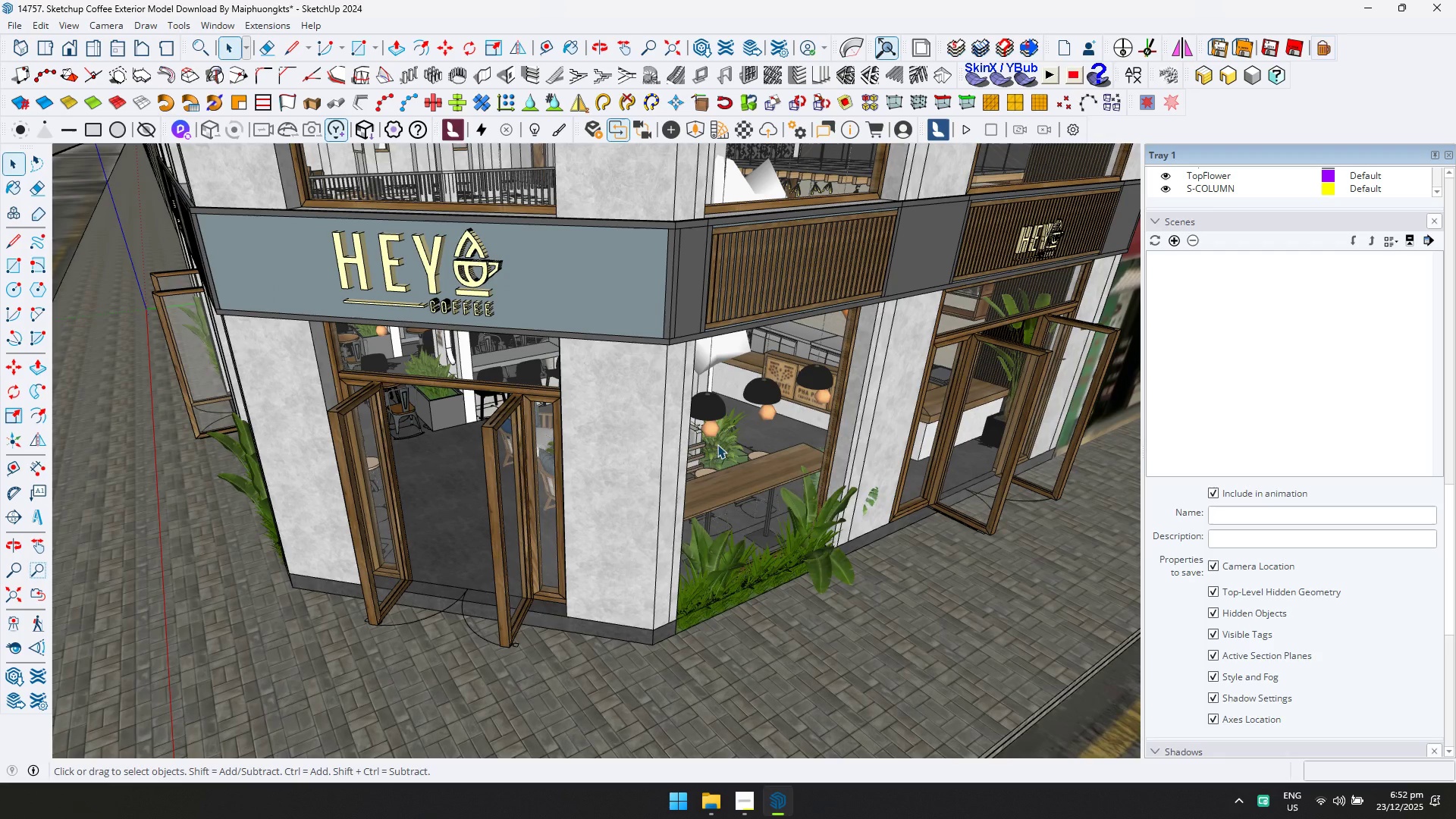 
scroll: coordinate [640, 408], scroll_direction: down, amount: 13.0
 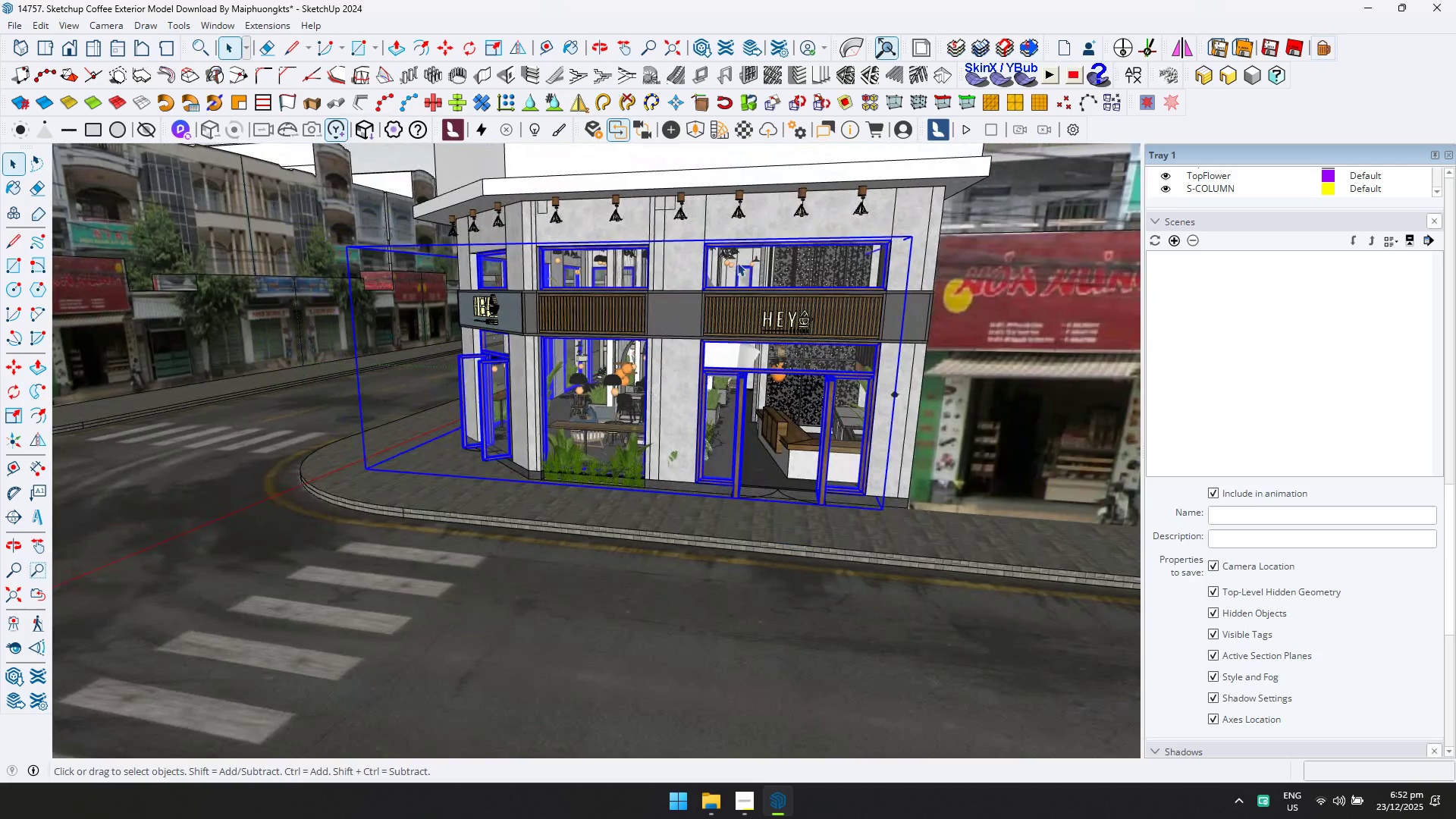 
double_click([764, 221])
 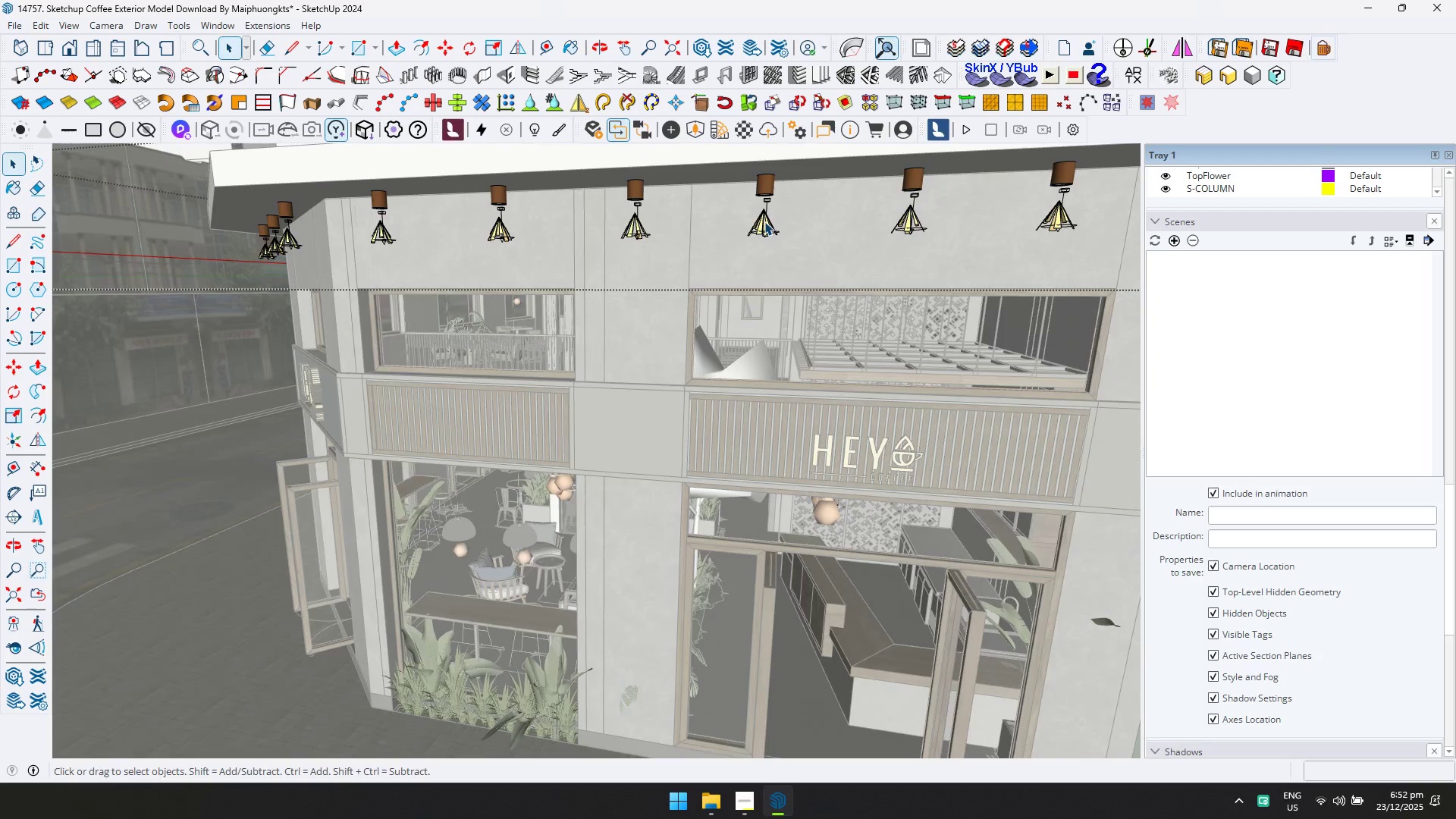 
scroll: coordinate [743, 206], scroll_direction: up, amount: 8.0
 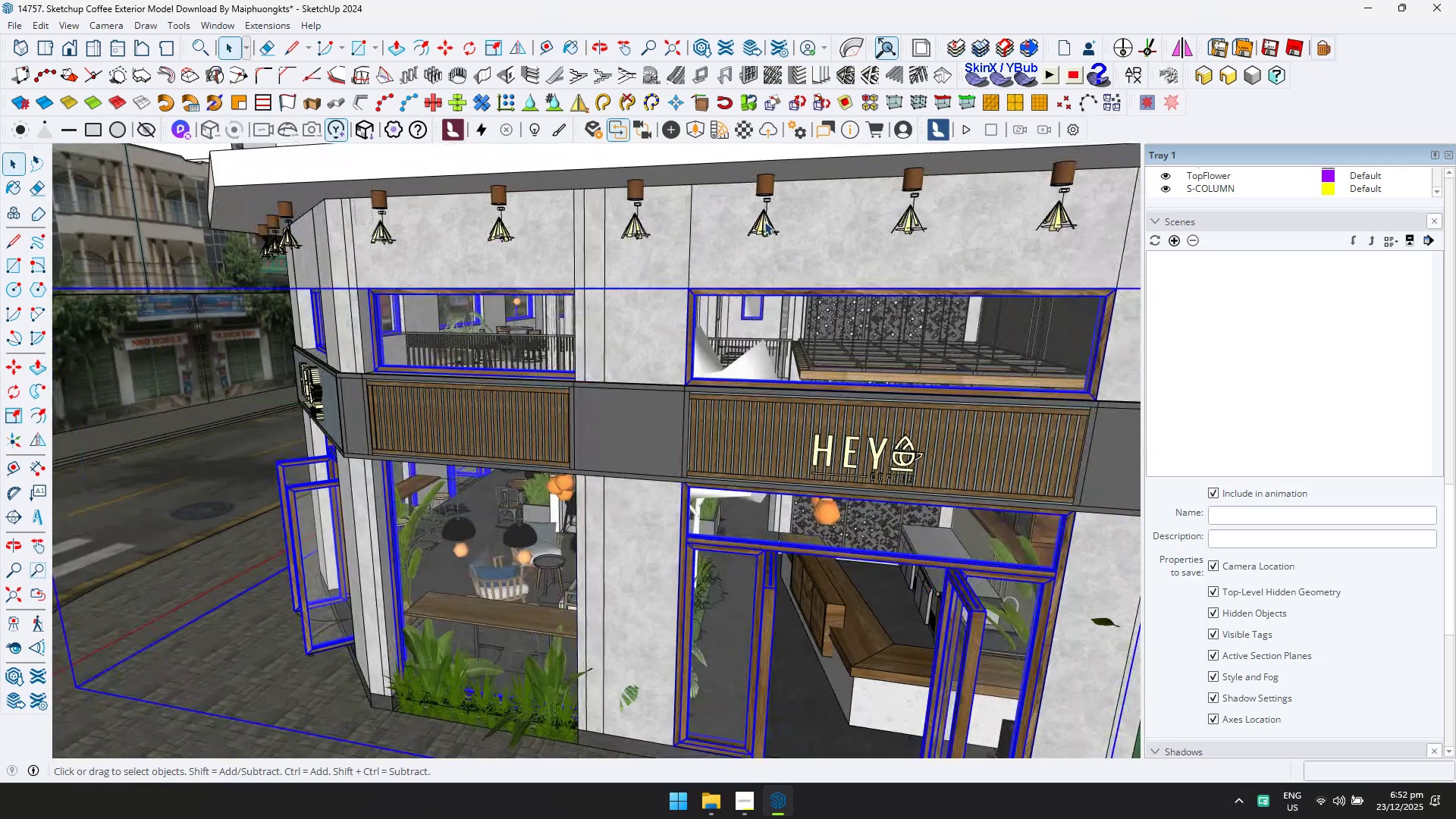 
triple_click([764, 221])
 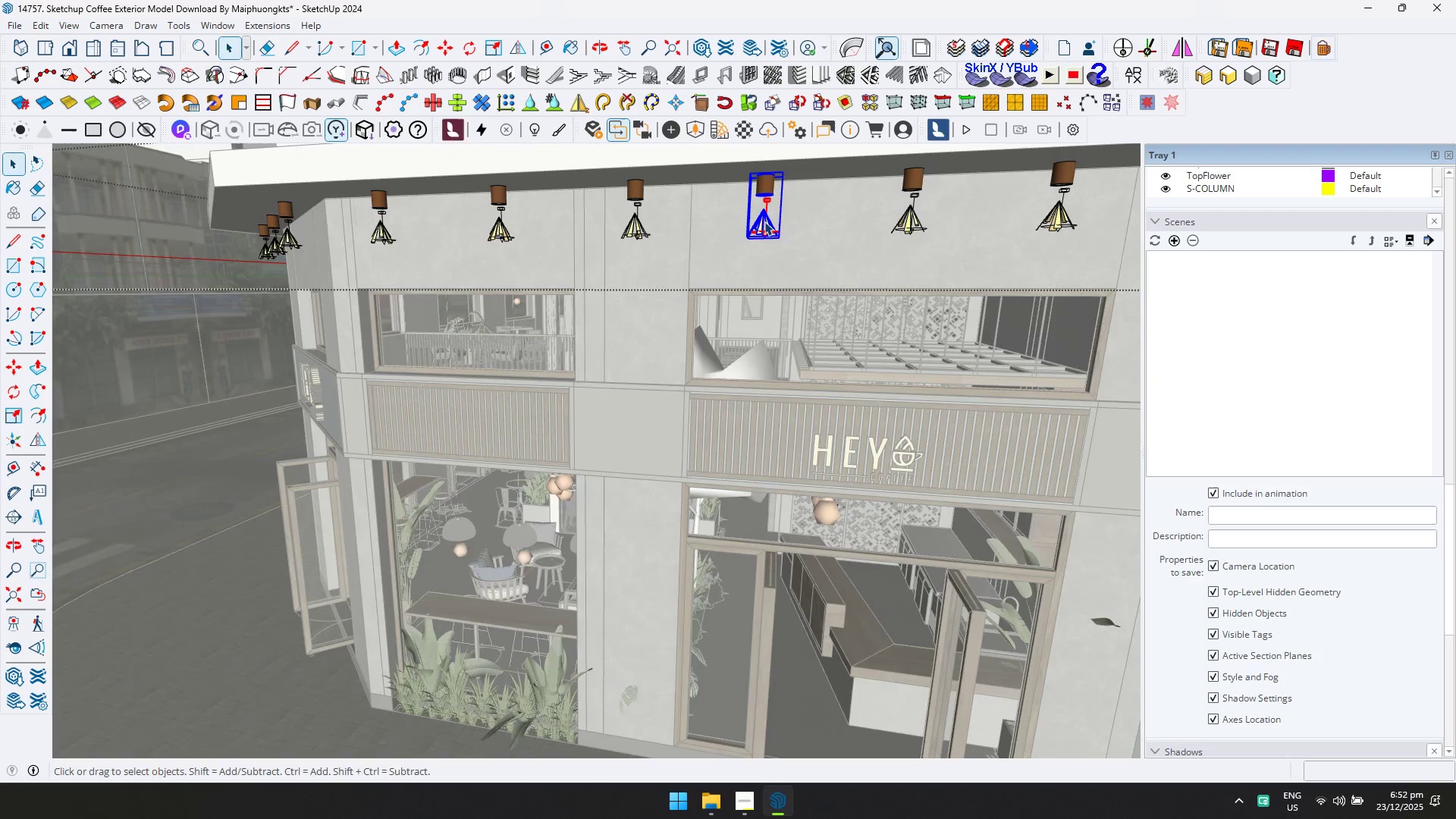 
triple_click([764, 221])
 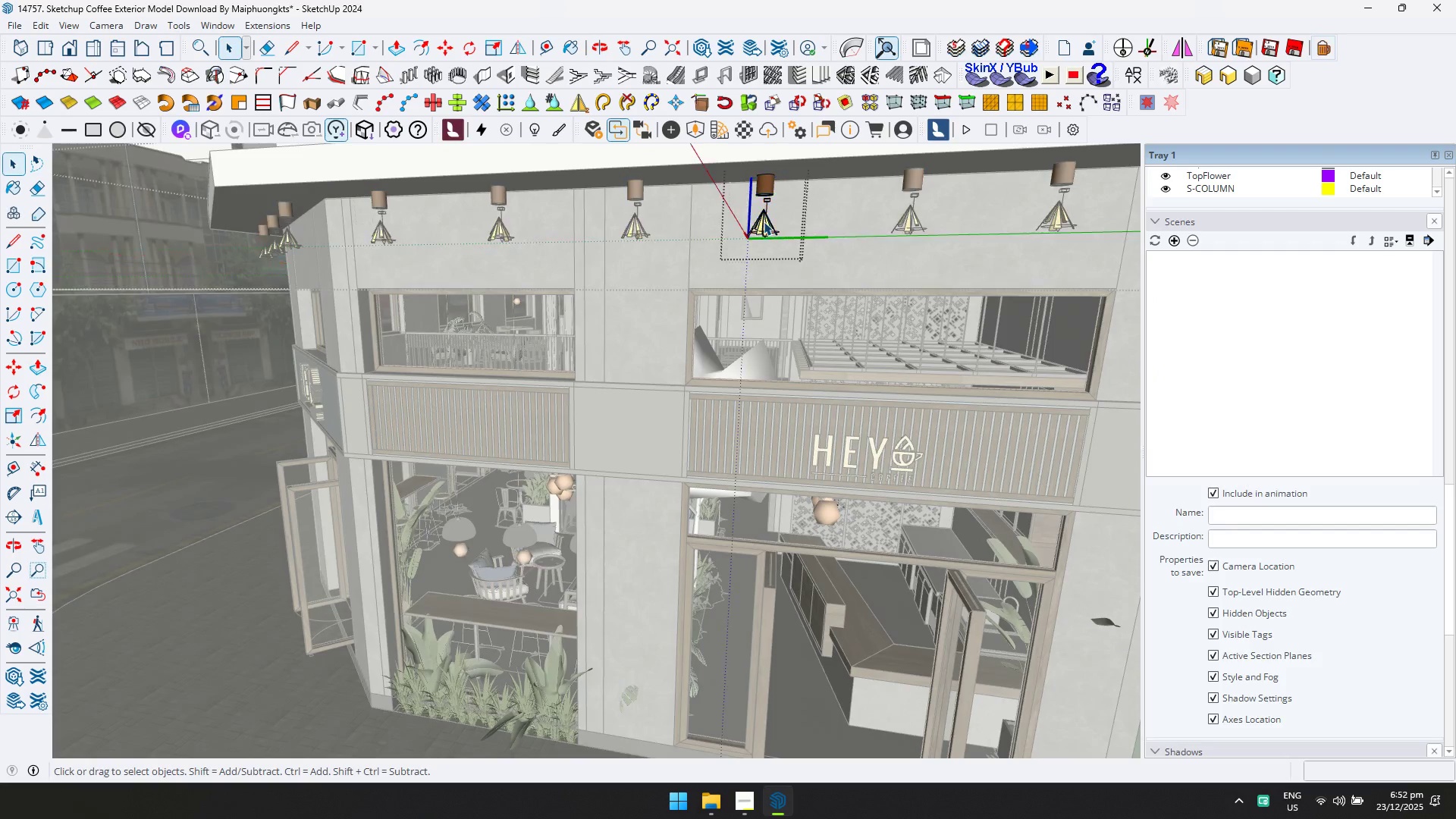 
triple_click([764, 221])
 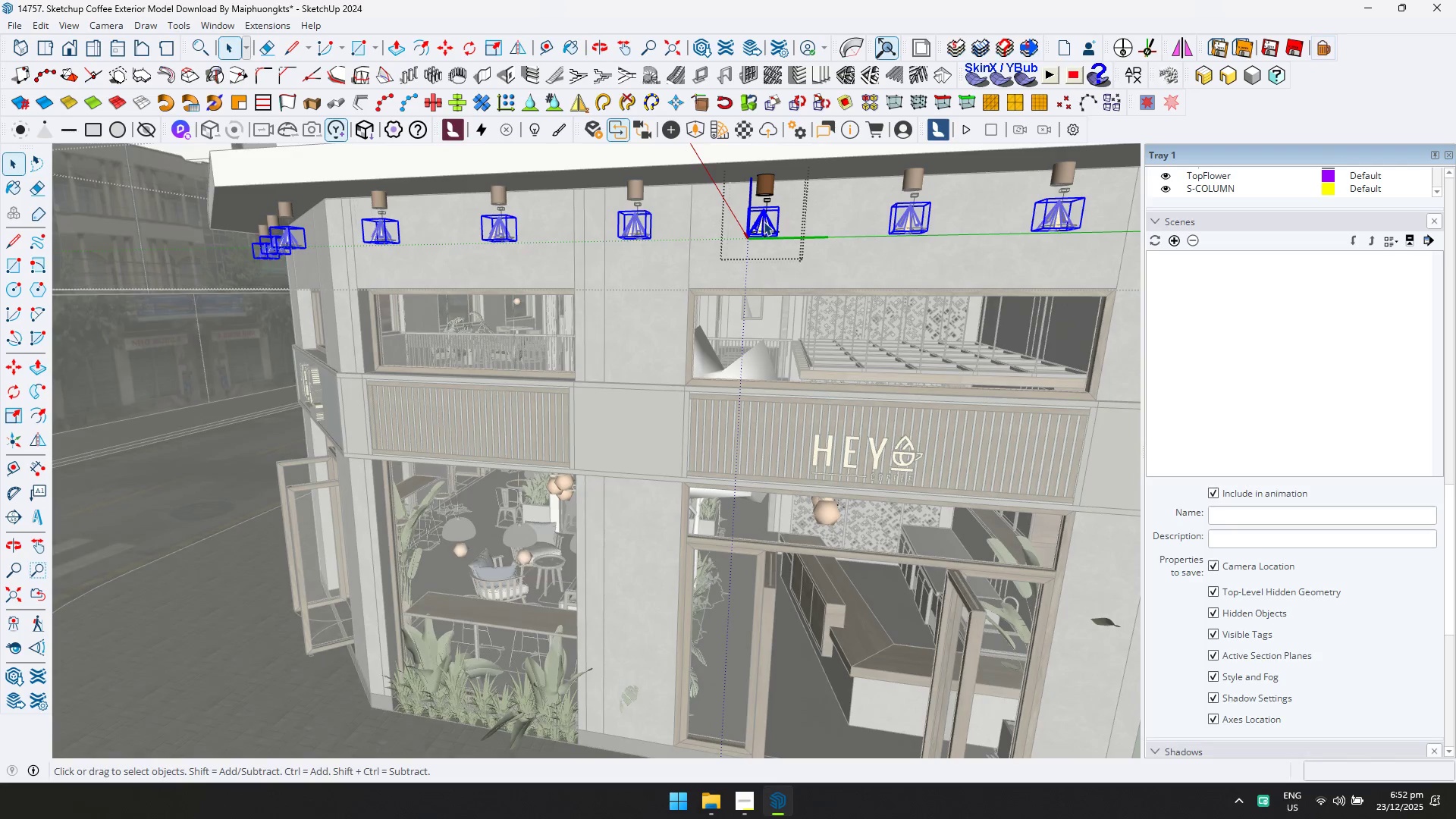 
key(Delete)
 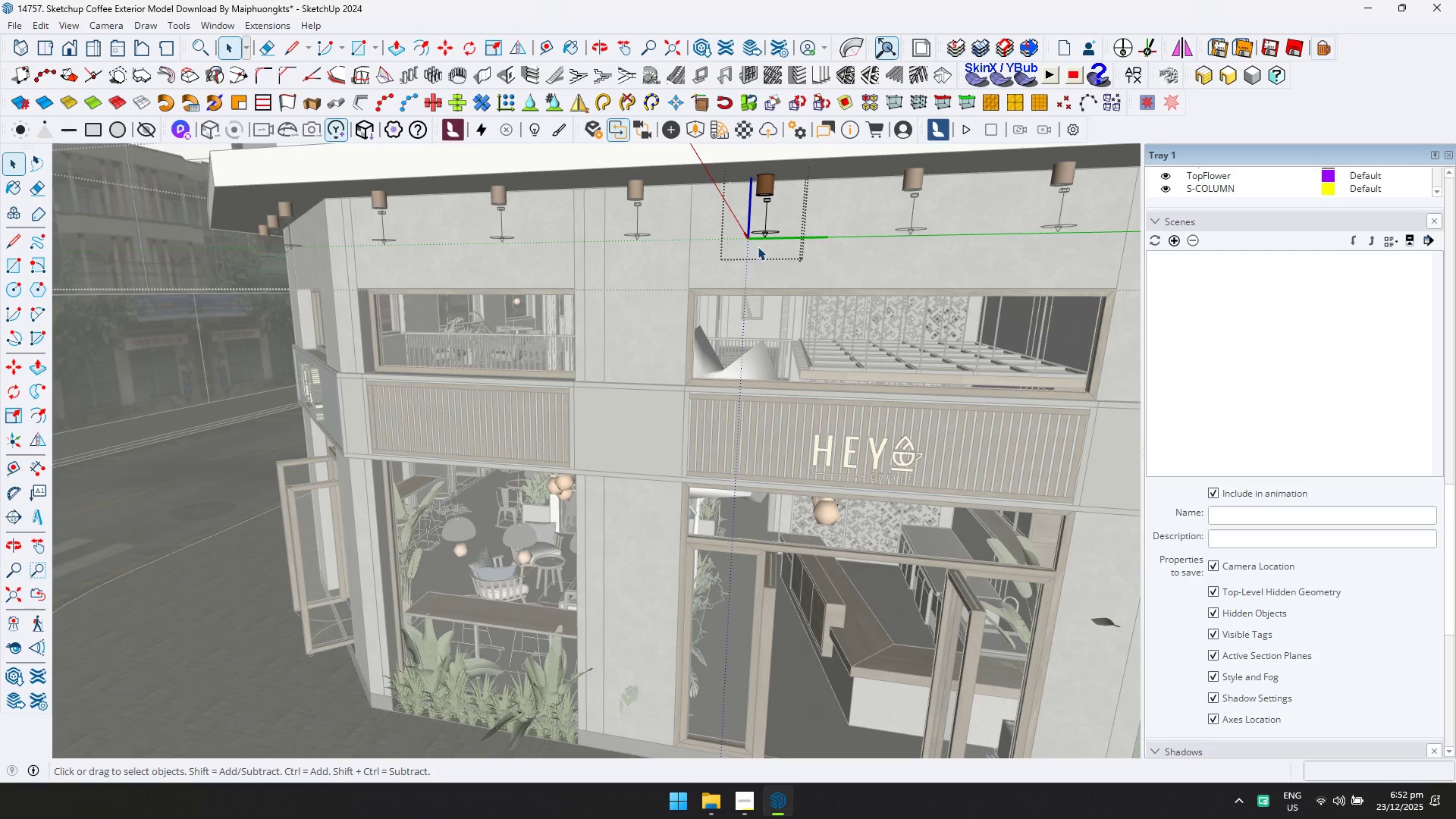 
left_click([769, 233])
 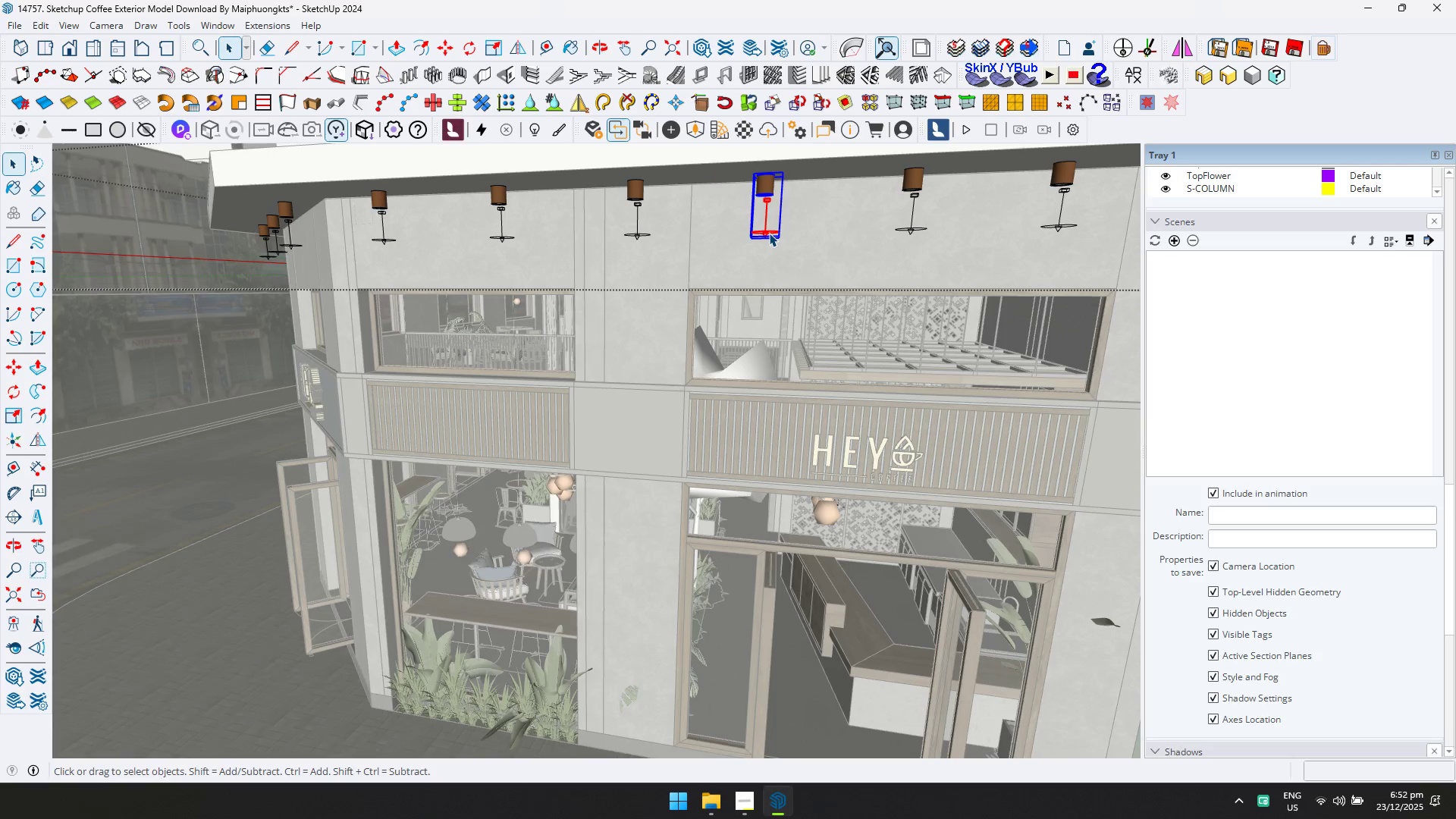 
double_click([769, 233])
 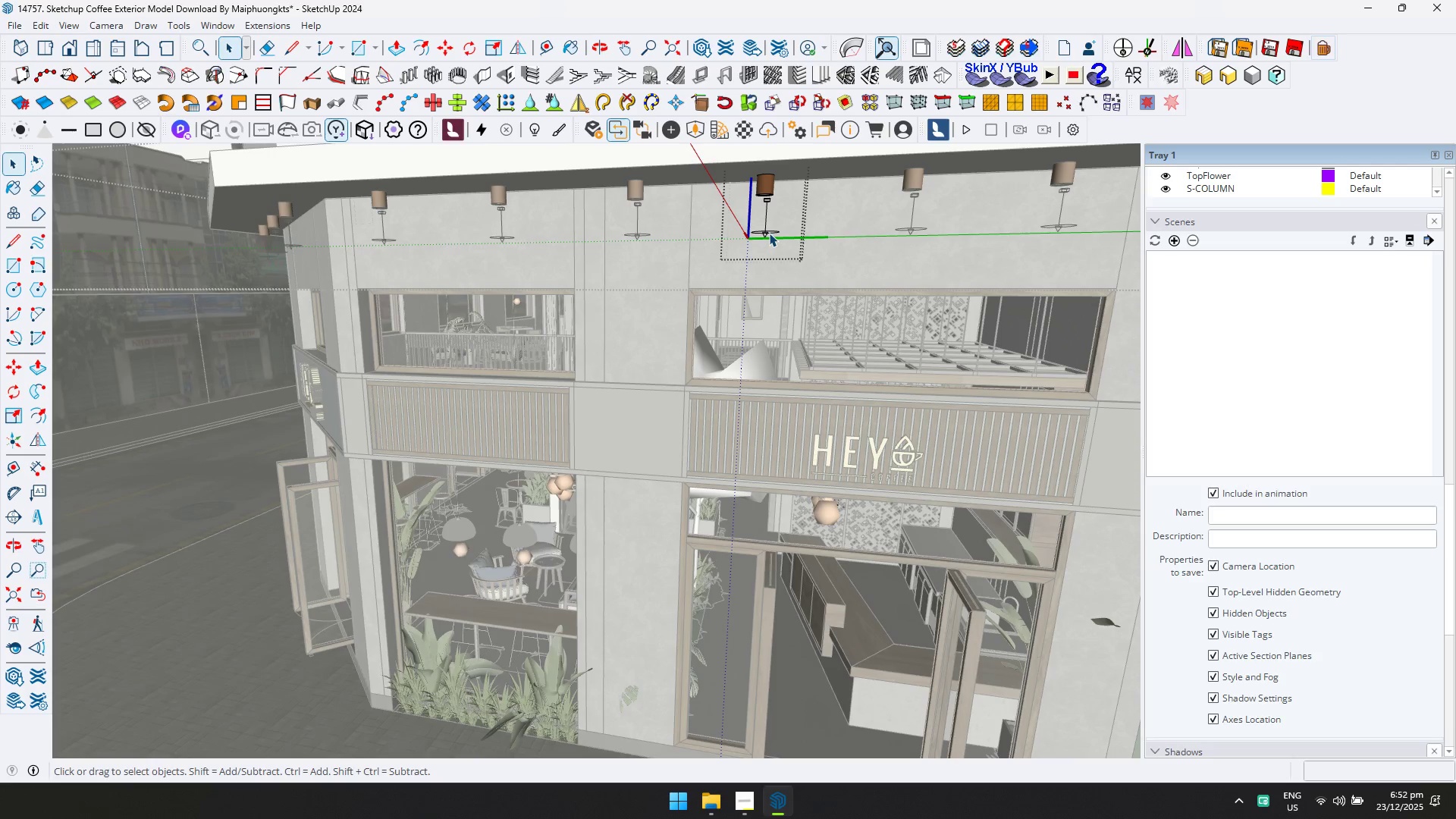 
triple_click([769, 233])
 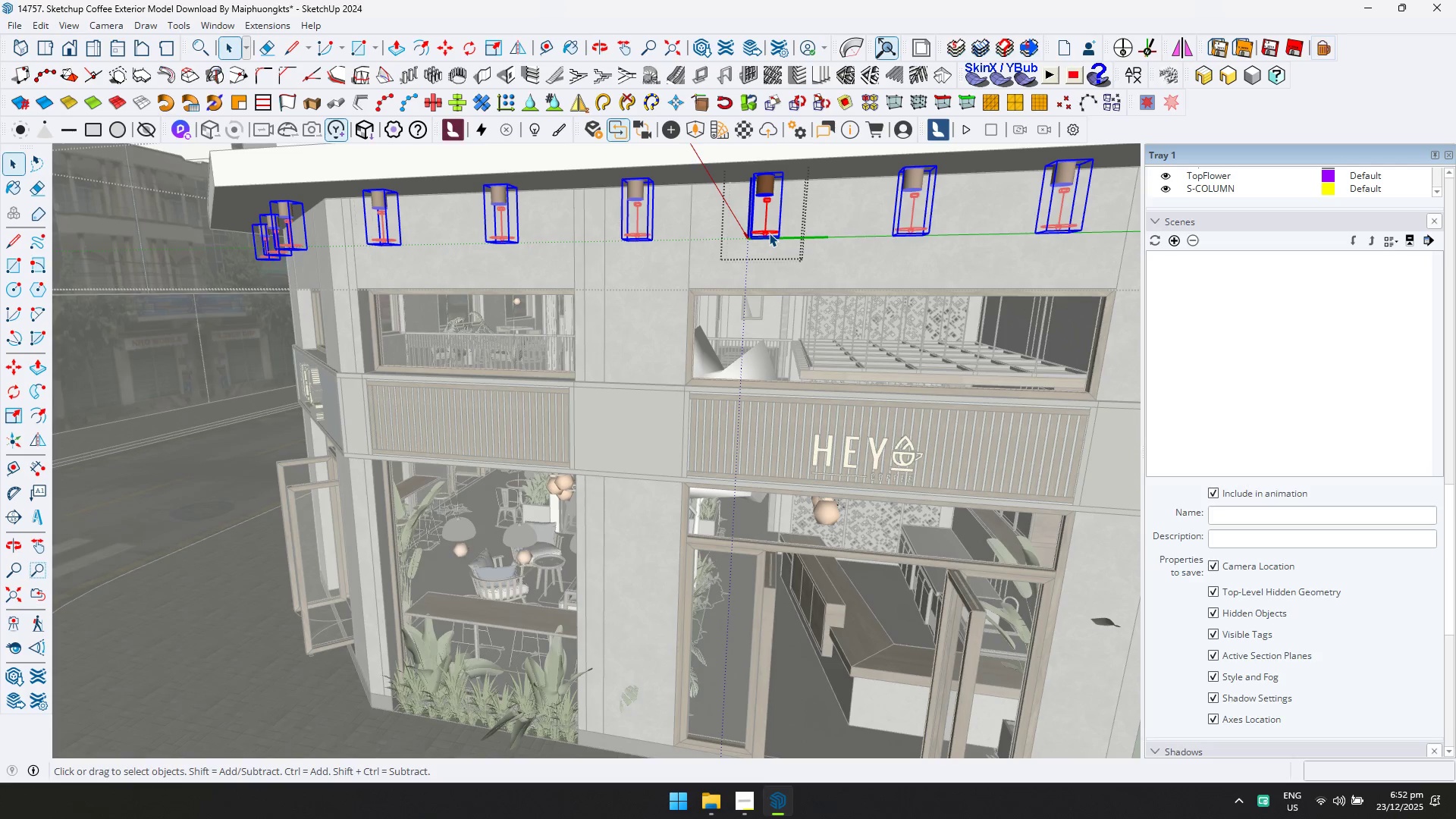 
double_click([769, 233])
 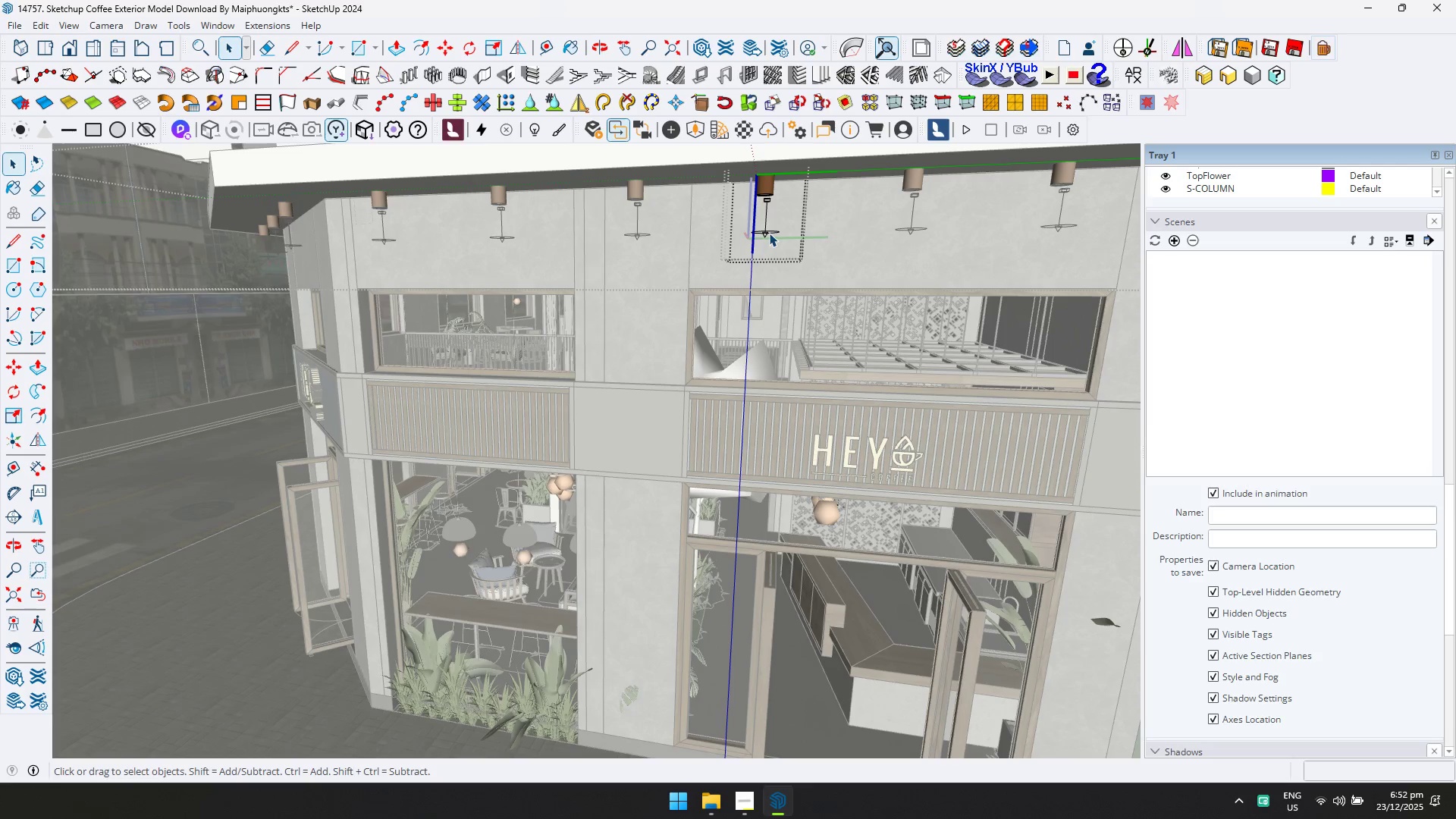 
triple_click([769, 233])
 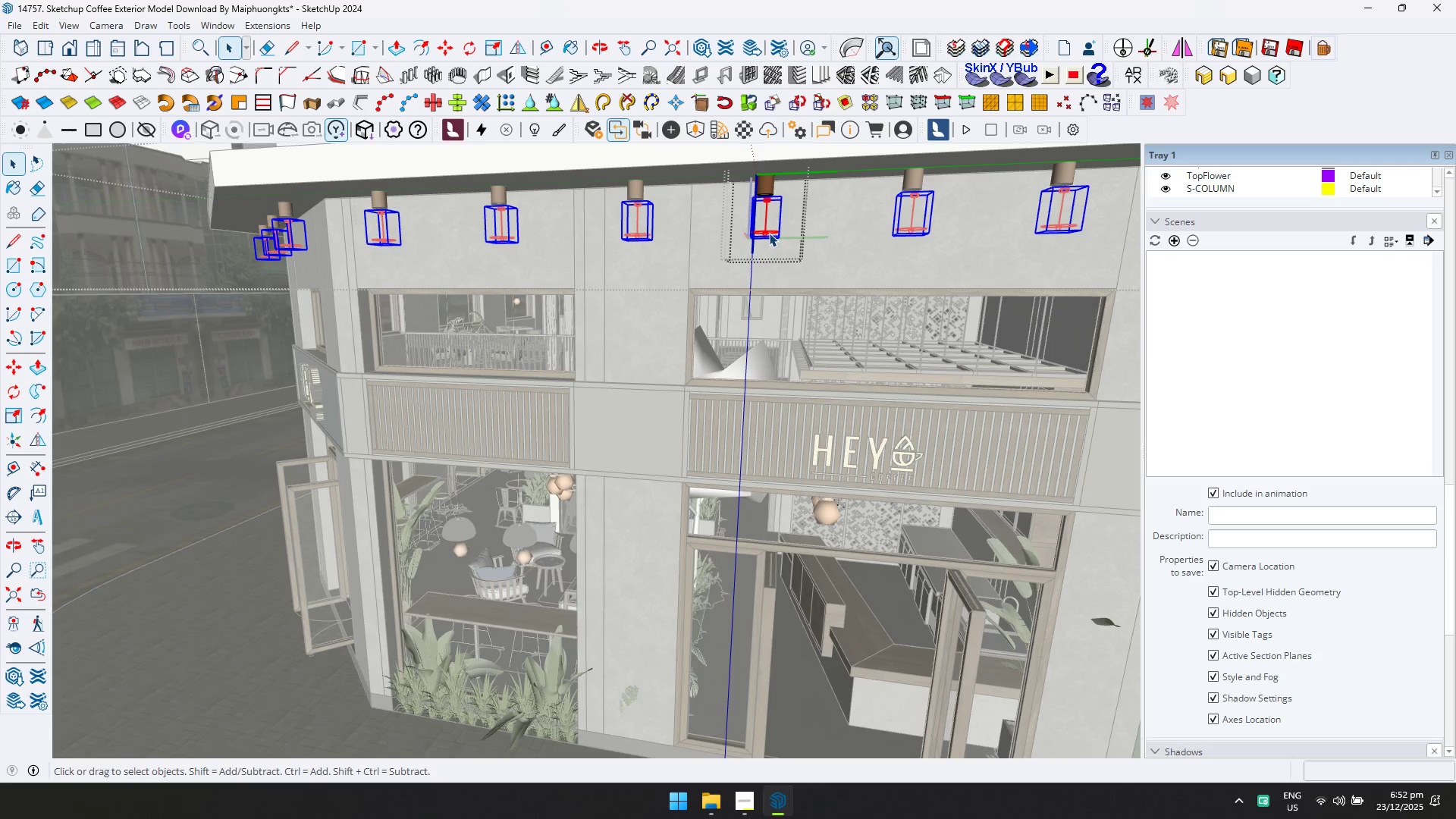 
key(Delete)
 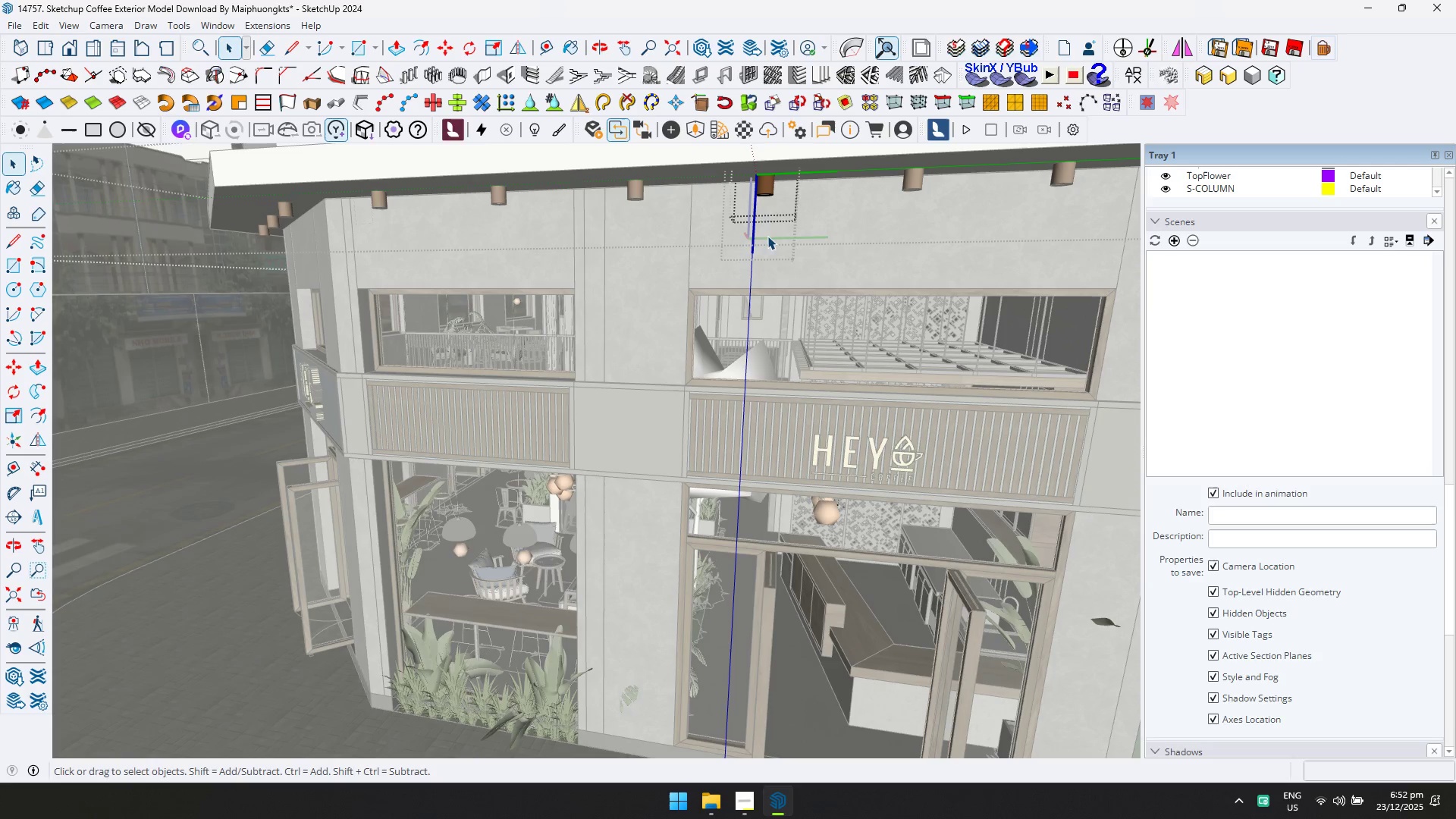 
key(Escape)
 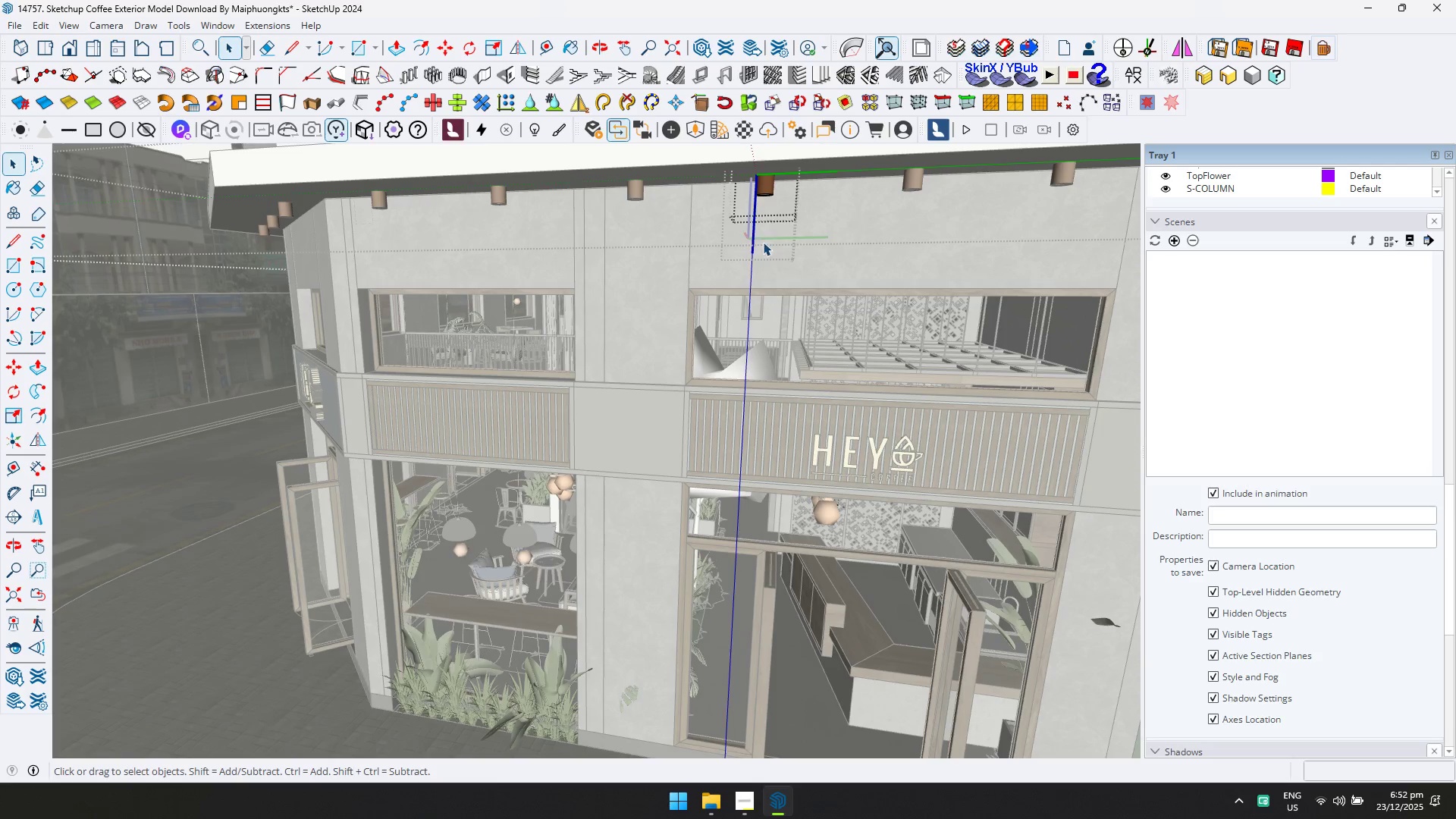 
key(Escape)
 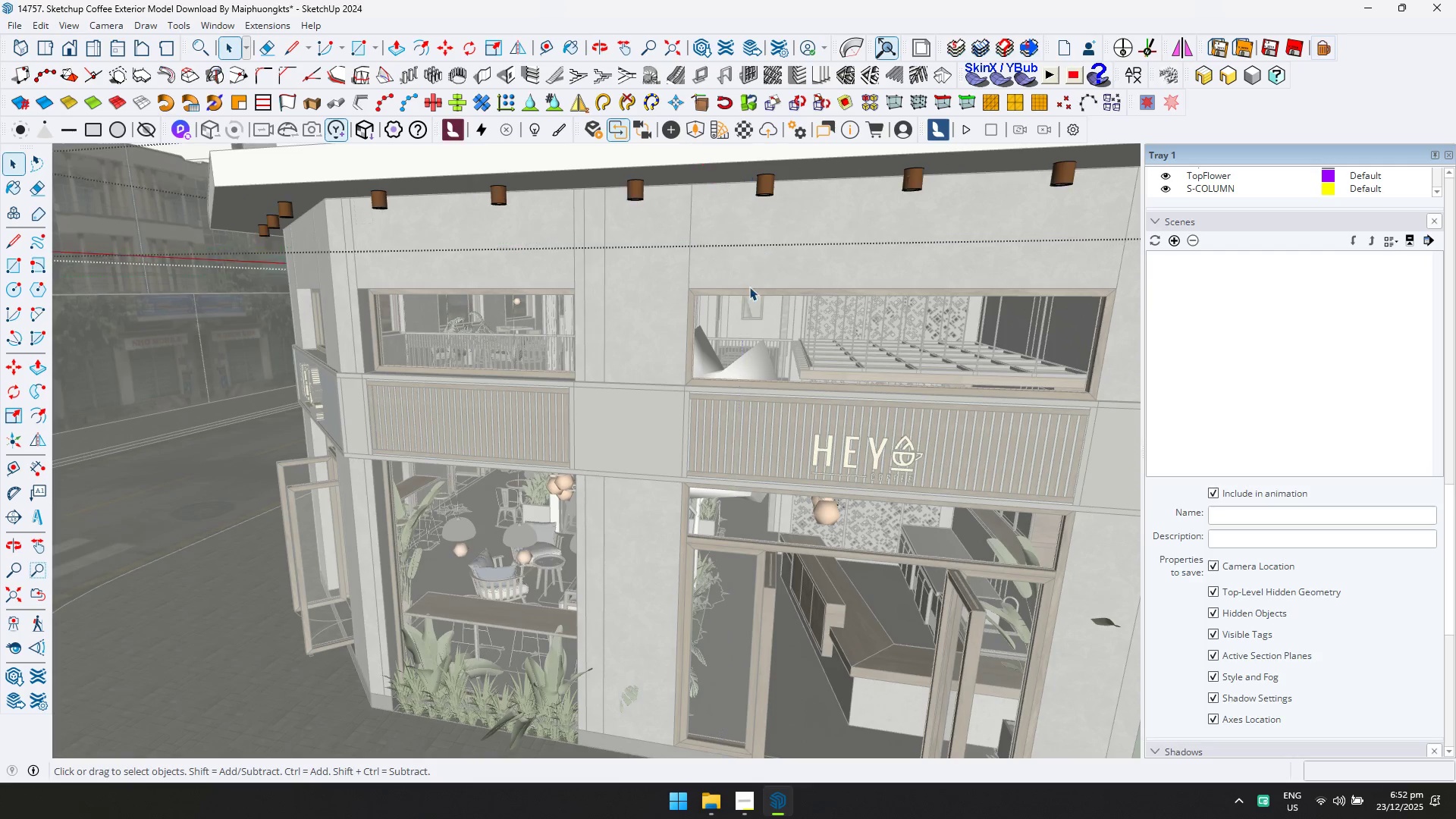 
key(Escape)
 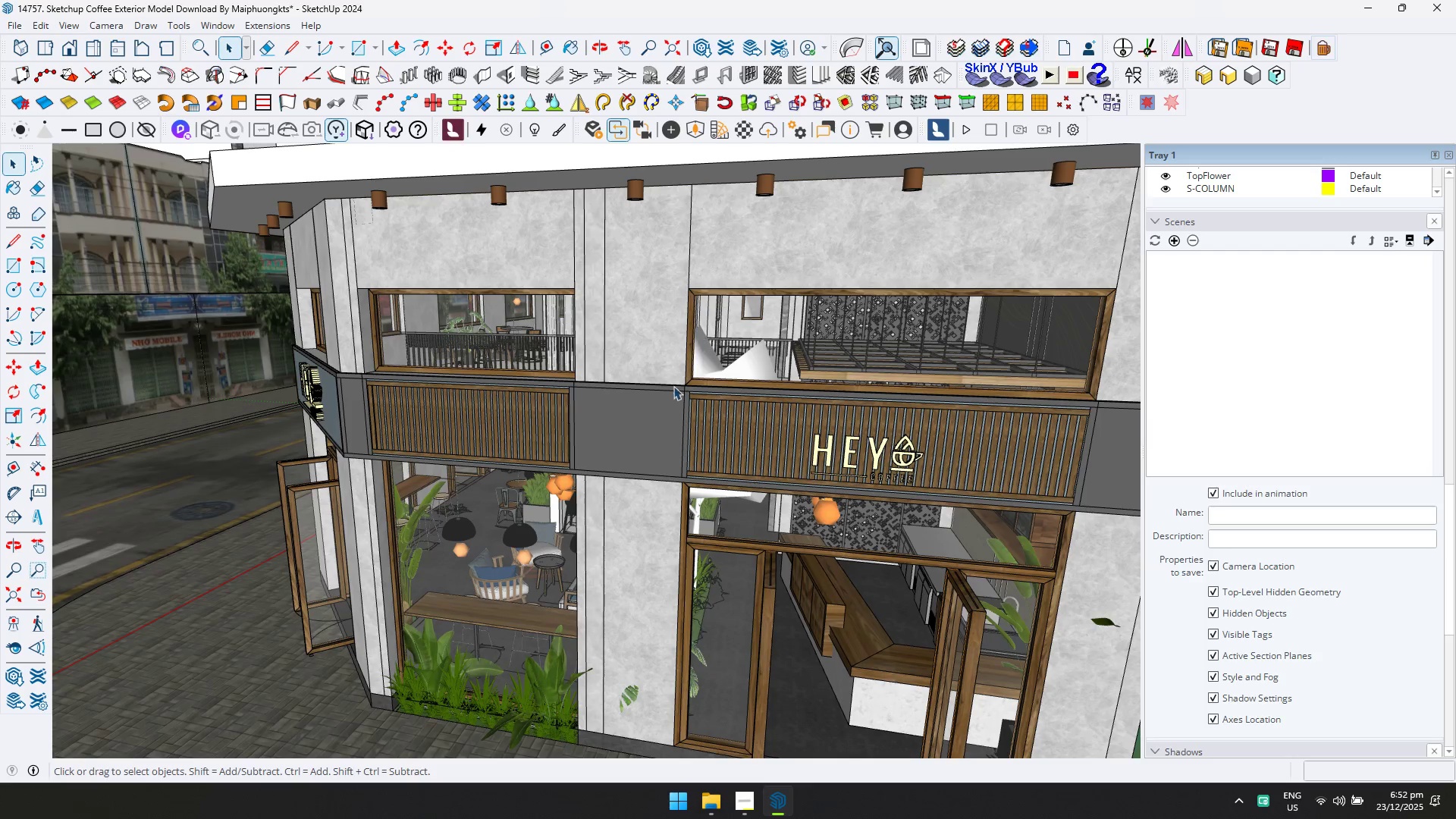 
scroll: coordinate [670, 422], scroll_direction: down, amount: 1.0
 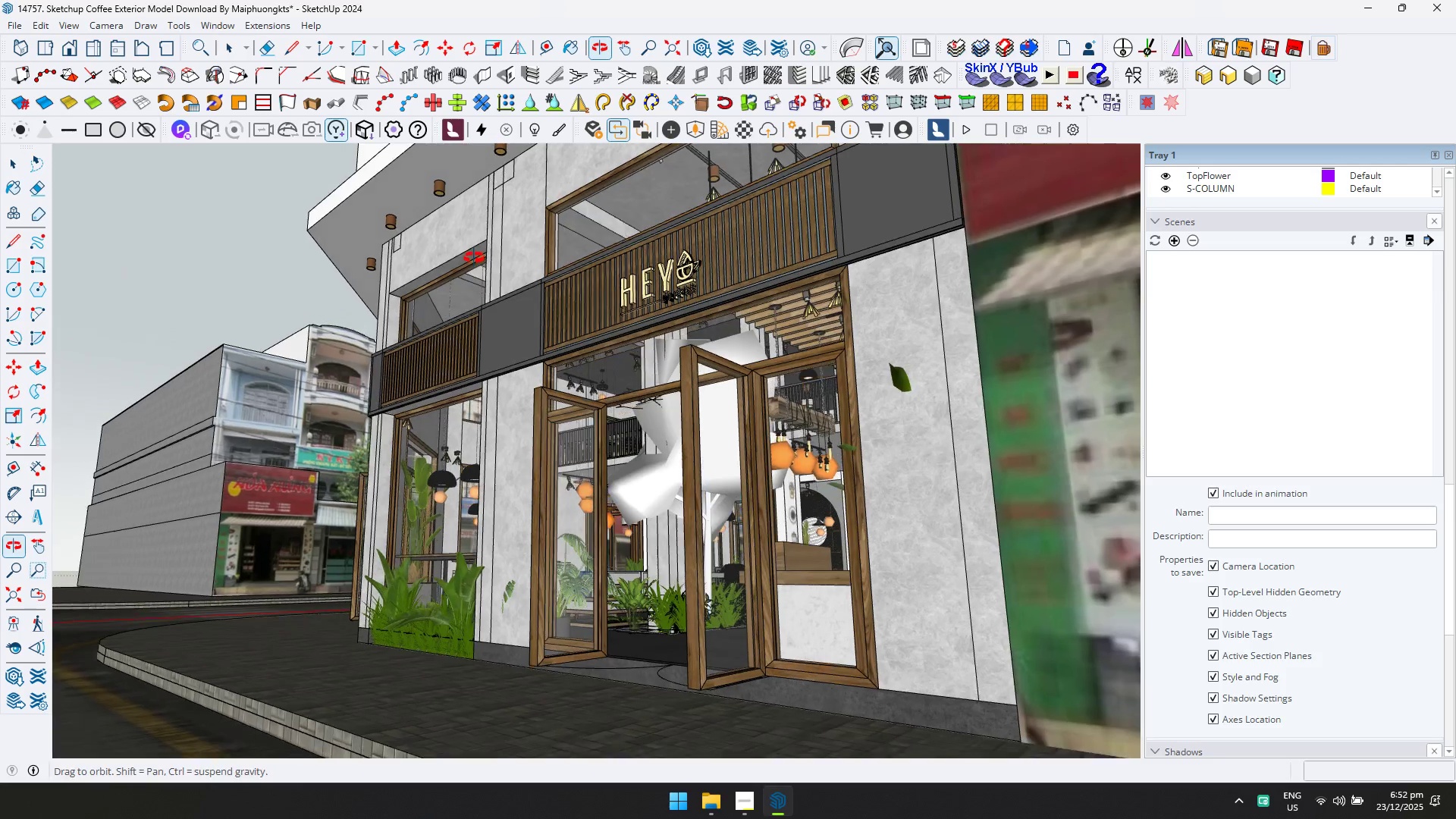 
hold_key(key=ShiftLeft, duration=0.42)
 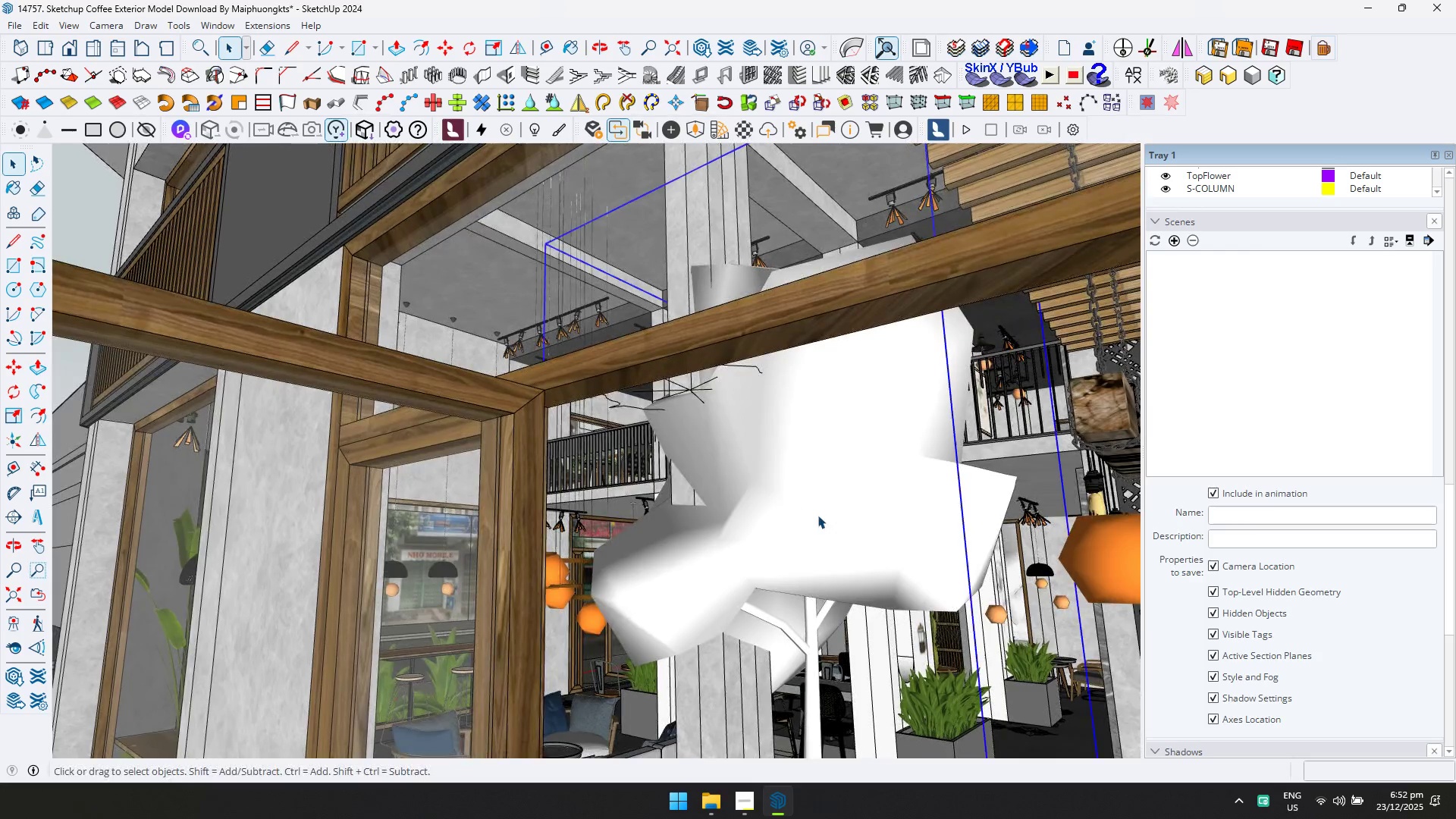 
scroll: coordinate [588, 347], scroll_direction: up, amount: 20.0
 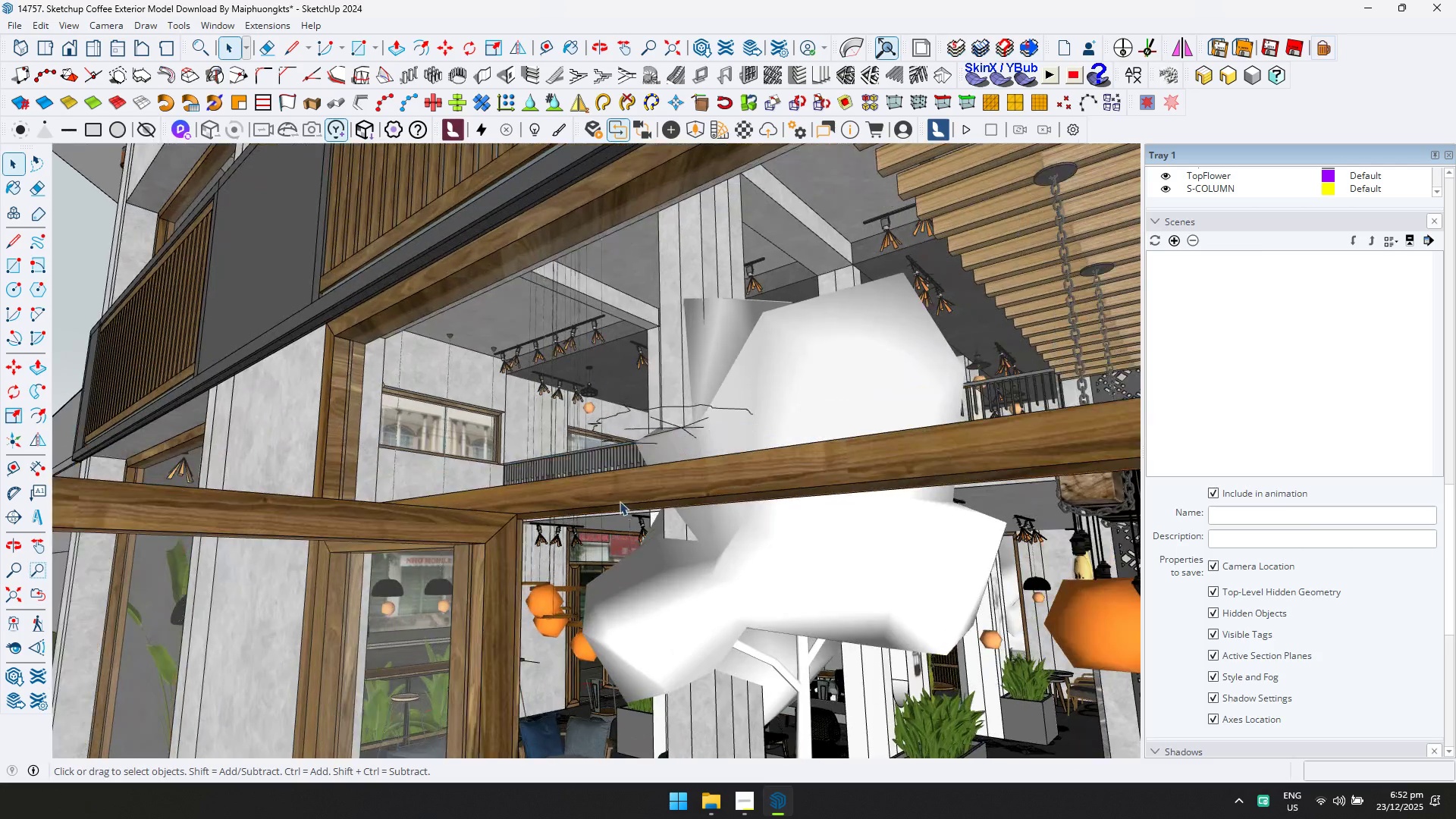 
hold_key(key=ShiftLeft, duration=0.45)
 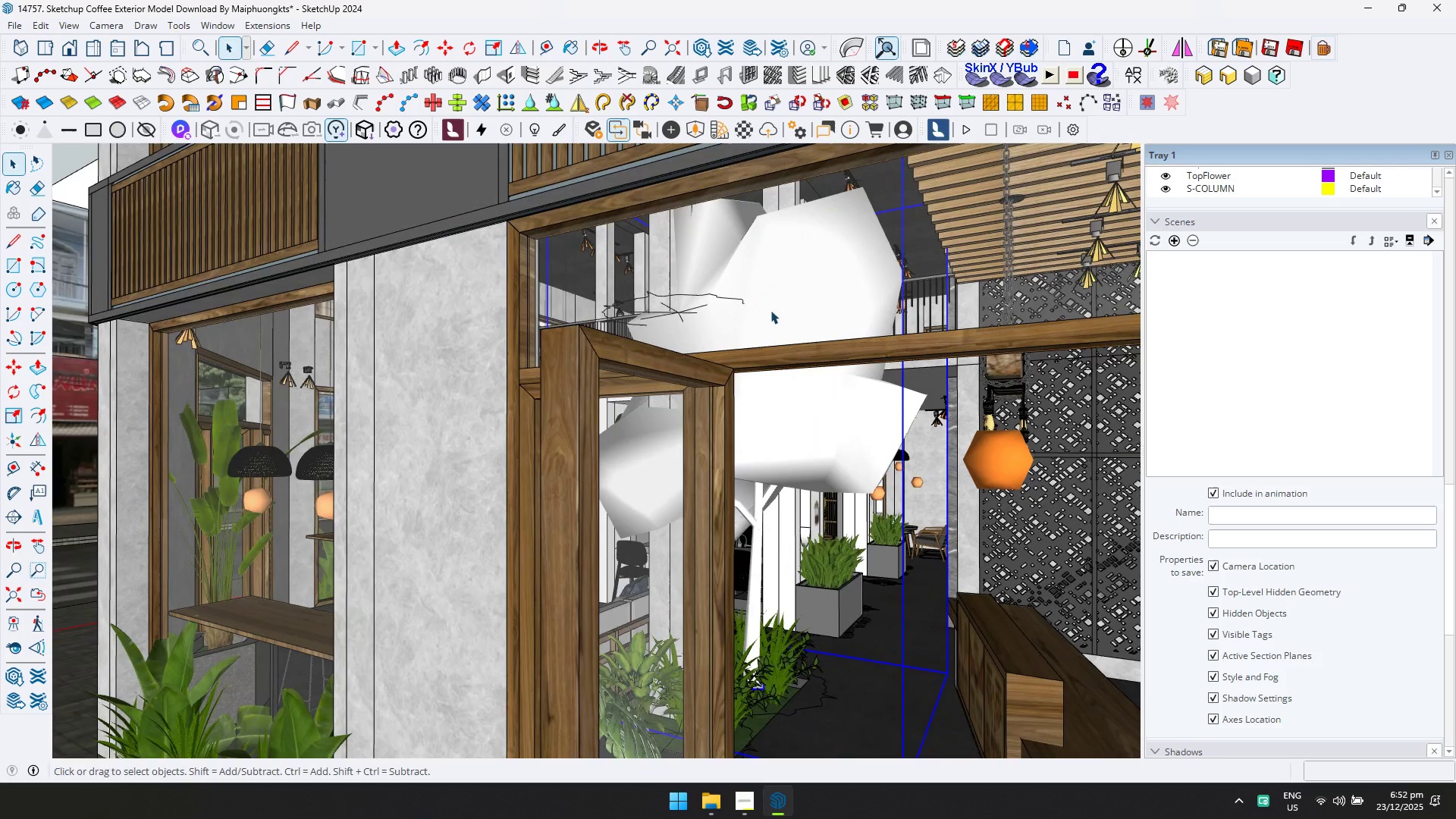 
scroll: coordinate [801, 507], scroll_direction: down, amount: 2.0
 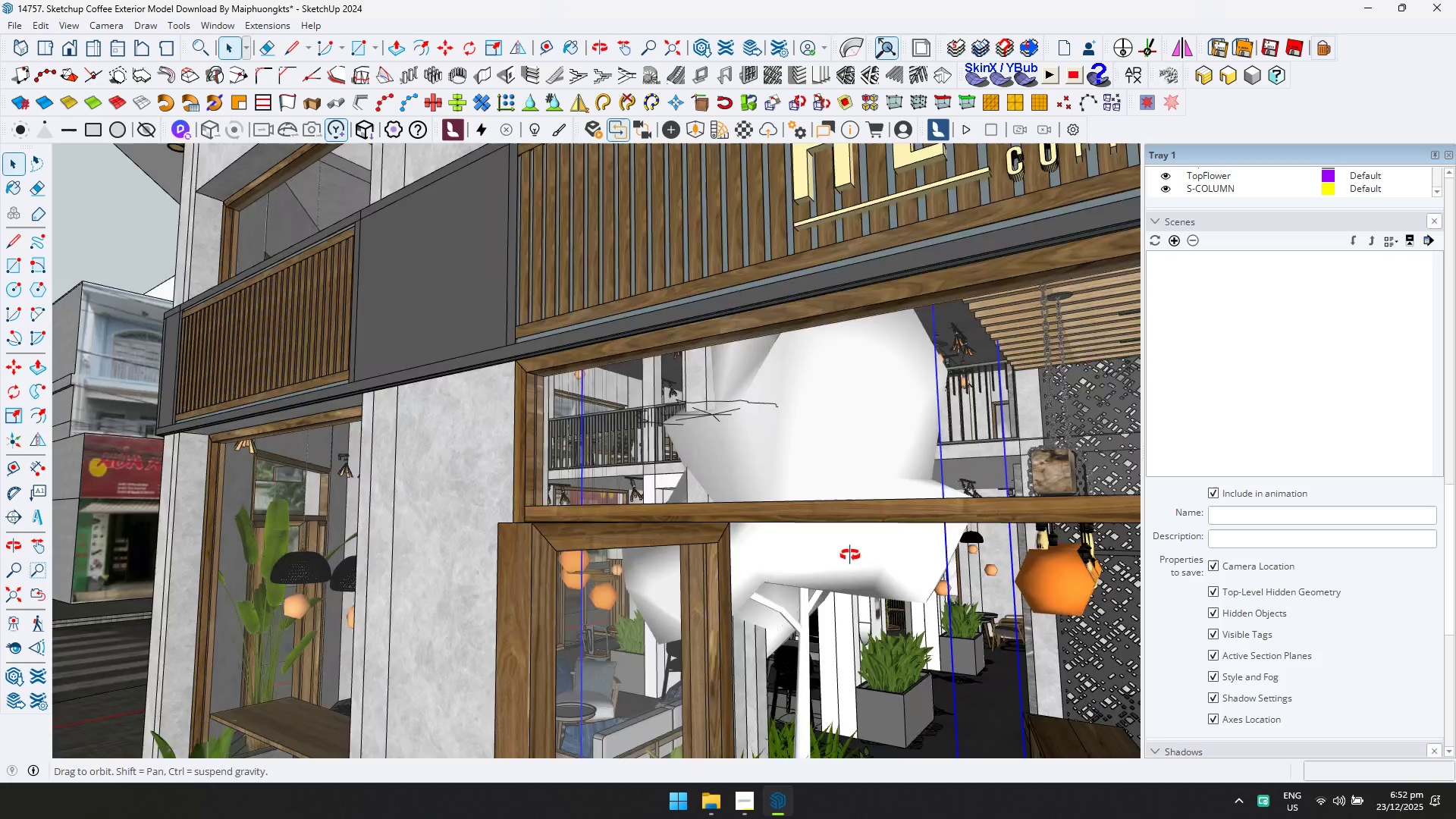 
key(Delete)
 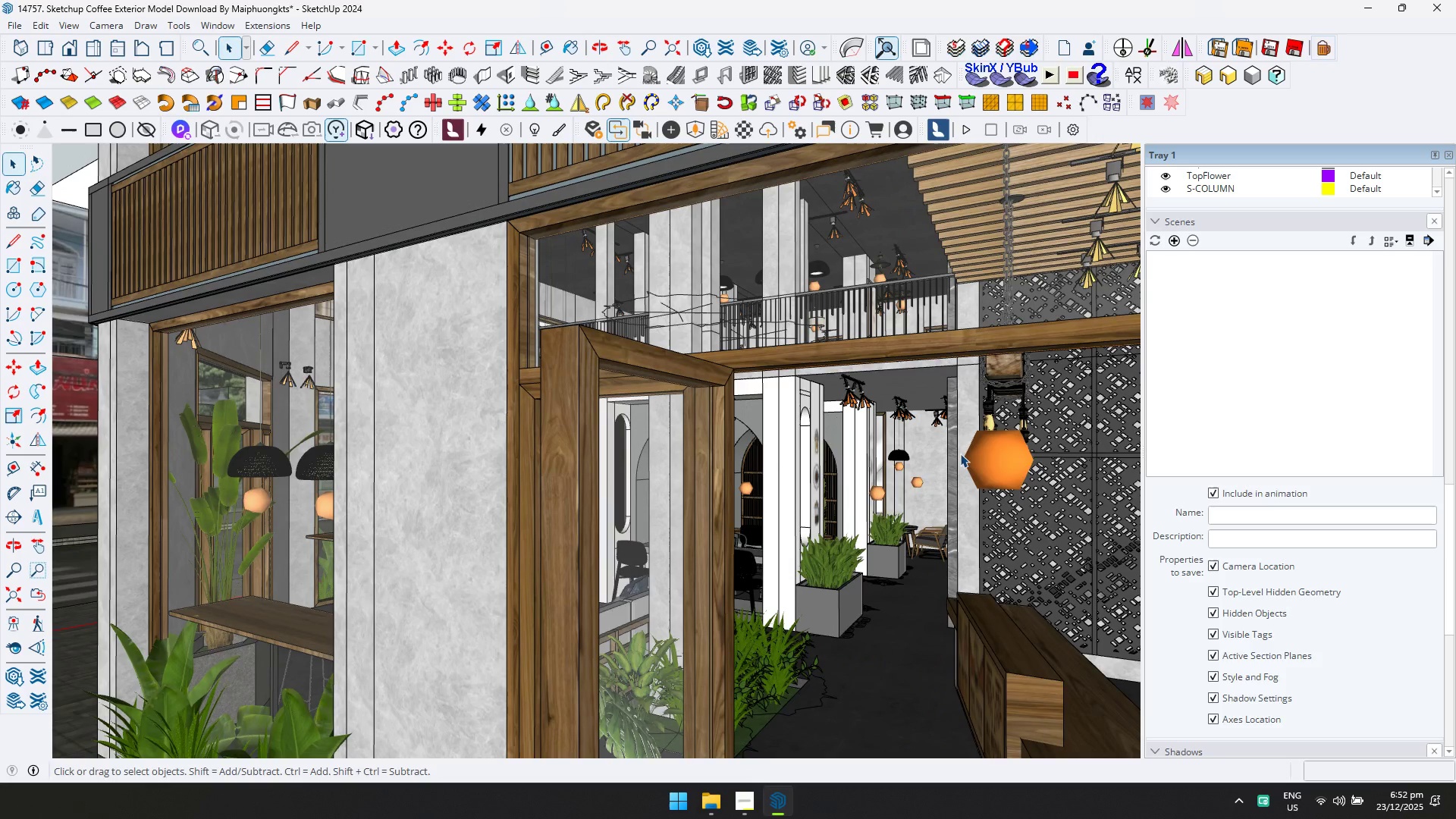 
left_click([984, 471])
 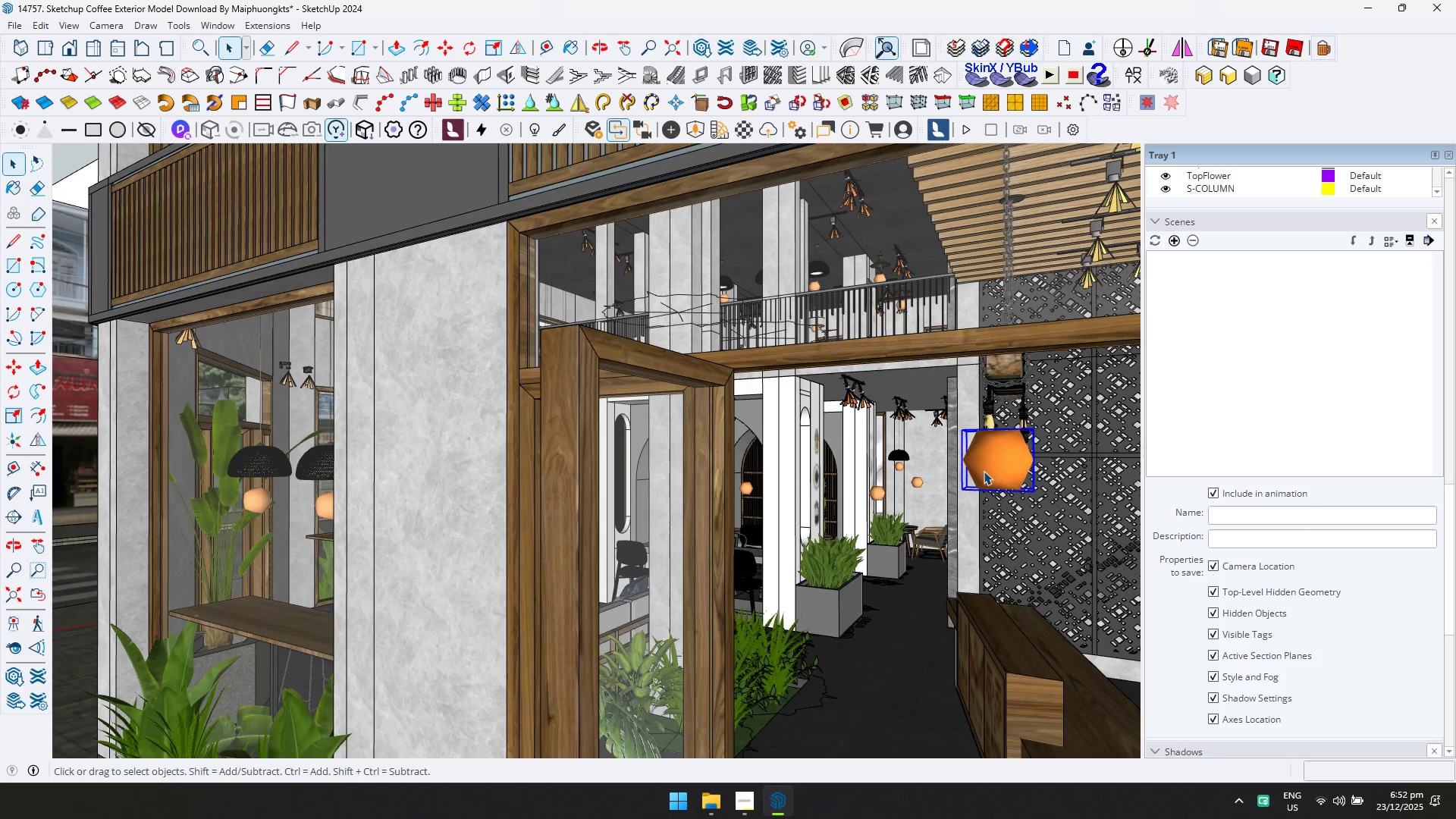 
key(Delete)
 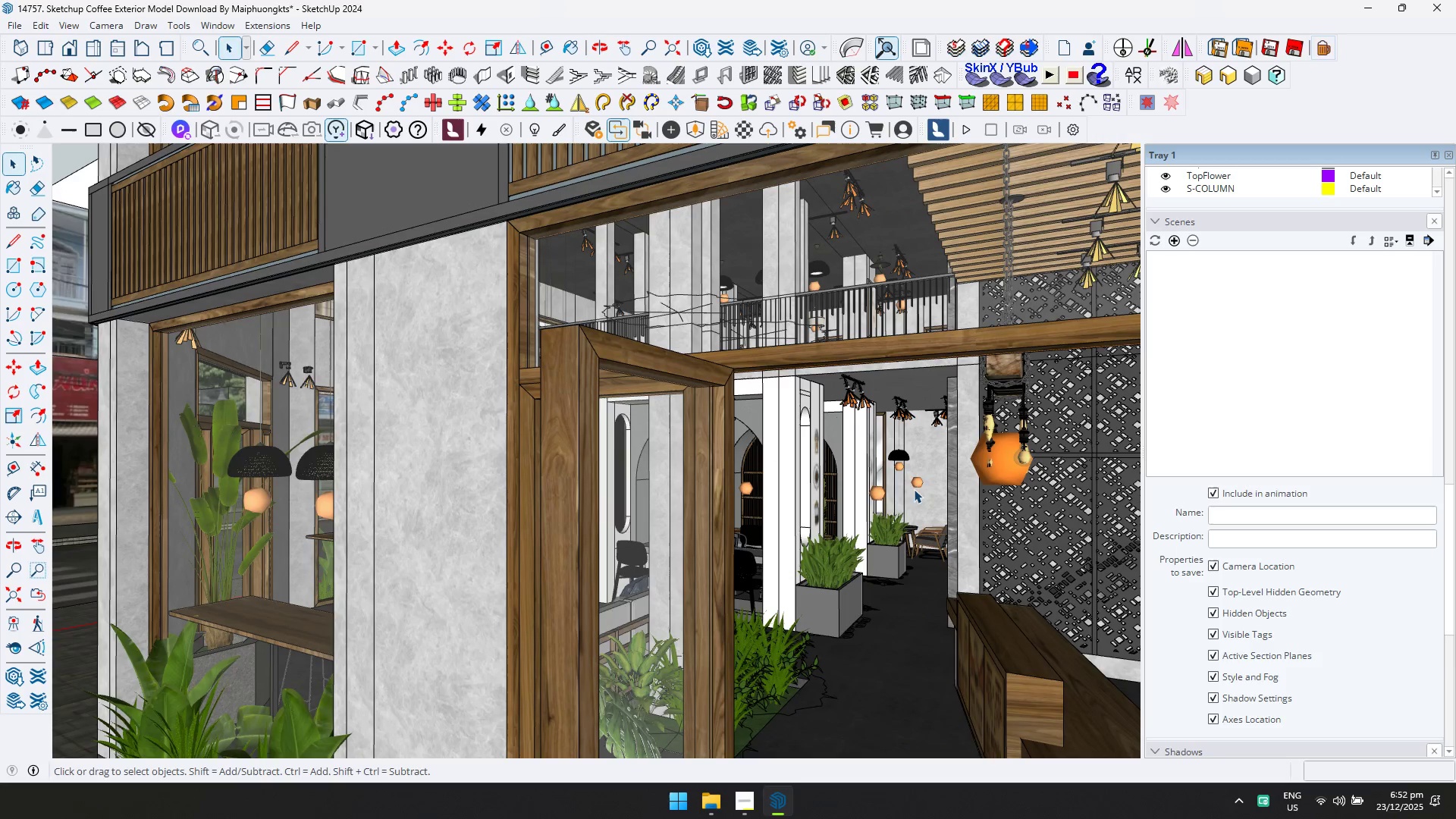 
left_click([917, 483])
 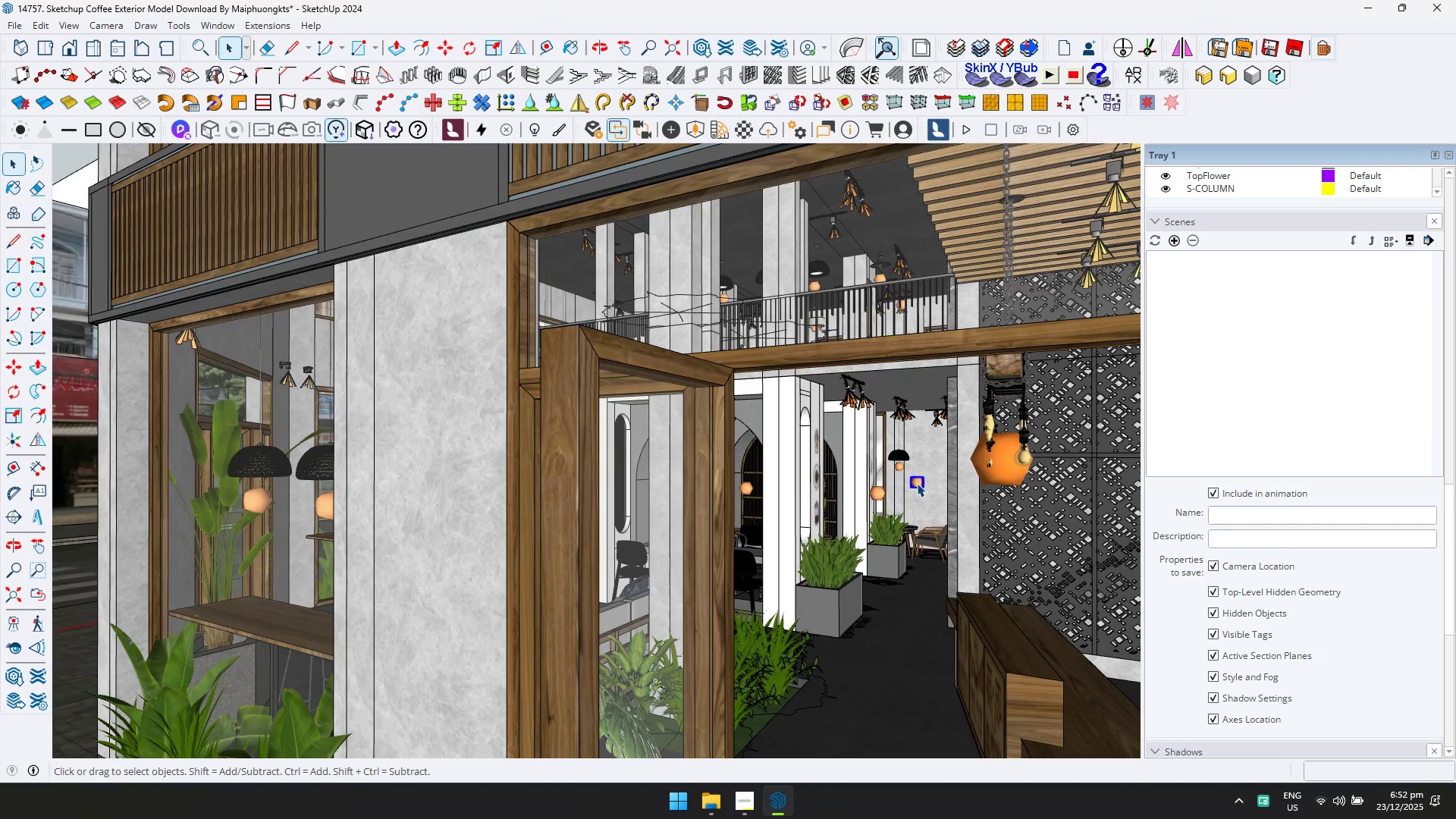 
key(Delete)
 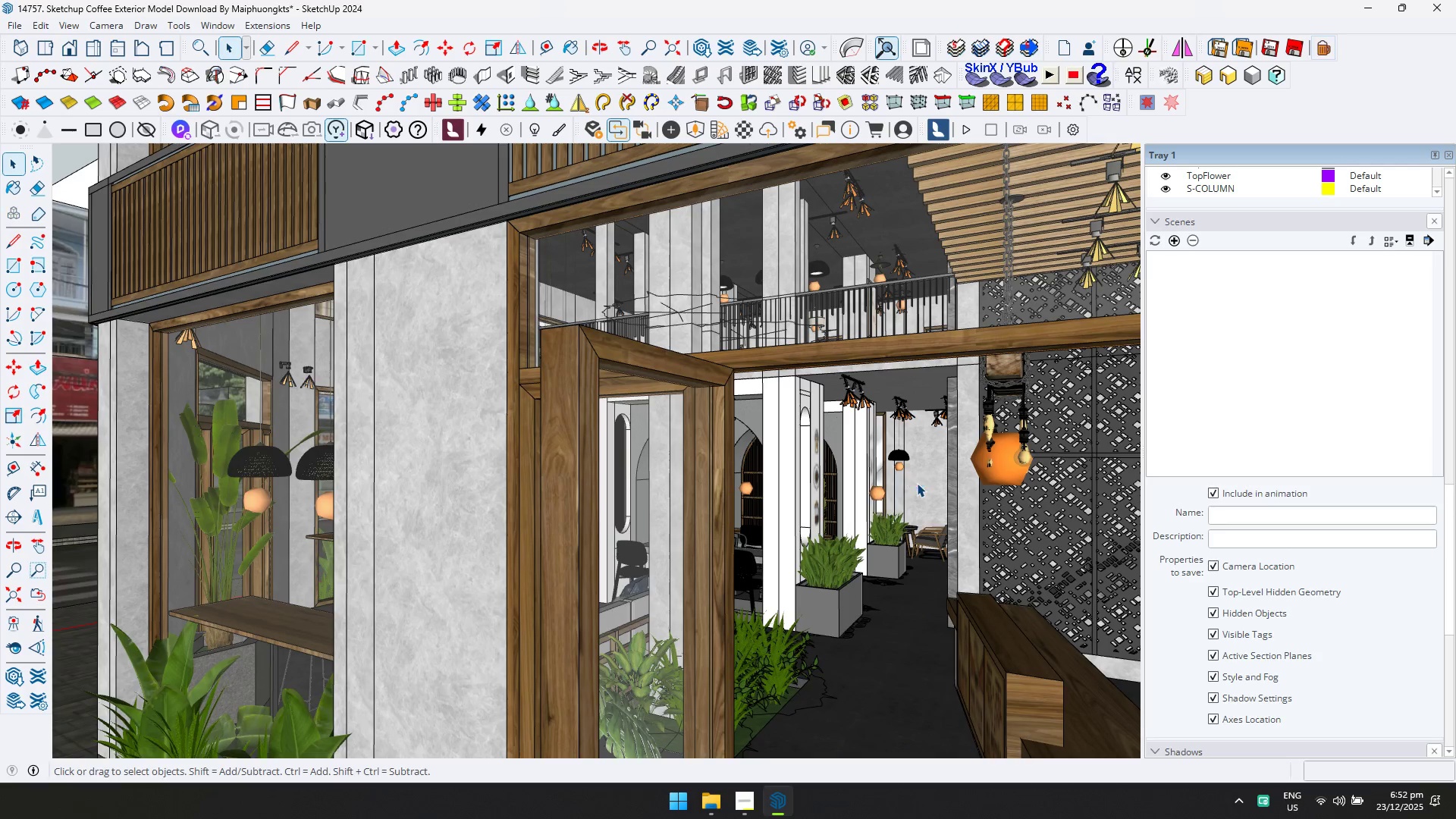 
left_click([891, 463])
 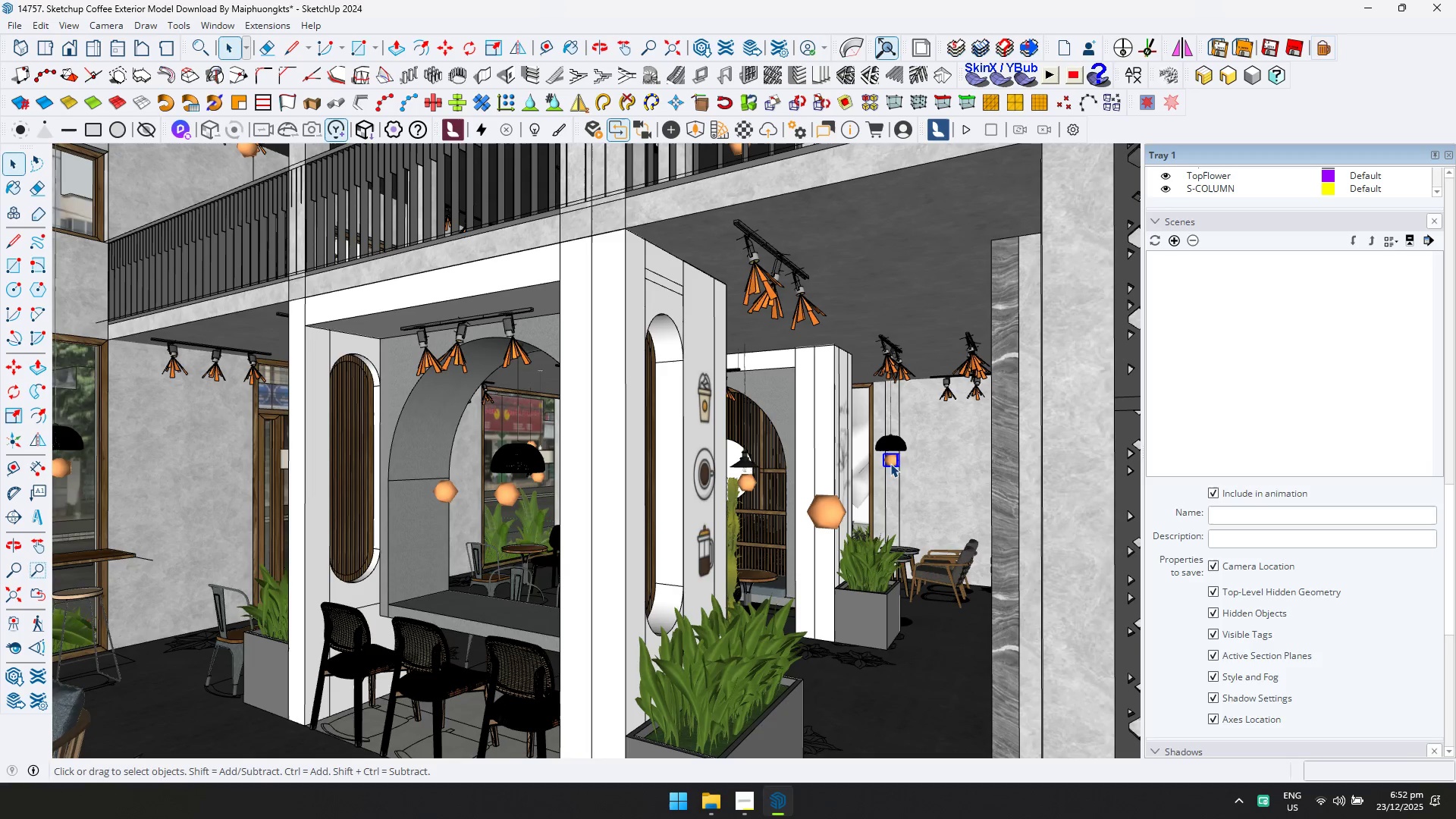 
scroll: coordinate [915, 479], scroll_direction: up, amount: 4.0
 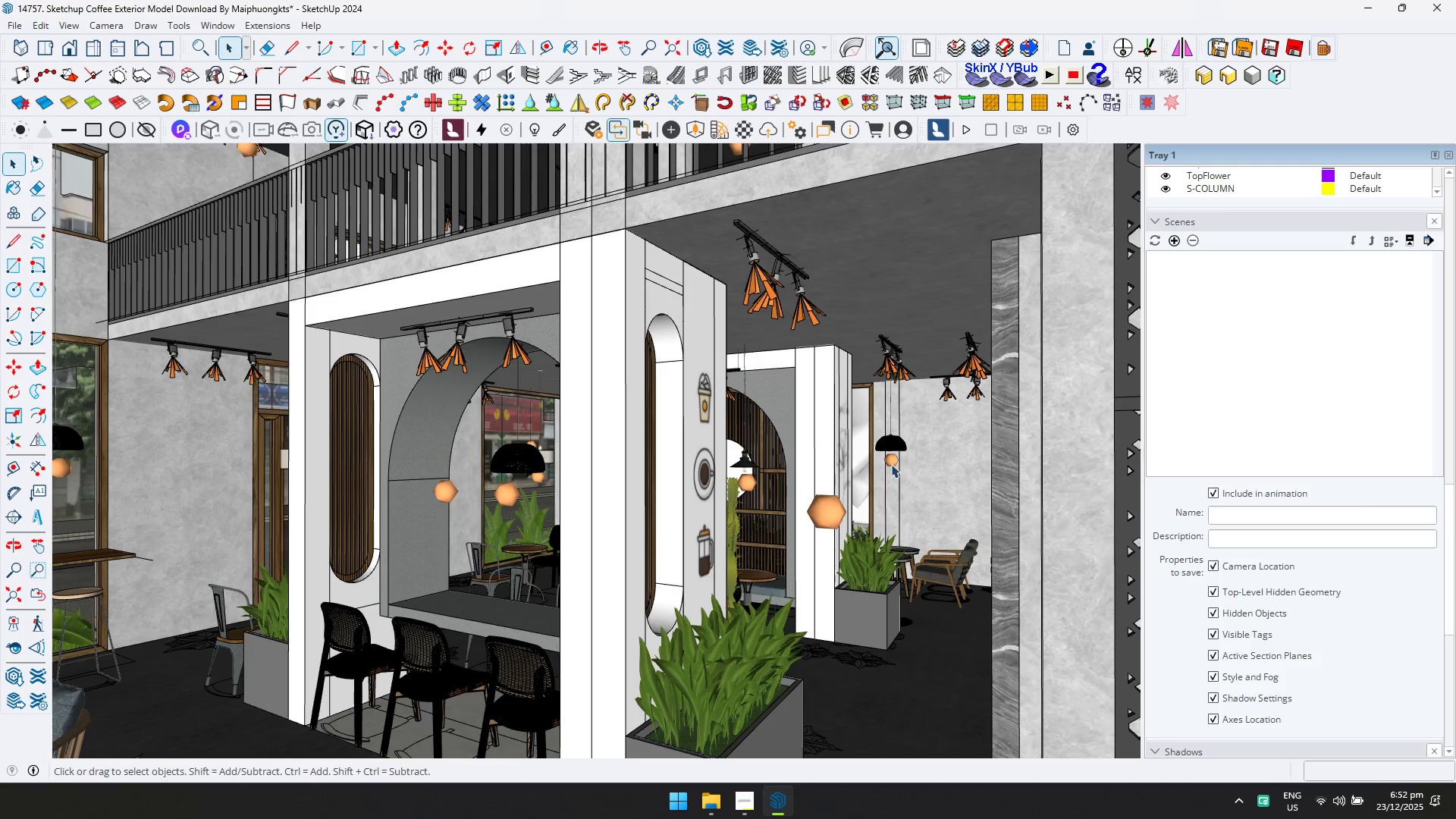 
key(Delete)
 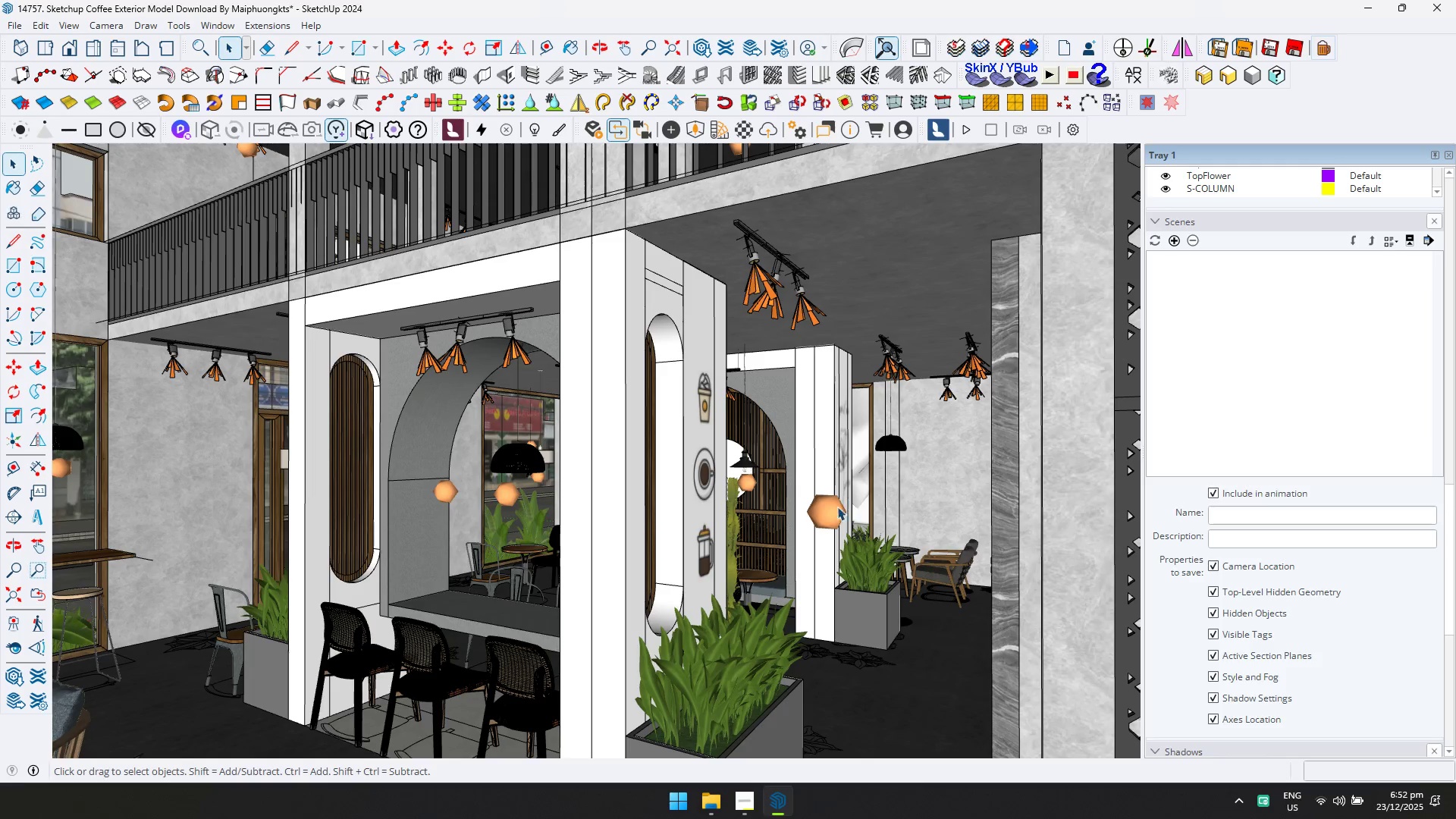 
double_click([832, 510])
 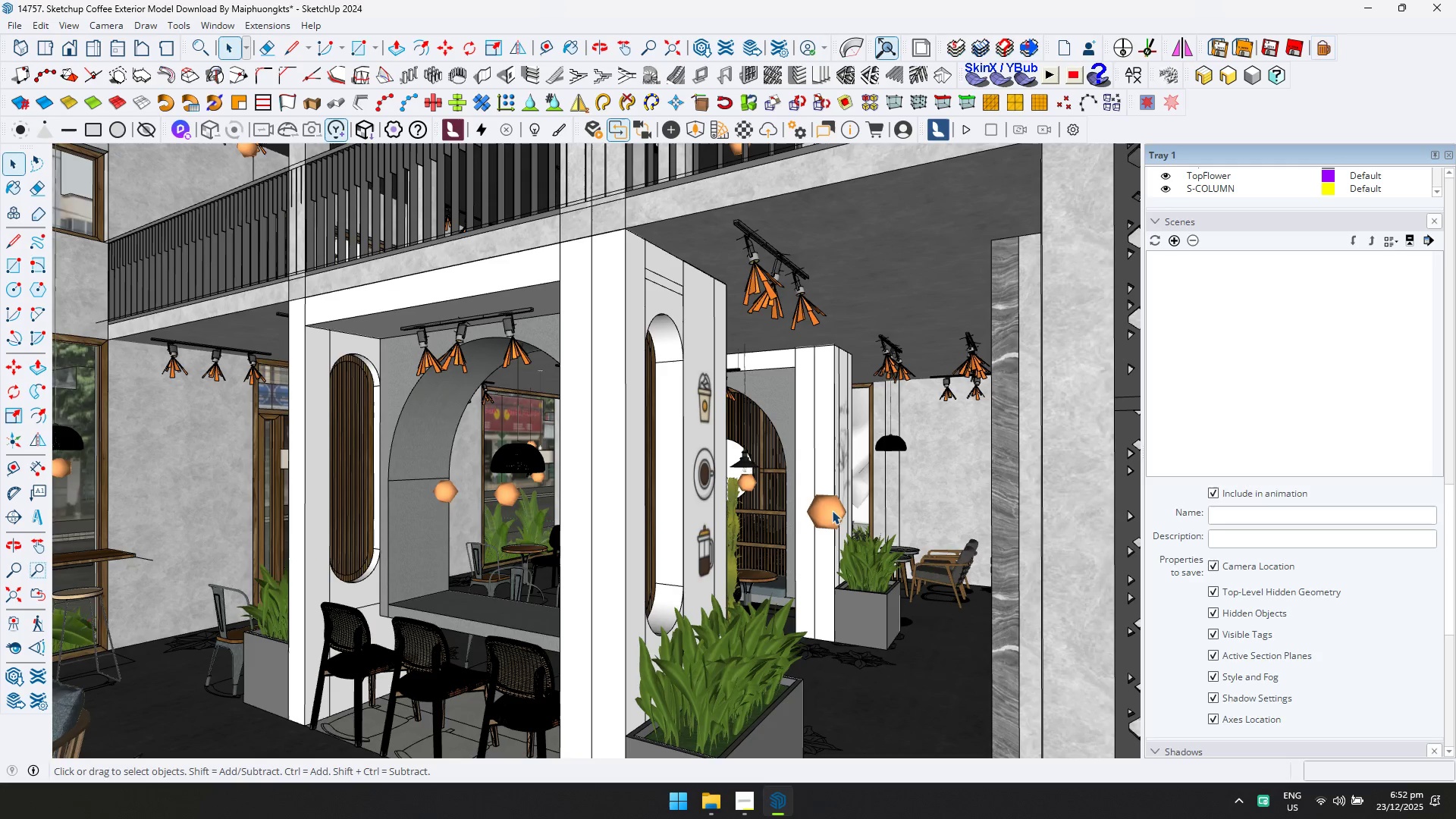 
key(Delete)
 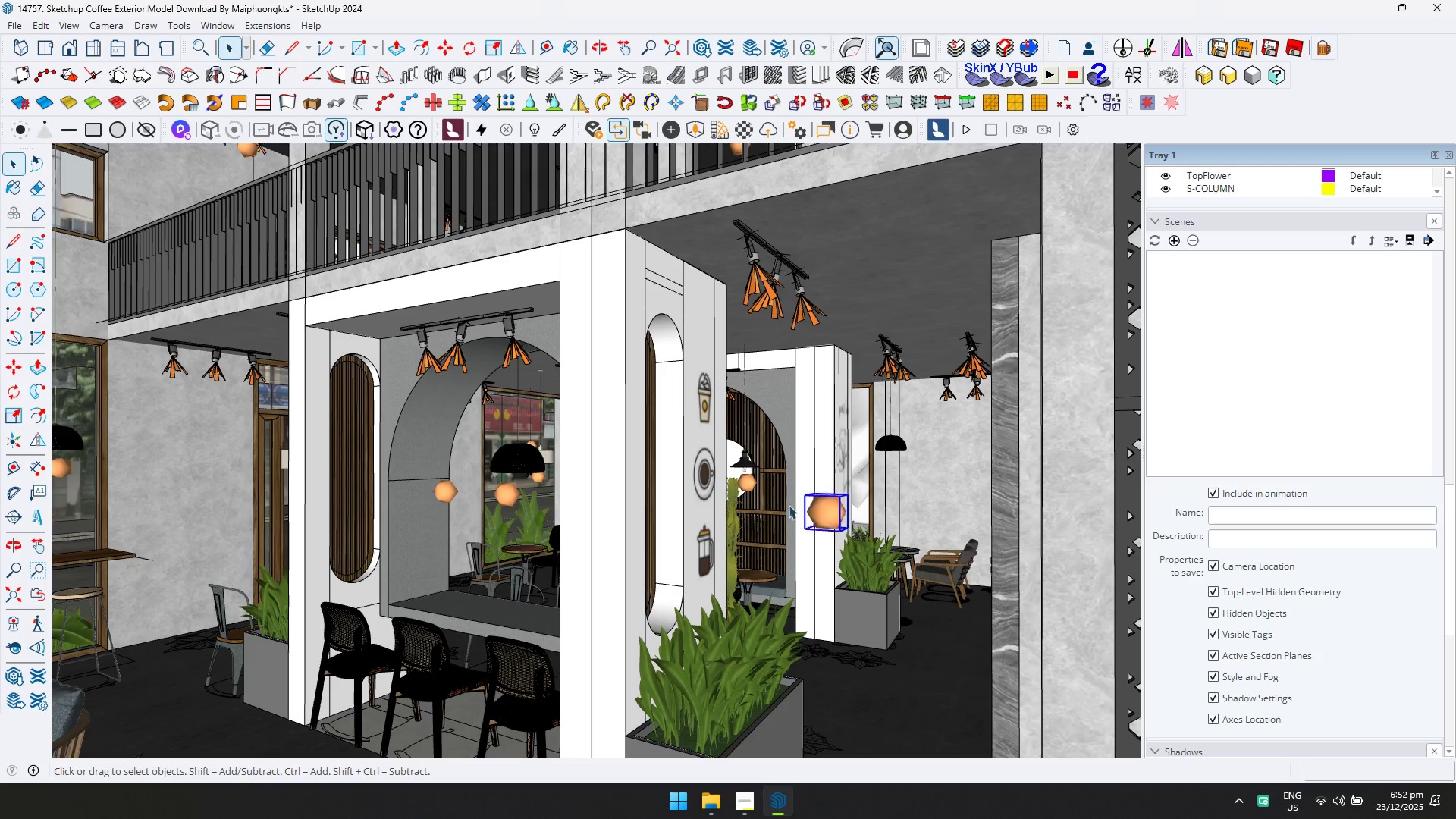 
key(N)
 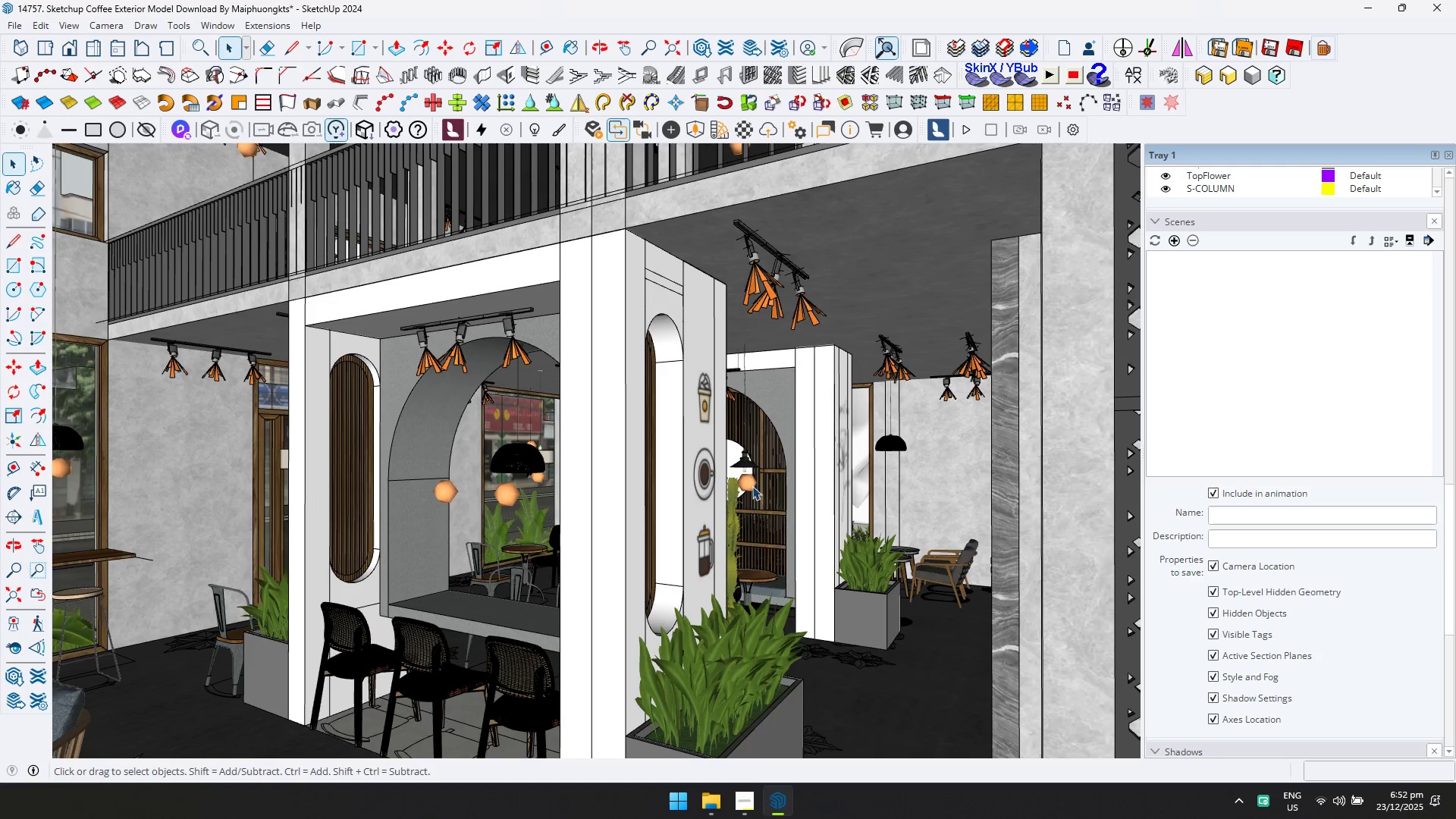 
triple_click([751, 486])
 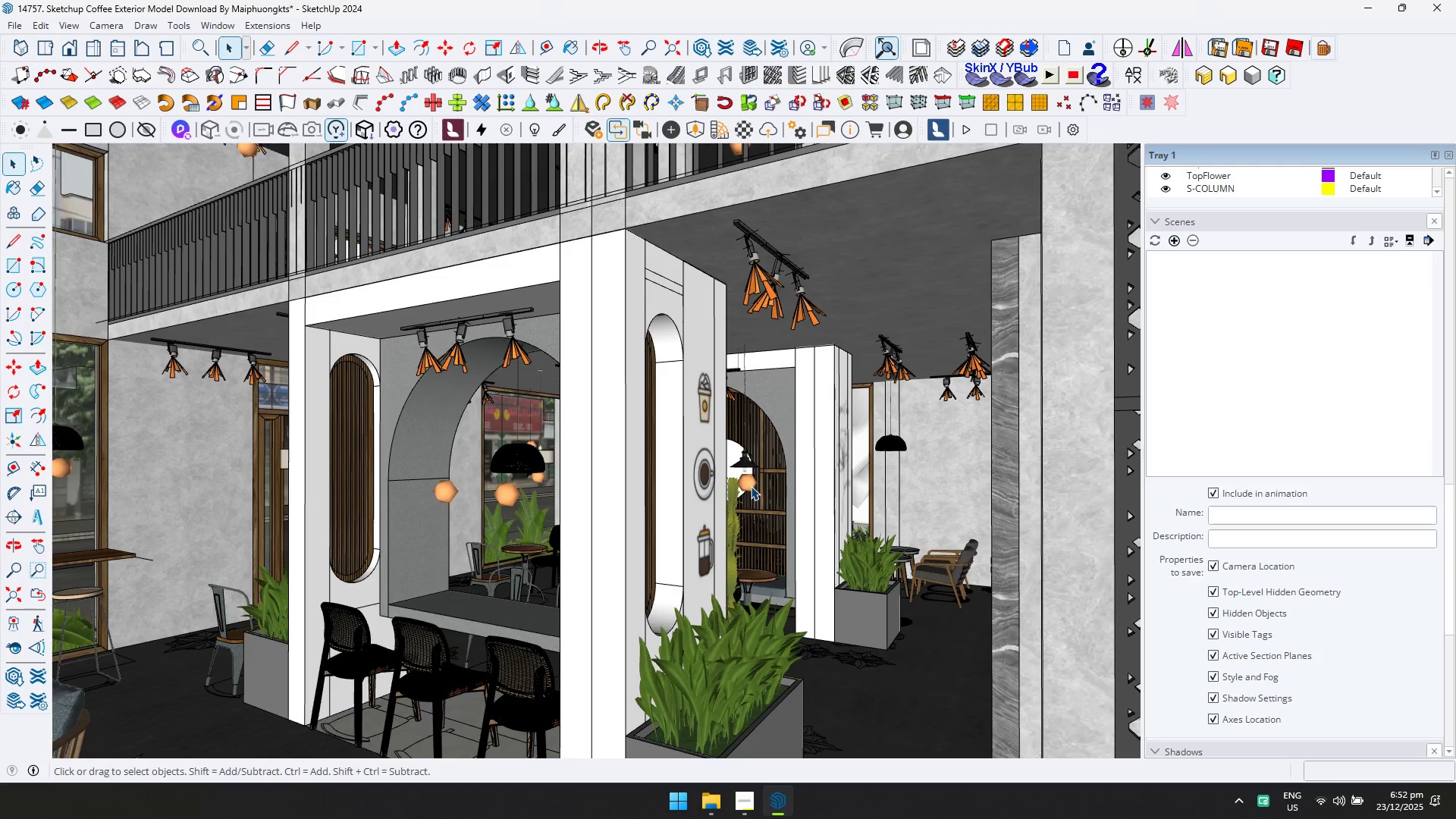 
key(Delete)
 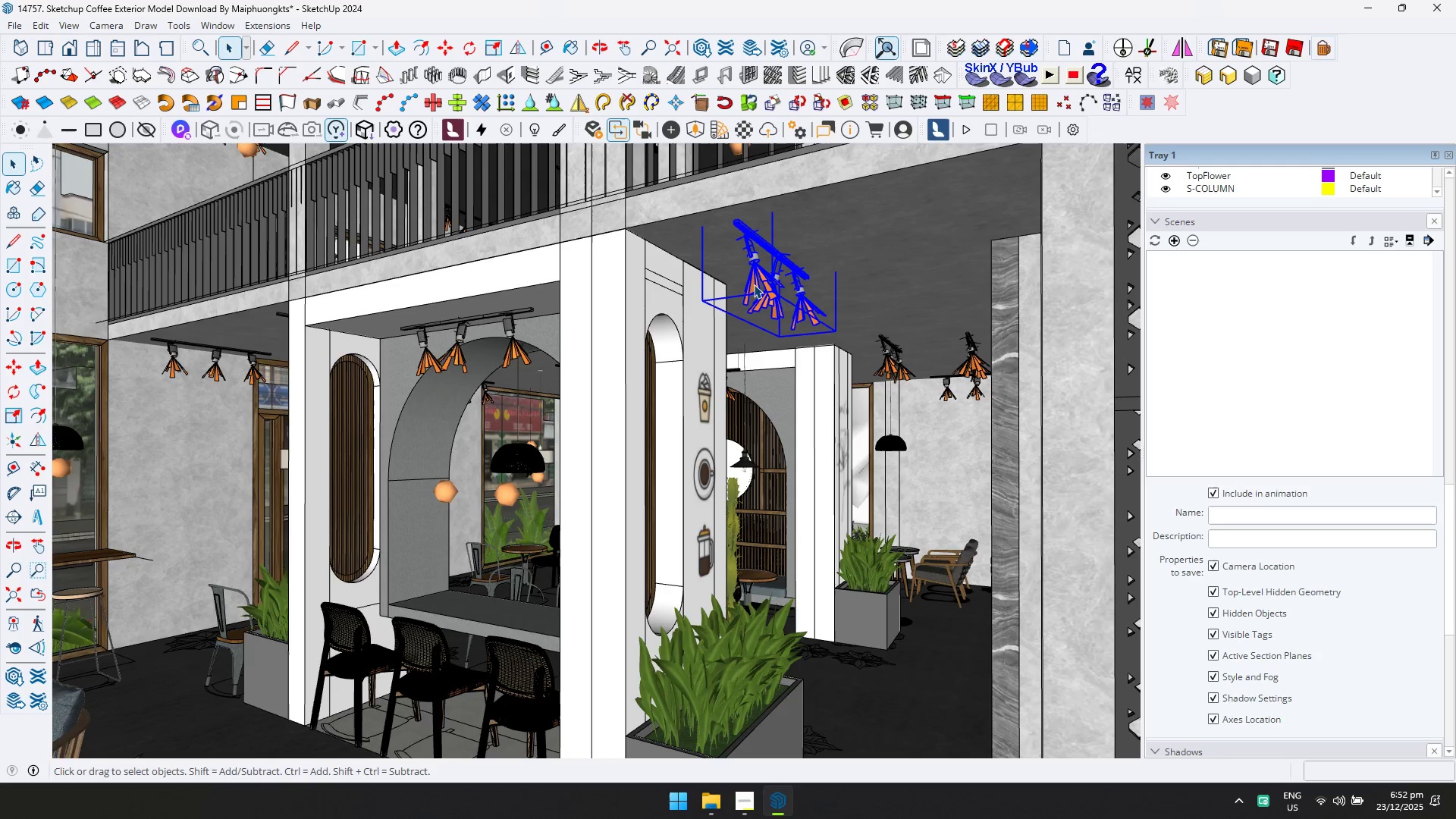 
double_click([754, 284])
 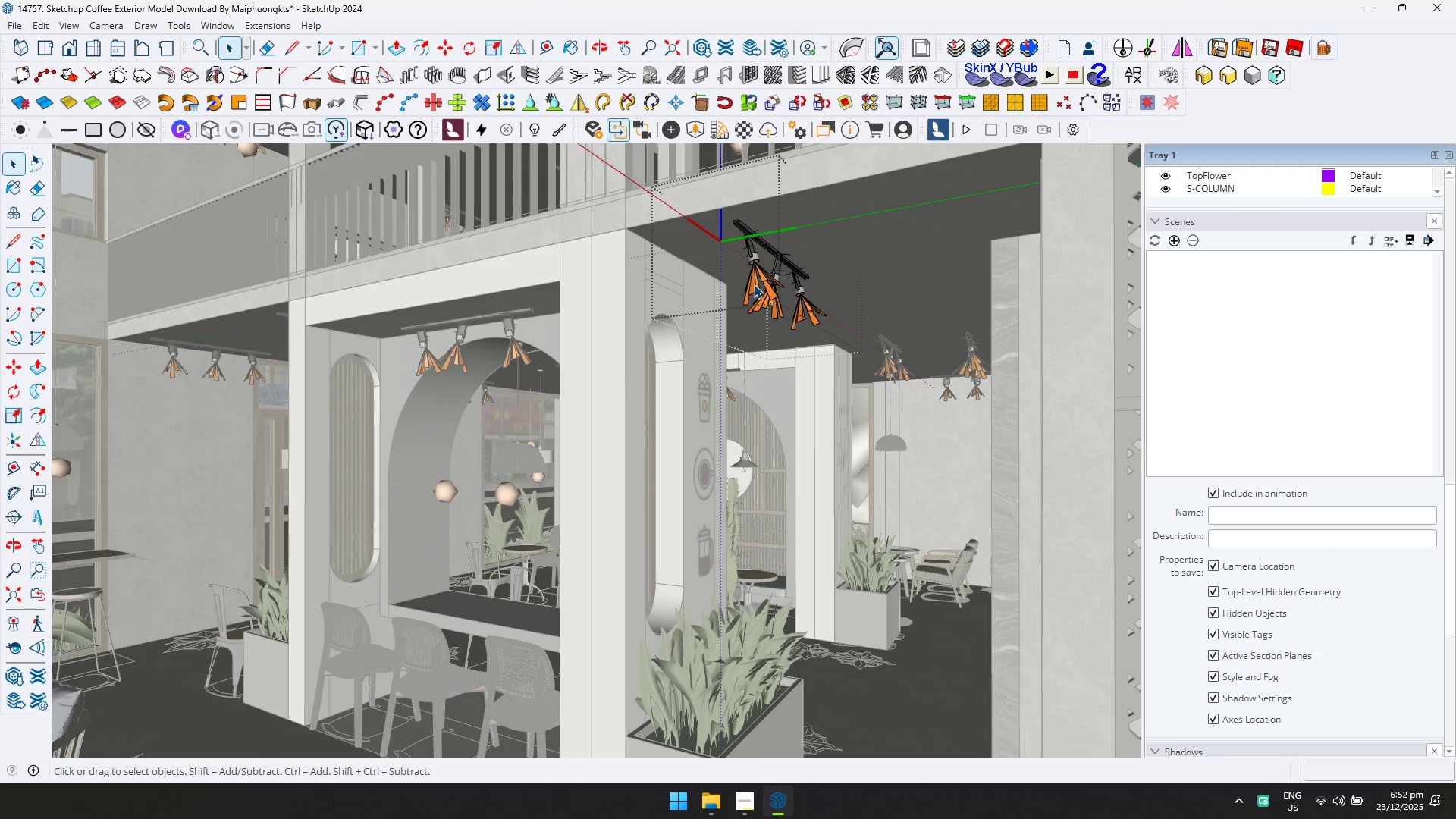 
triple_click([754, 284])
 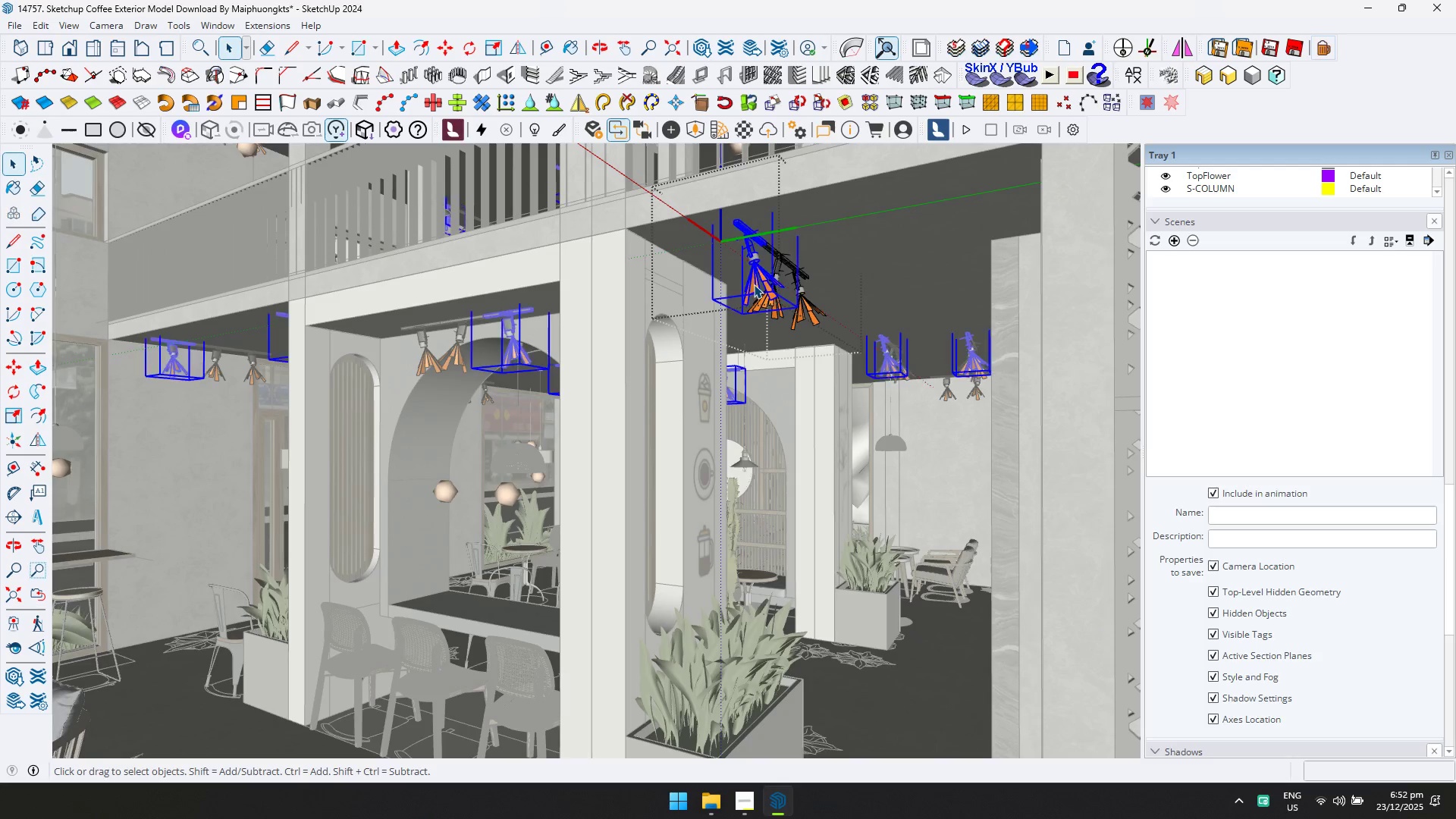 
triple_click([754, 284])
 